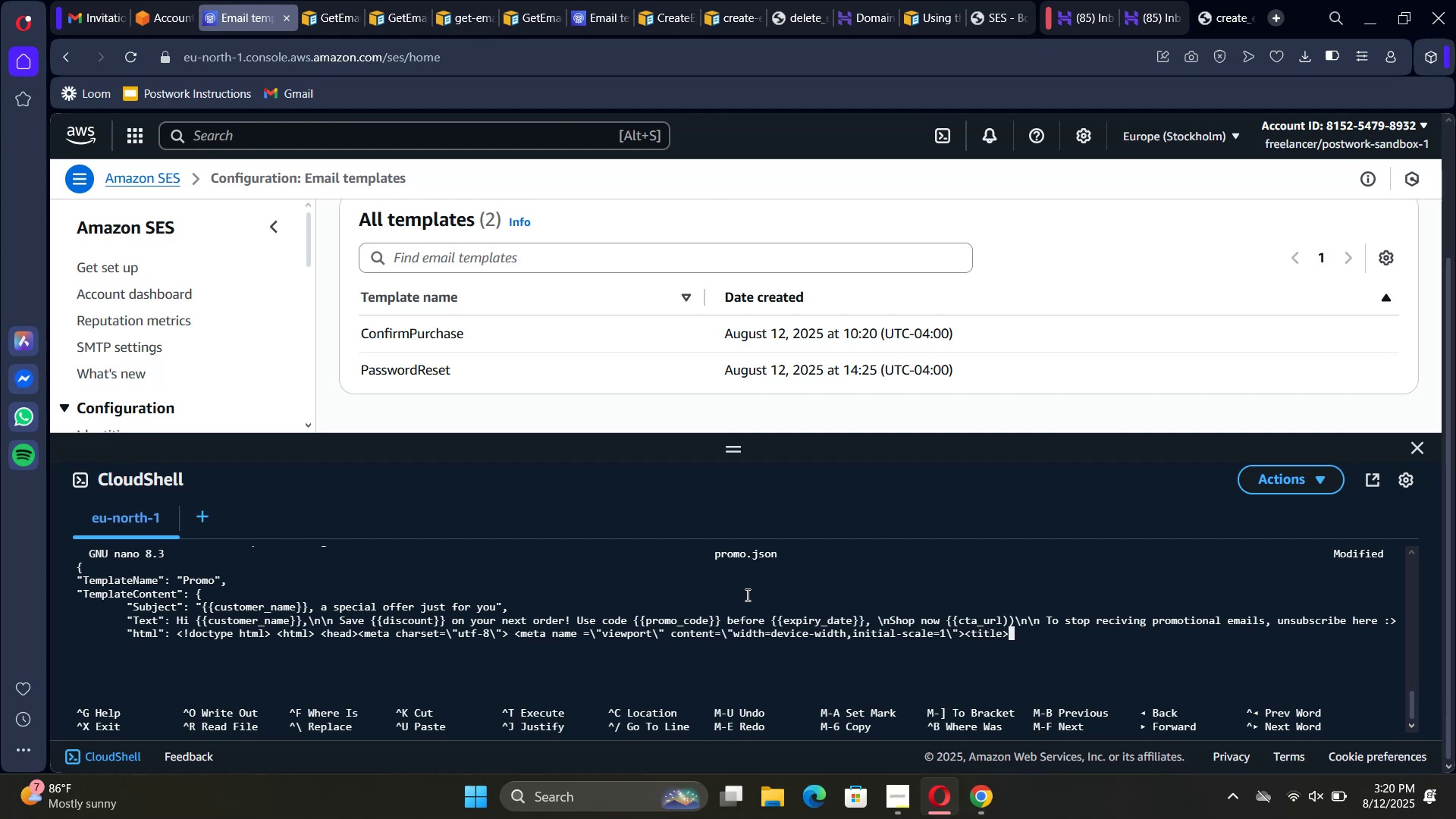 
type(Special Offer</head><)
 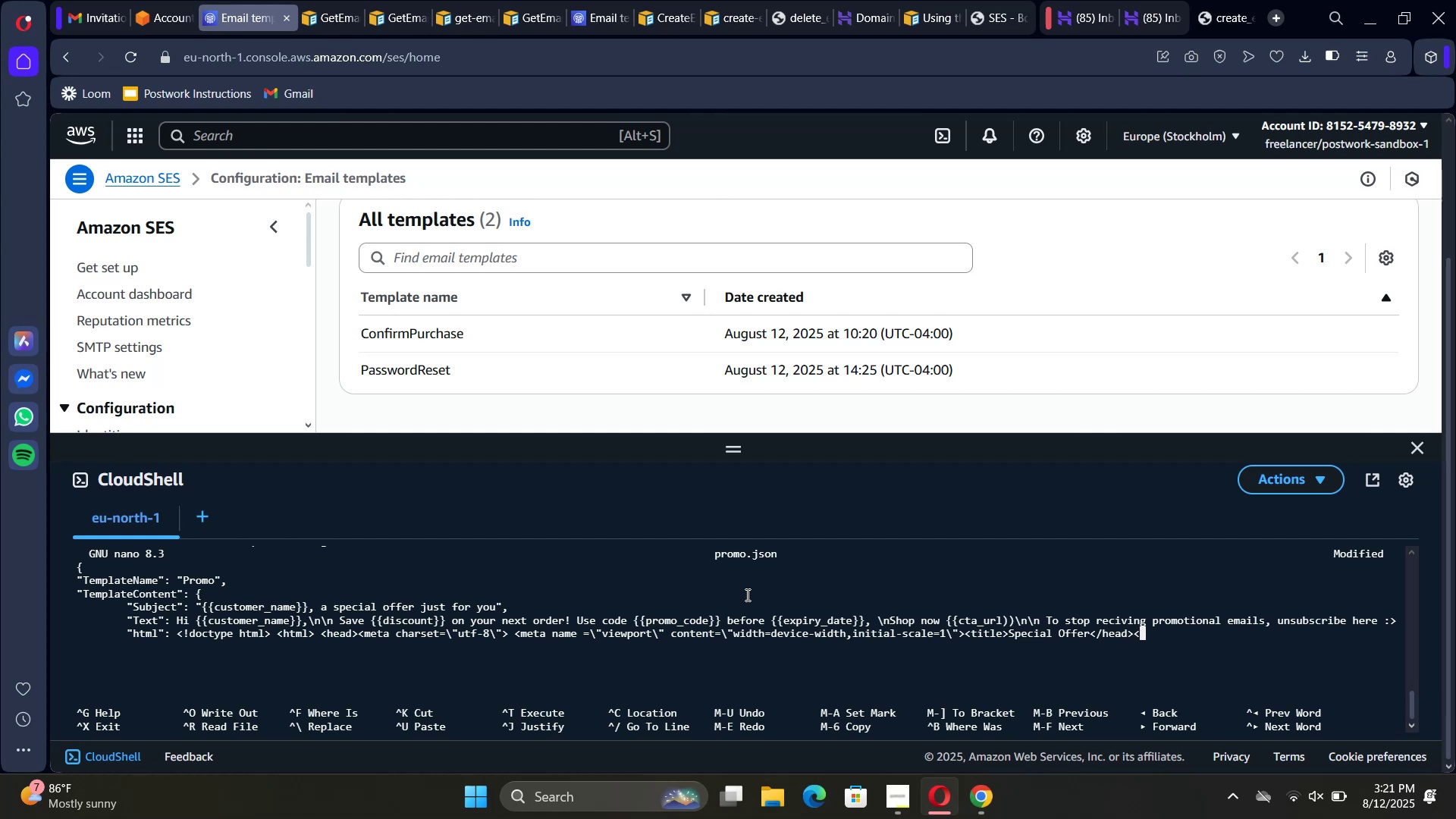 
wait(11.98)
 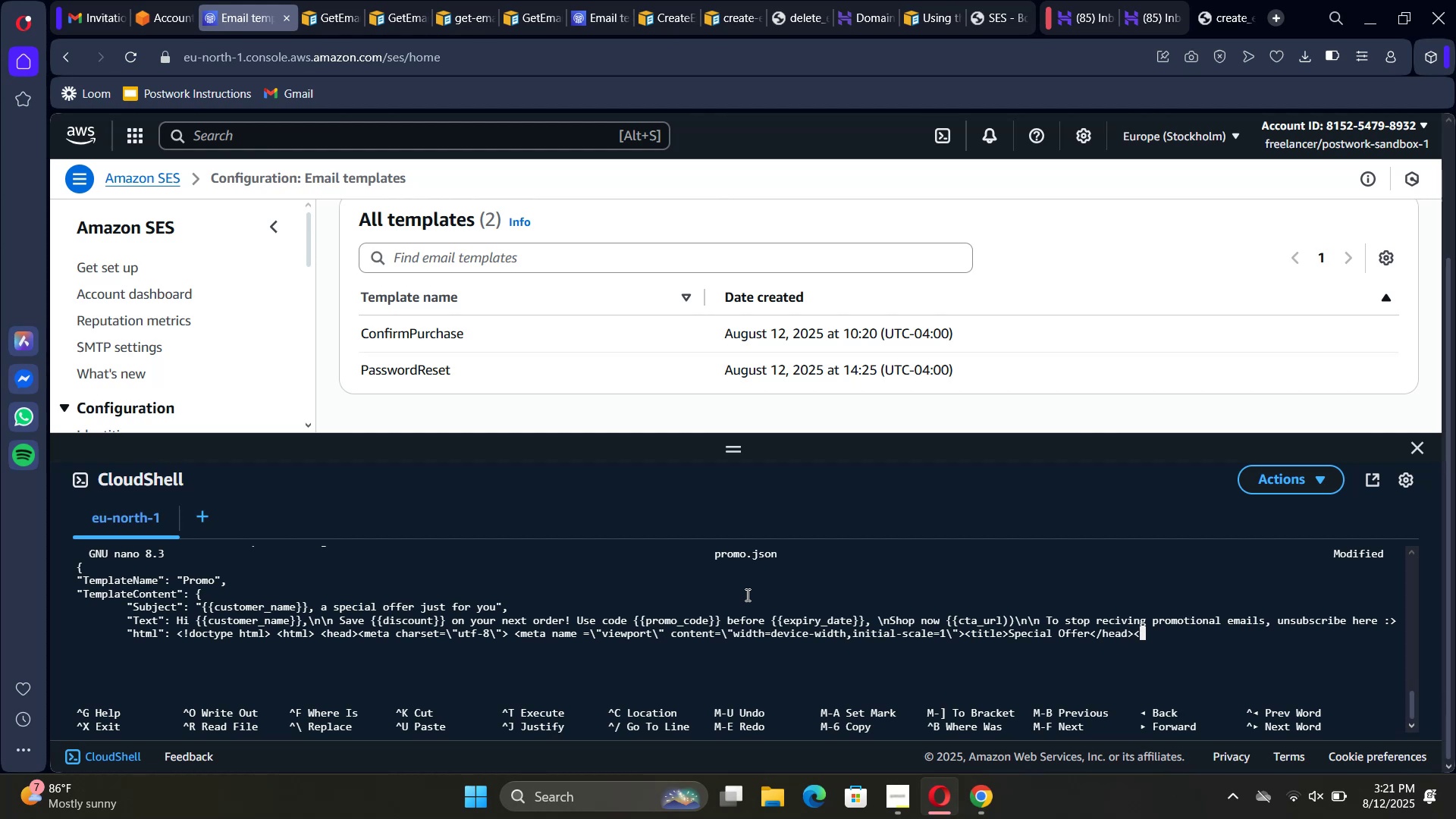 
key(ArrowLeft)
 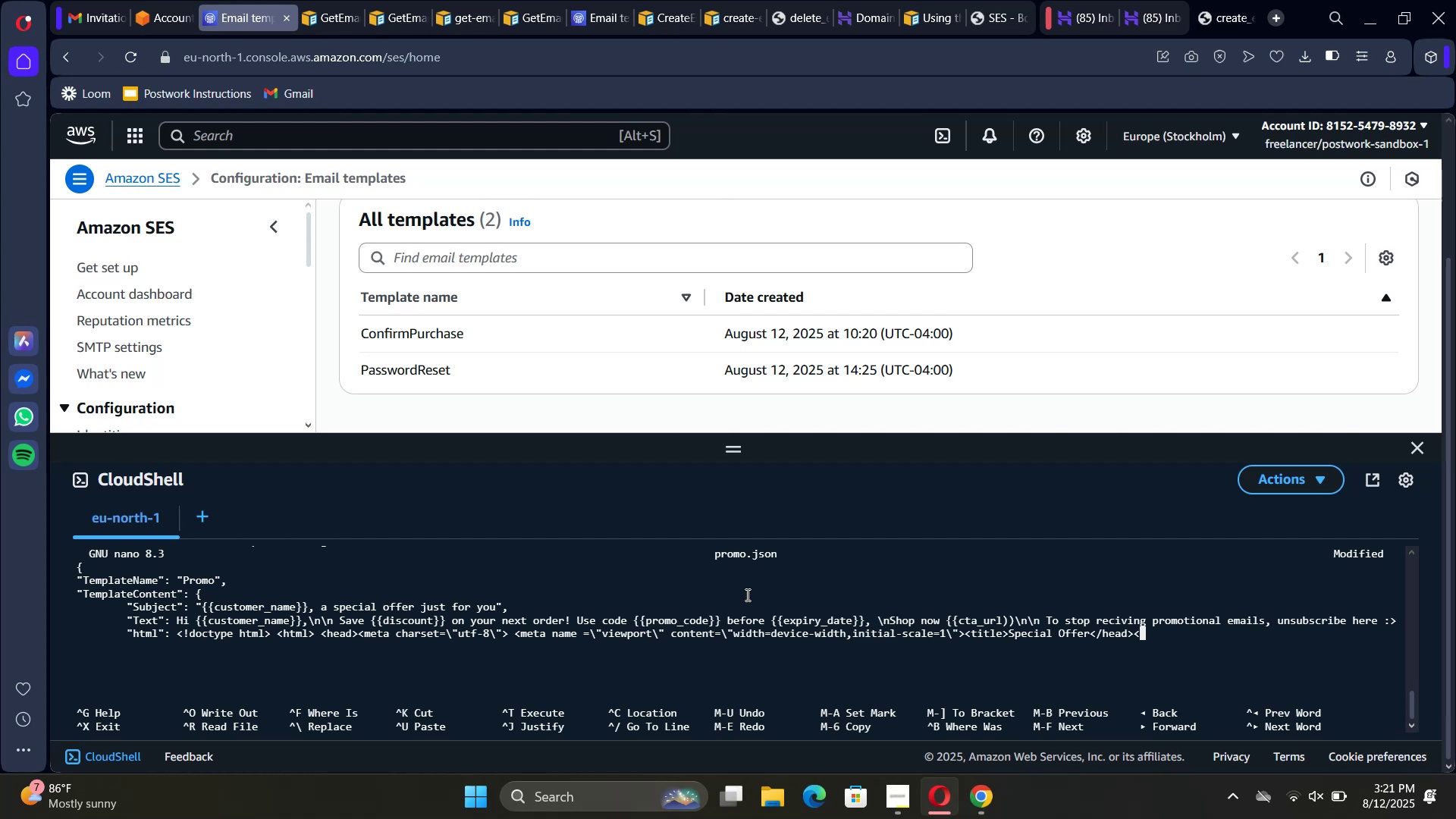 
key(ArrowLeft)
 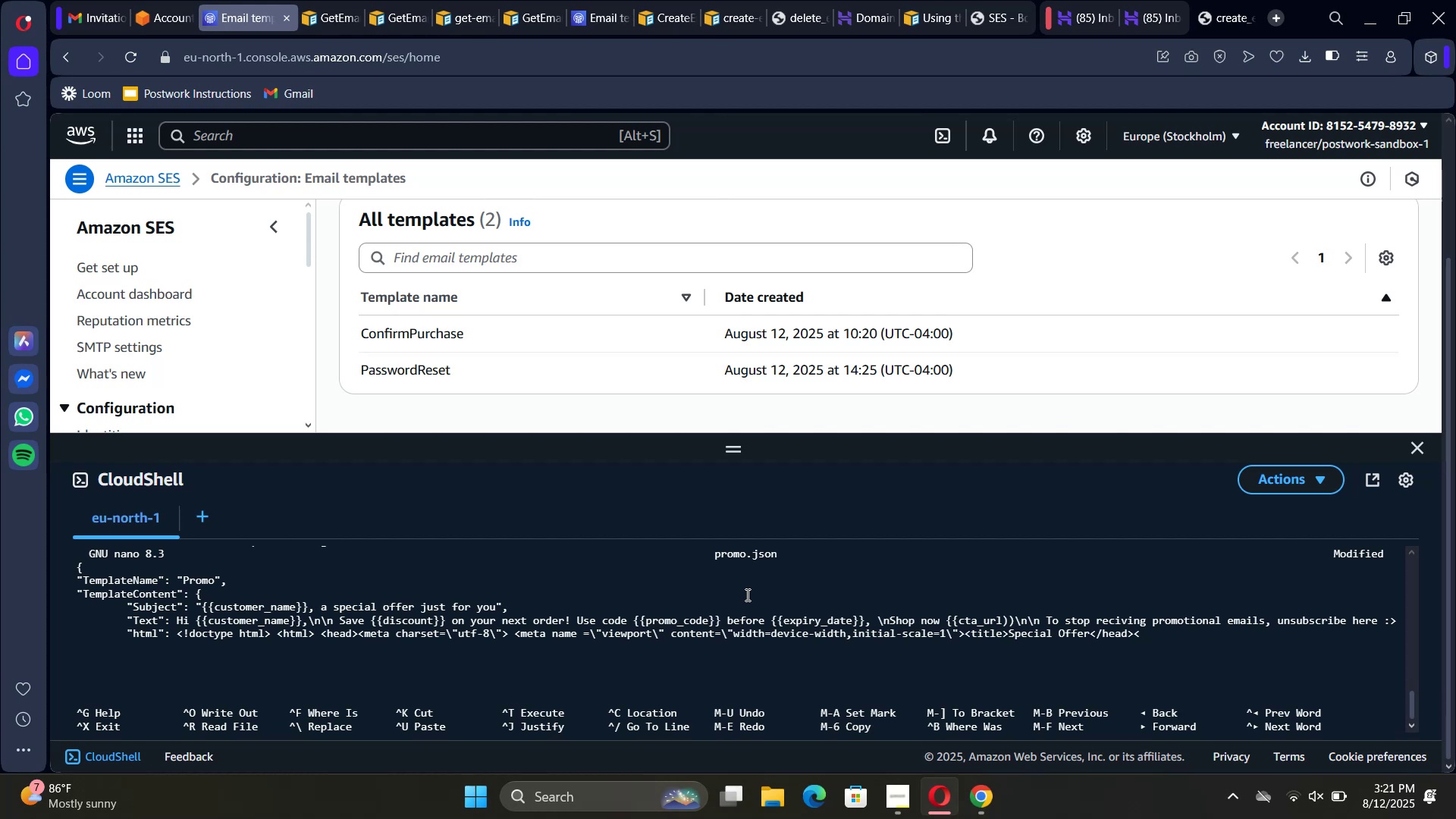 
key(ArrowLeft)
 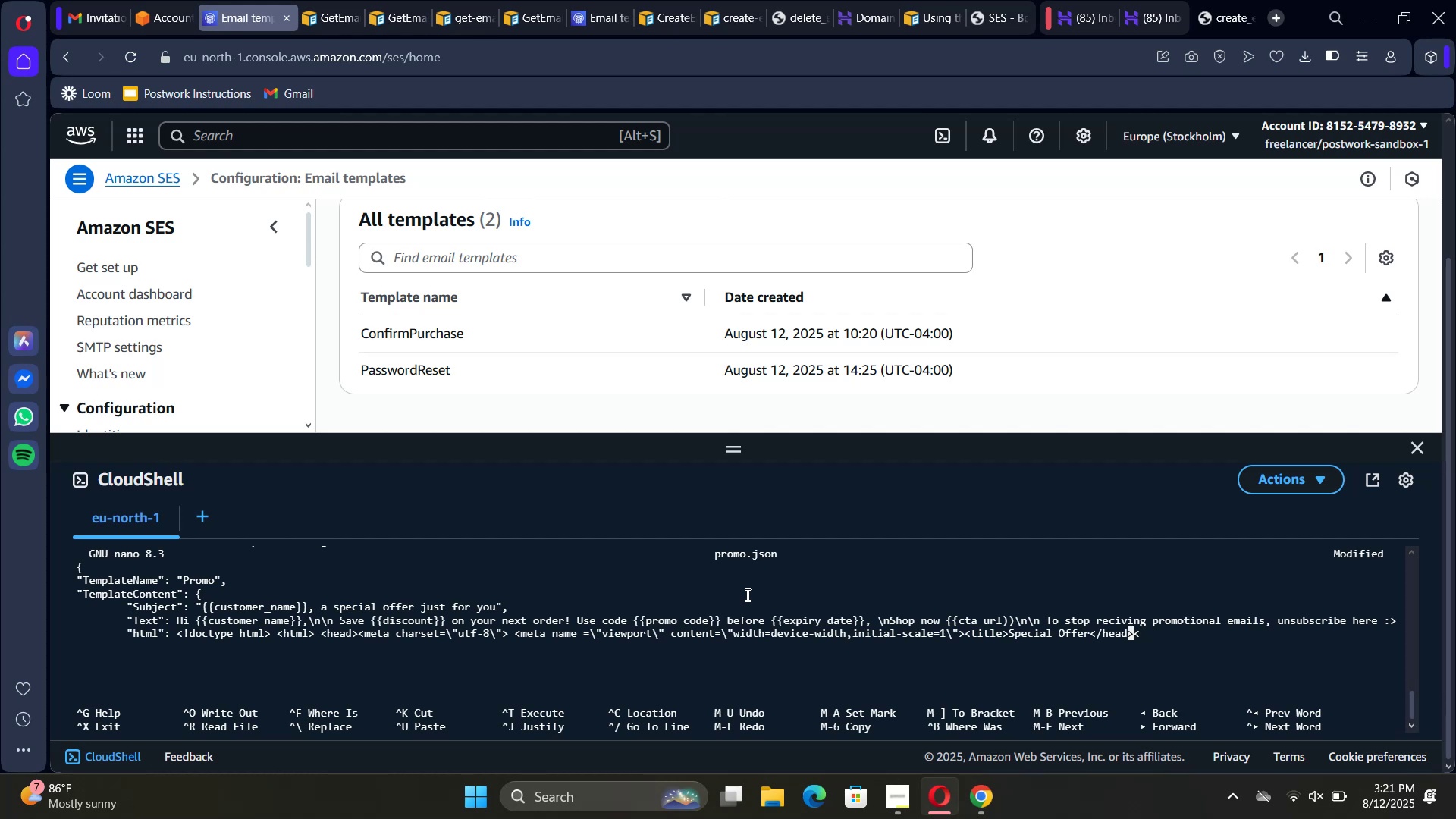 
key(ArrowLeft)
 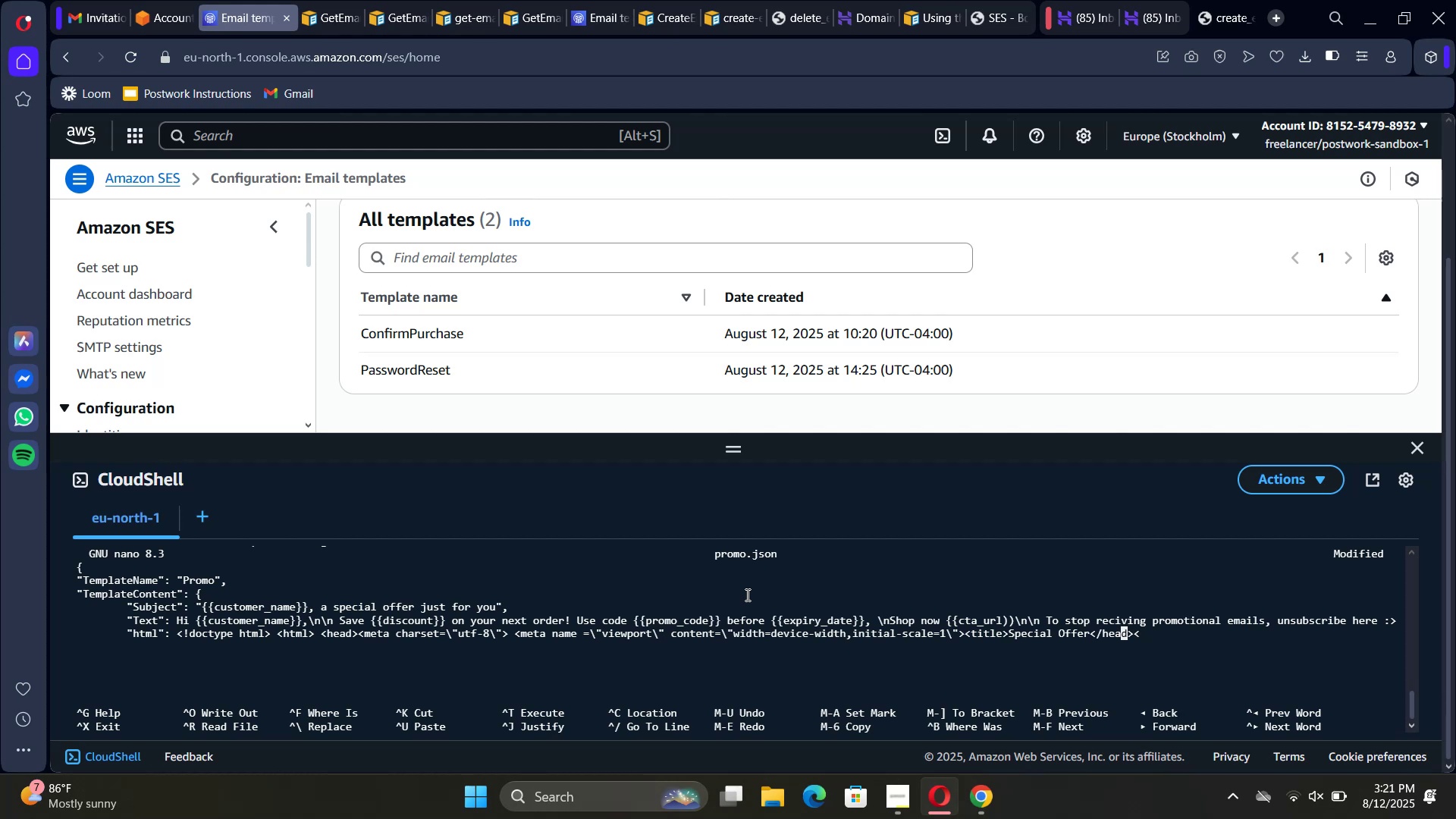 
key(ArrowLeft)
 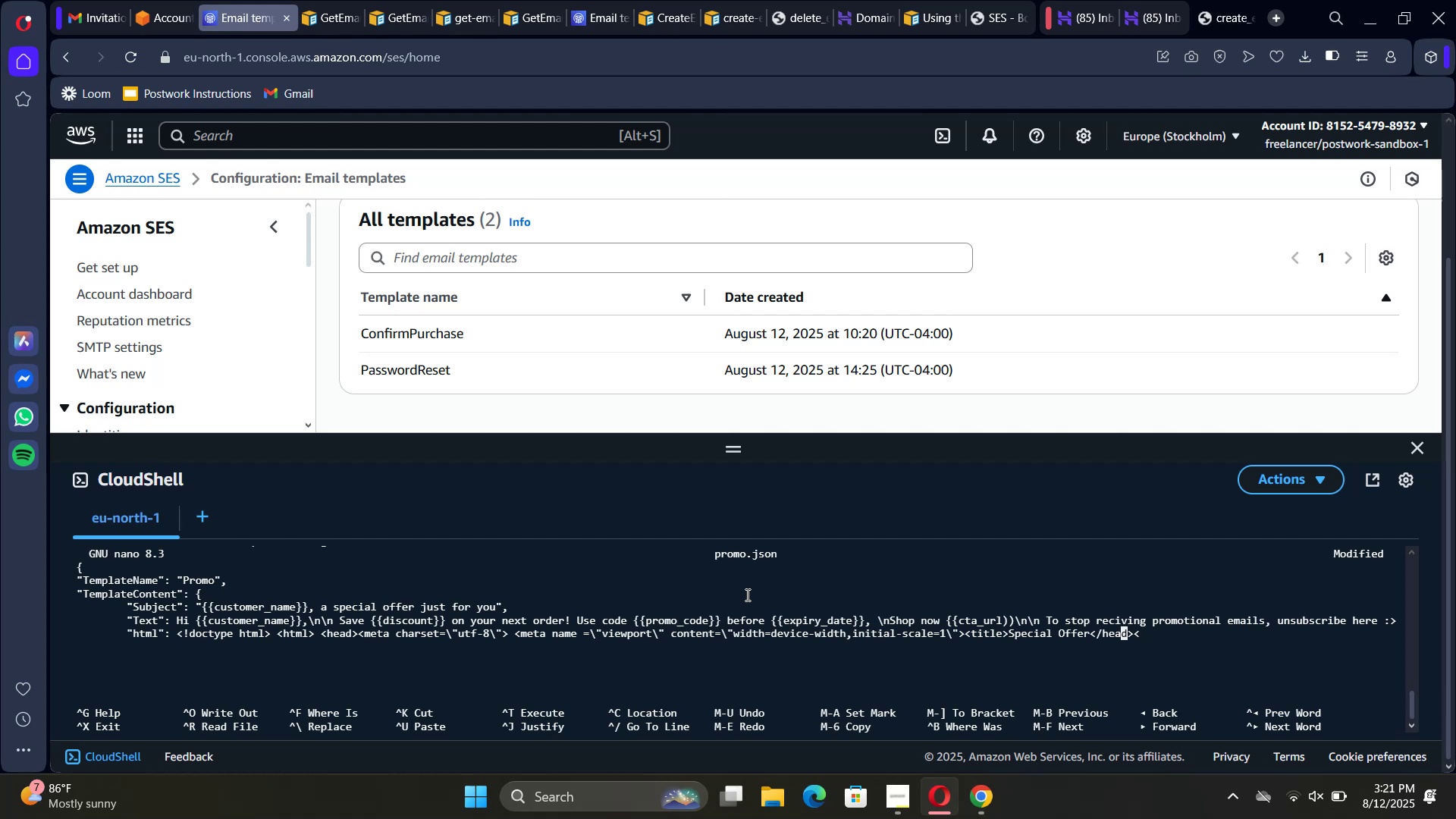 
key(ArrowLeft)
 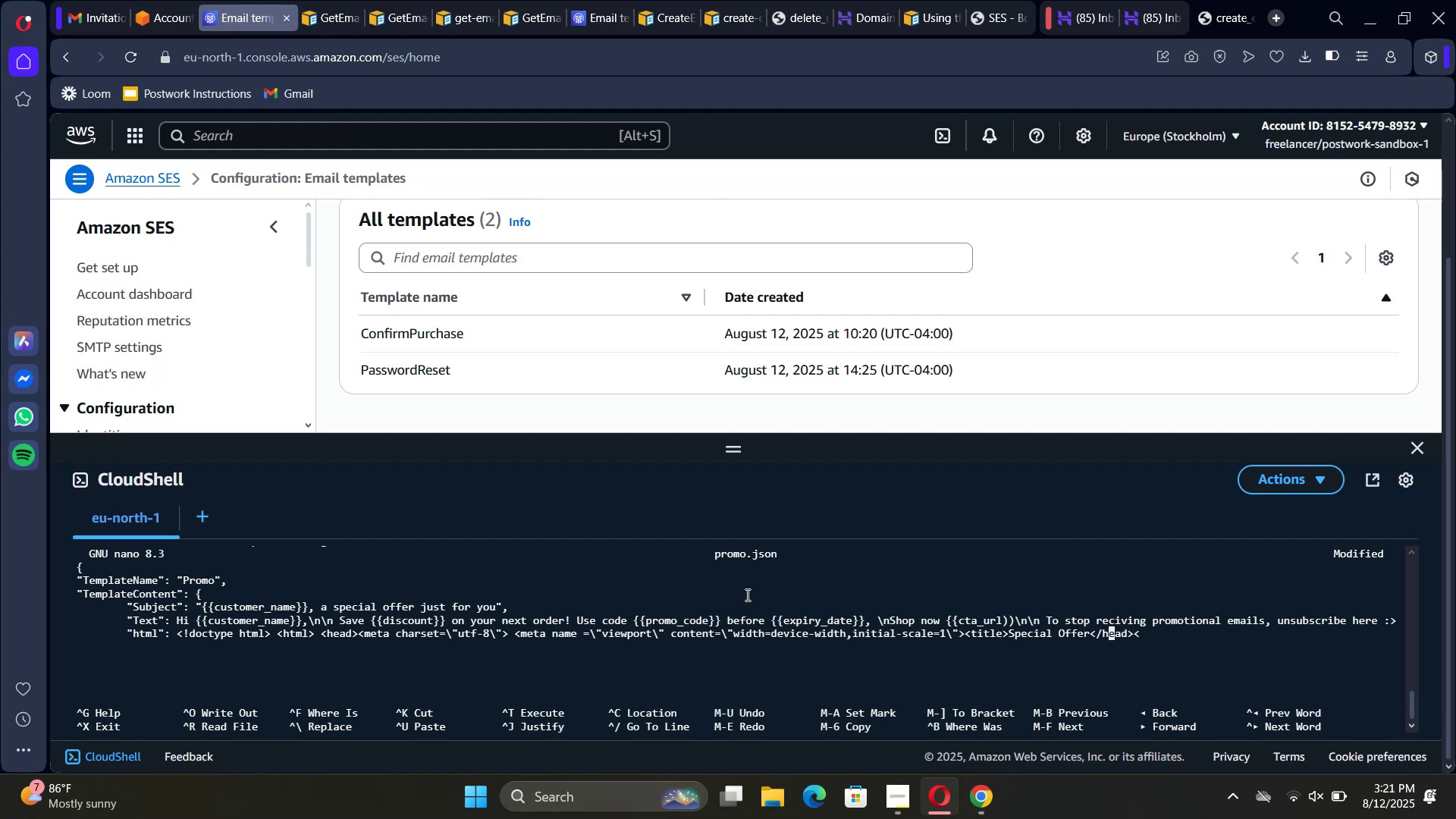 
key(ArrowLeft)
 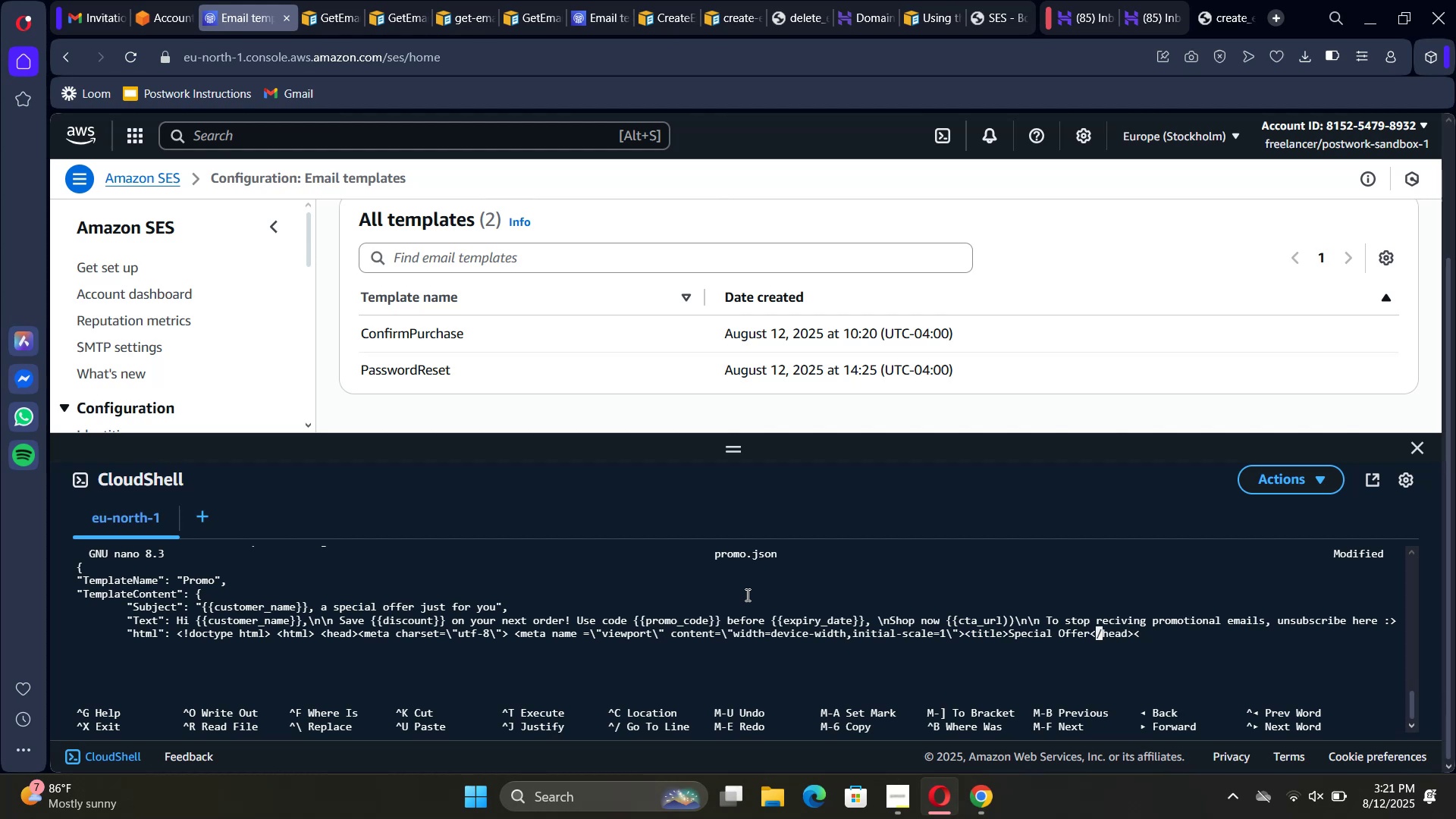 
key(ArrowLeft)
 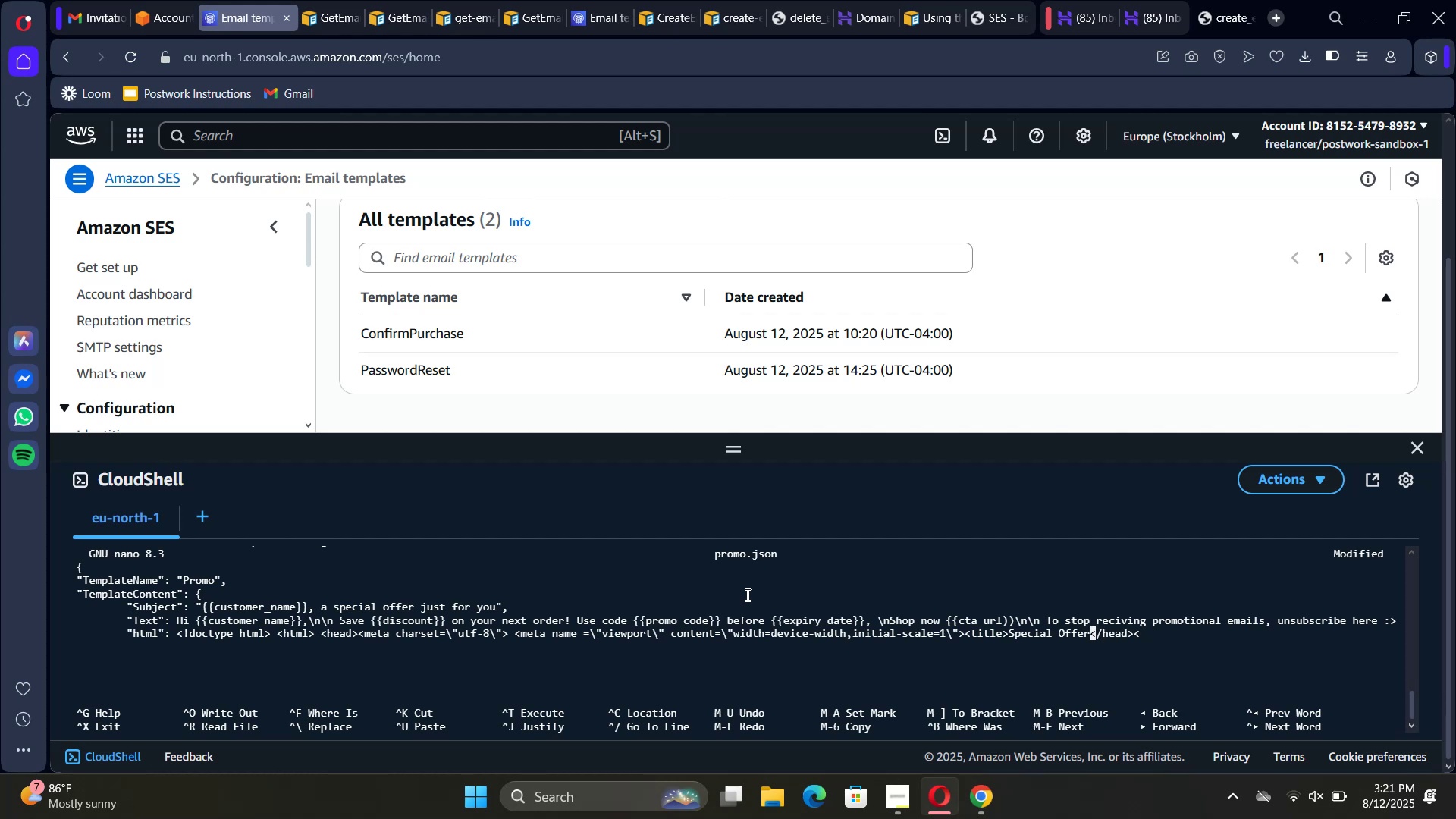 
type(<\titr)
key(Backspace)
type(le>)
 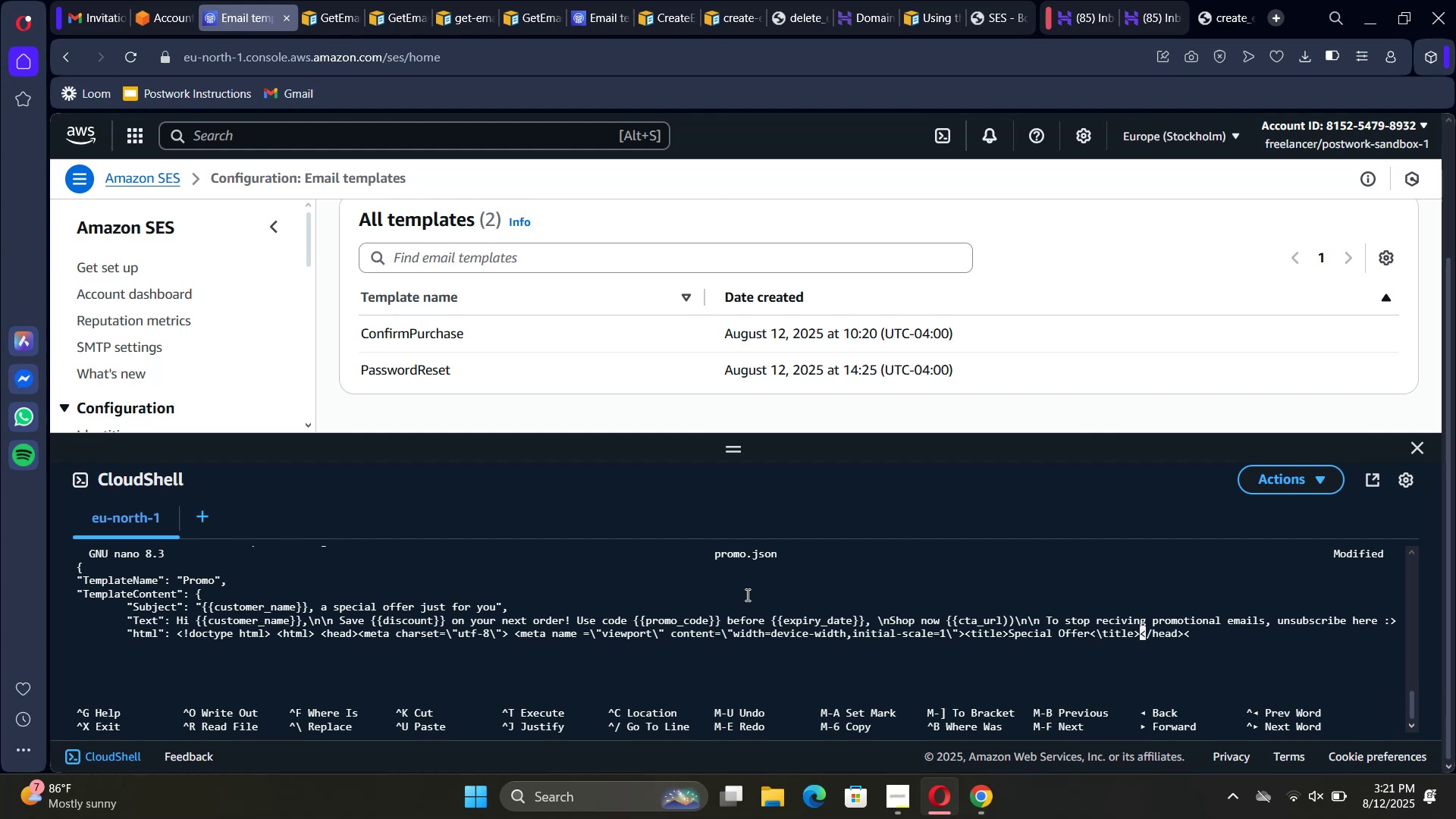 
hold_key(key=ArrowRight, duration=0.69)
 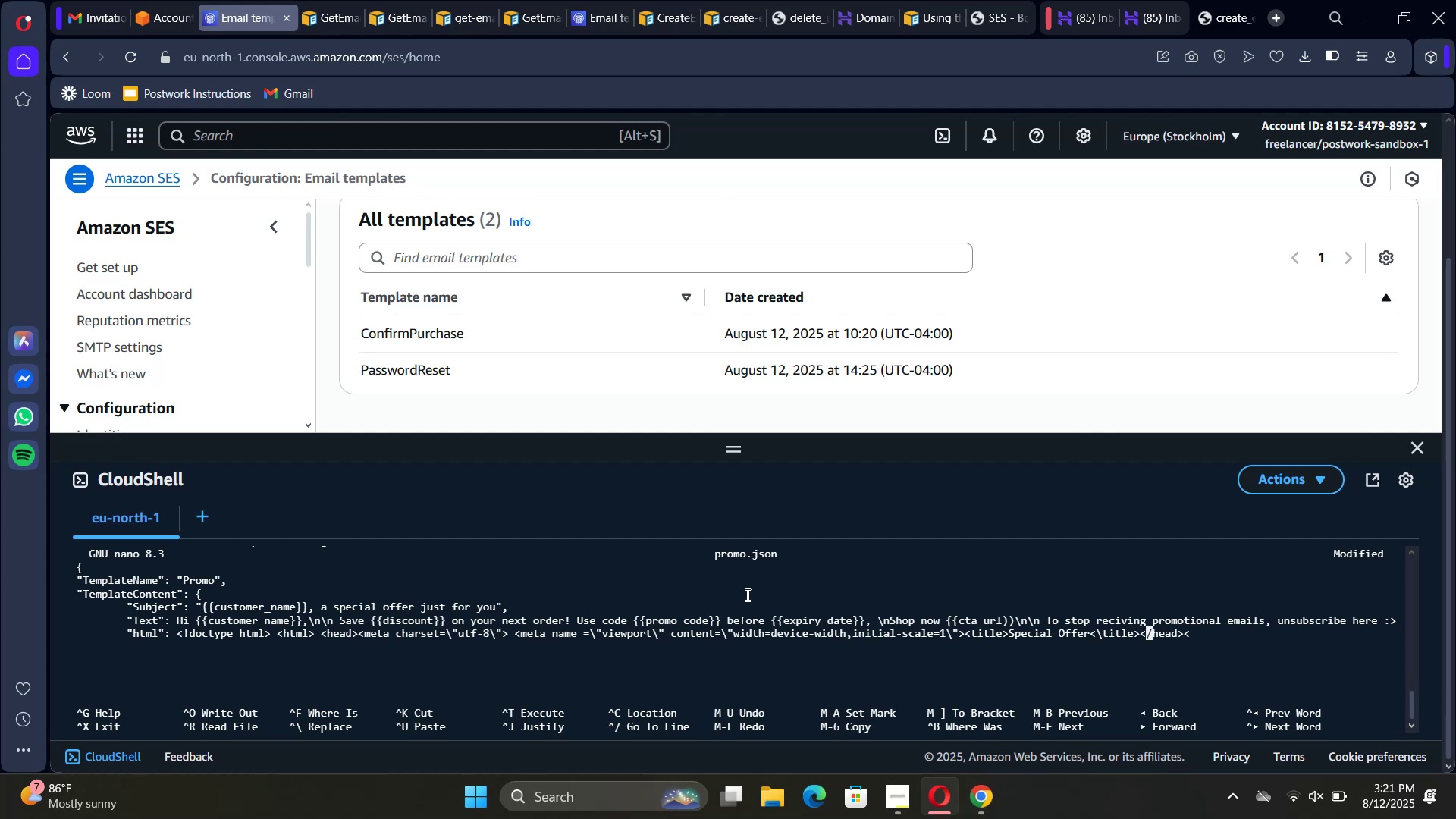 
key(ArrowRight)
 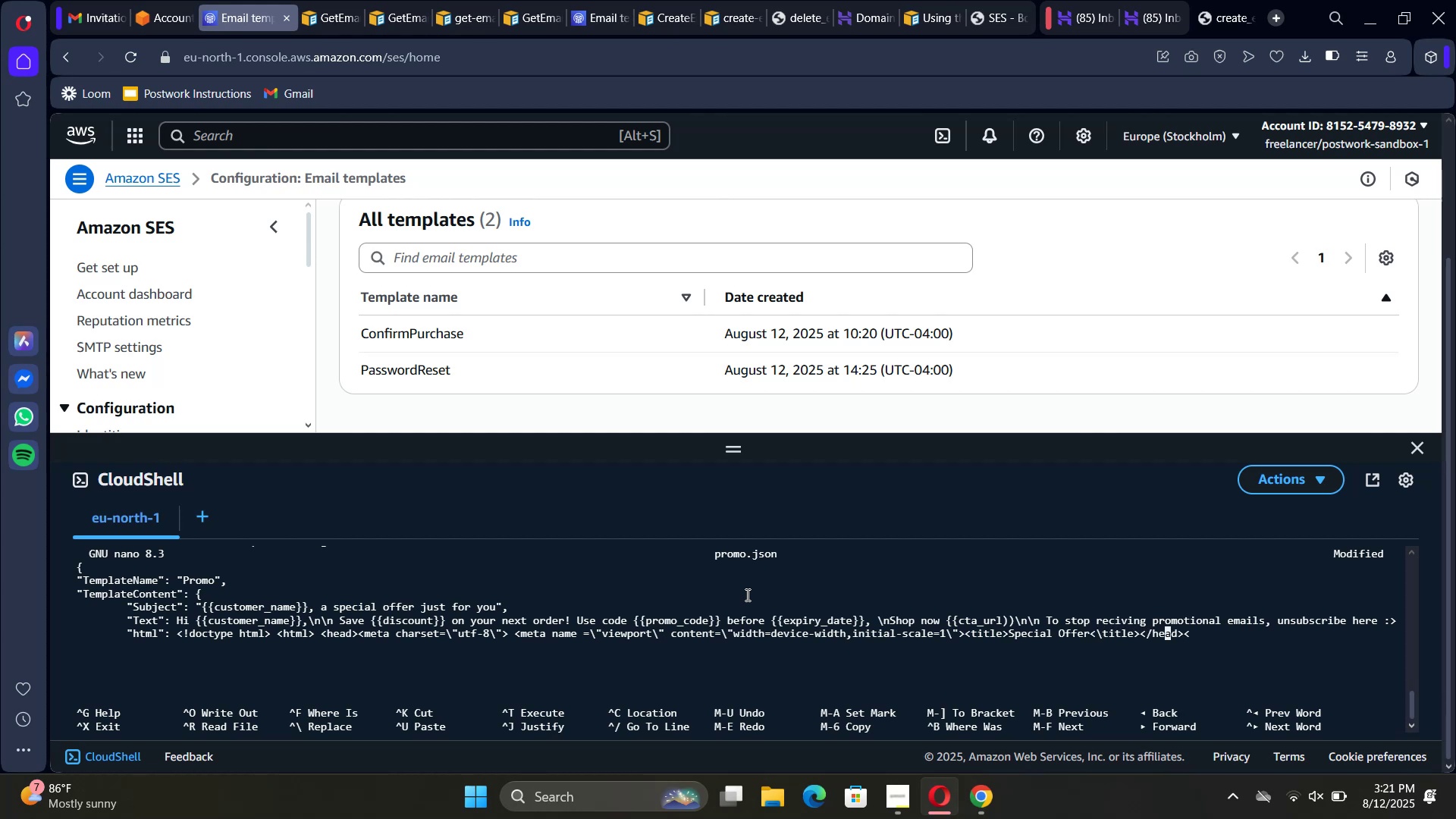 
key(ArrowRight)
 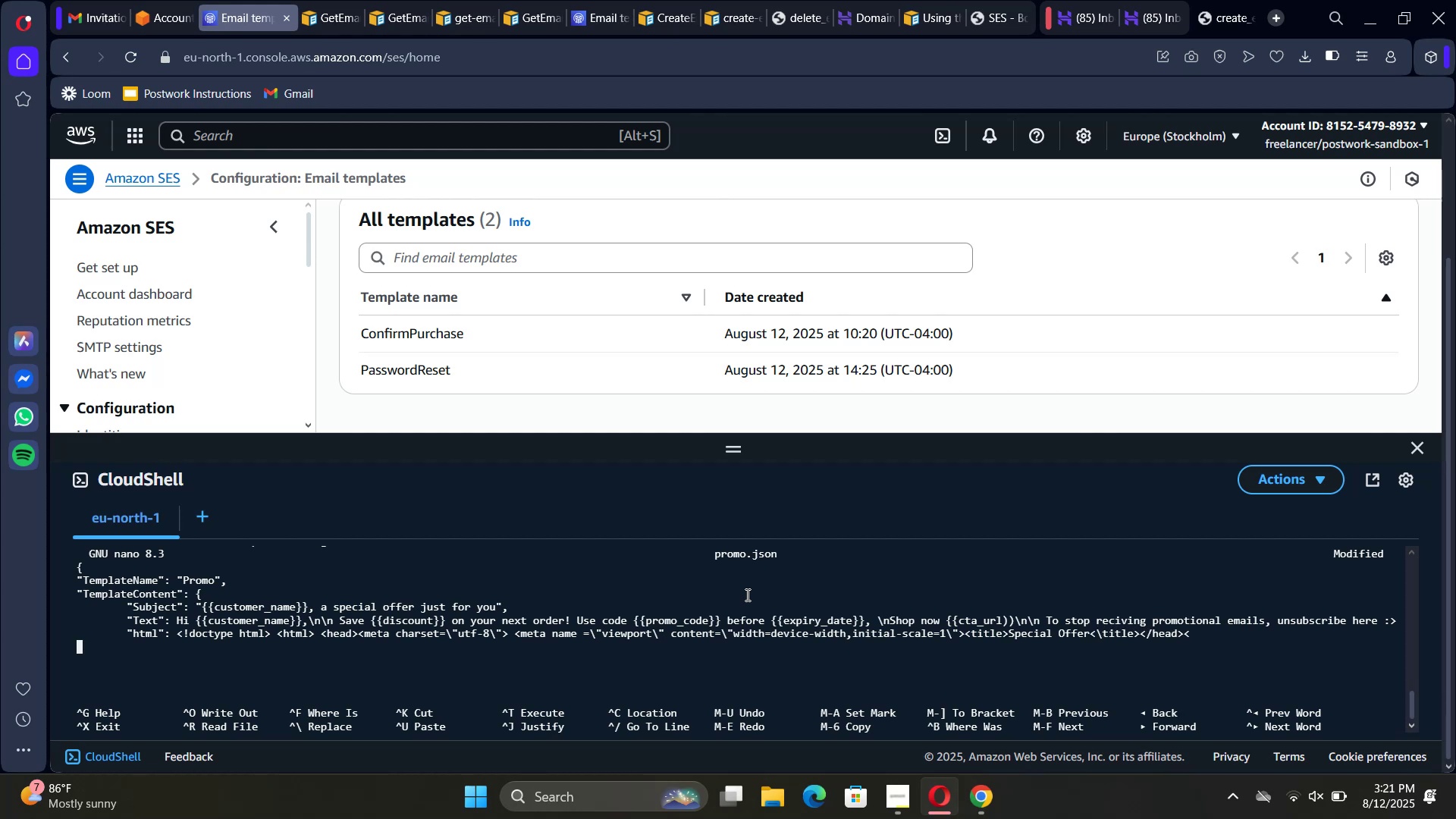 
key(ArrowLeft)
 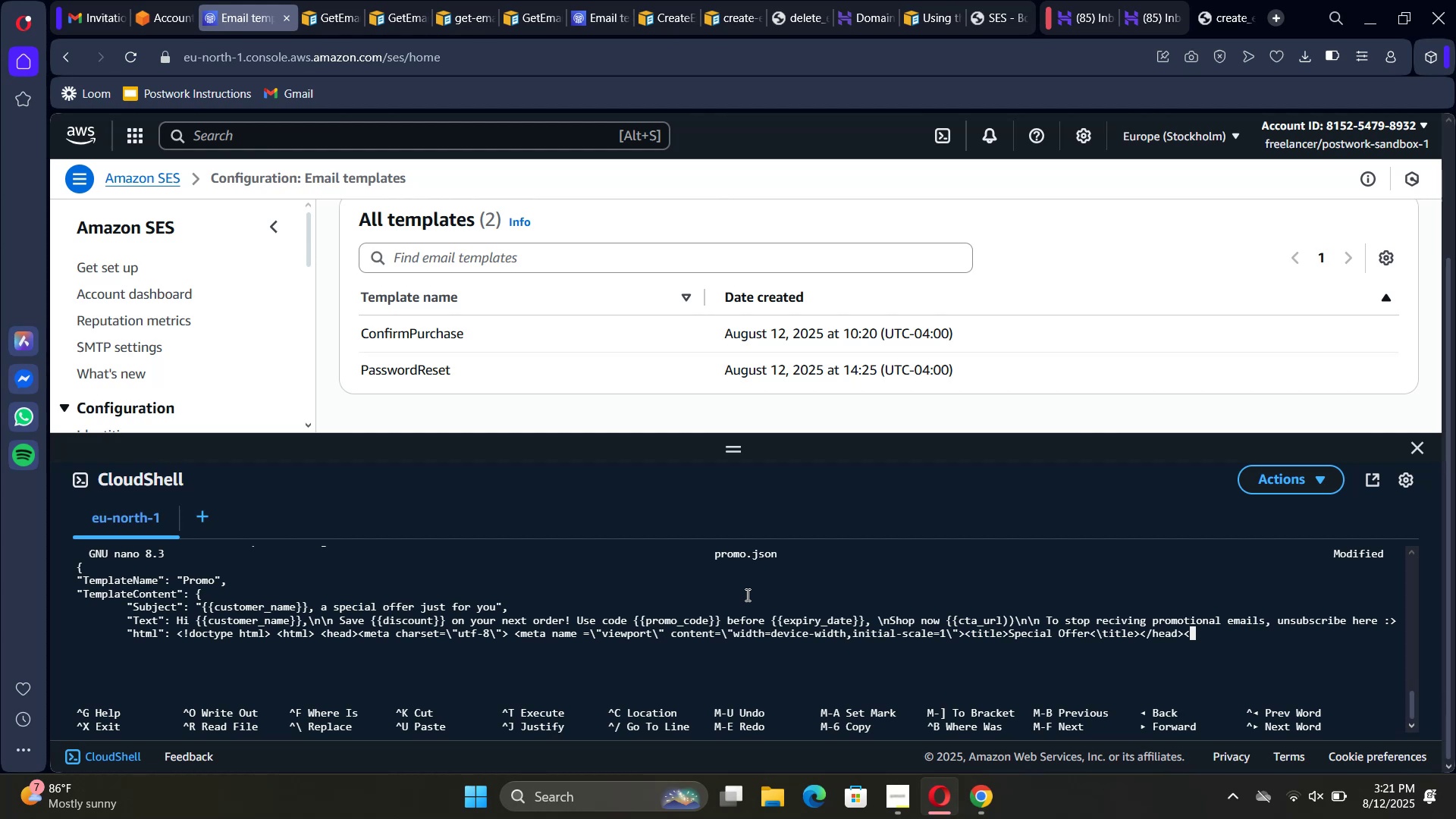 
type(body>)
 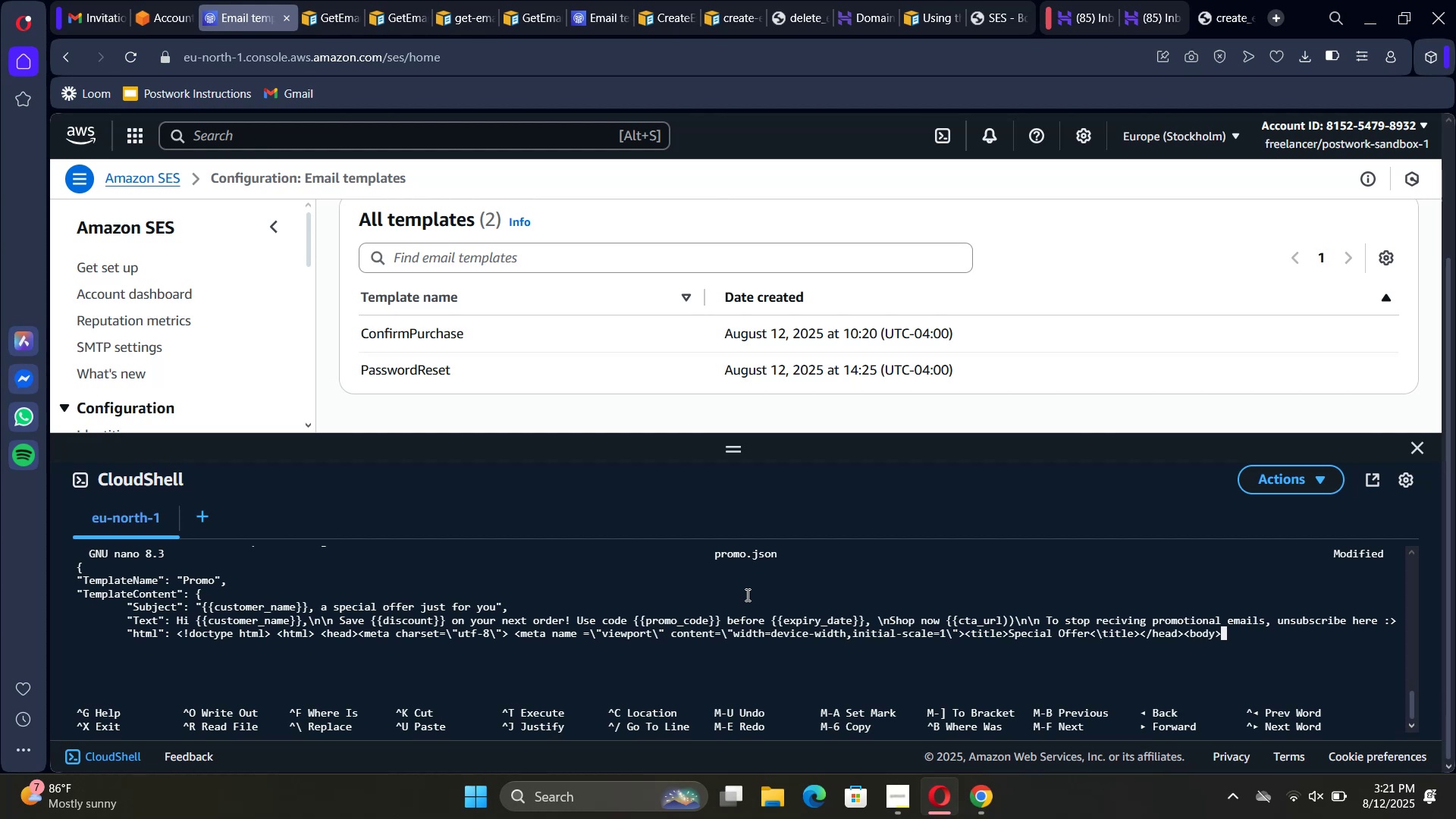 
wait(6.67)
 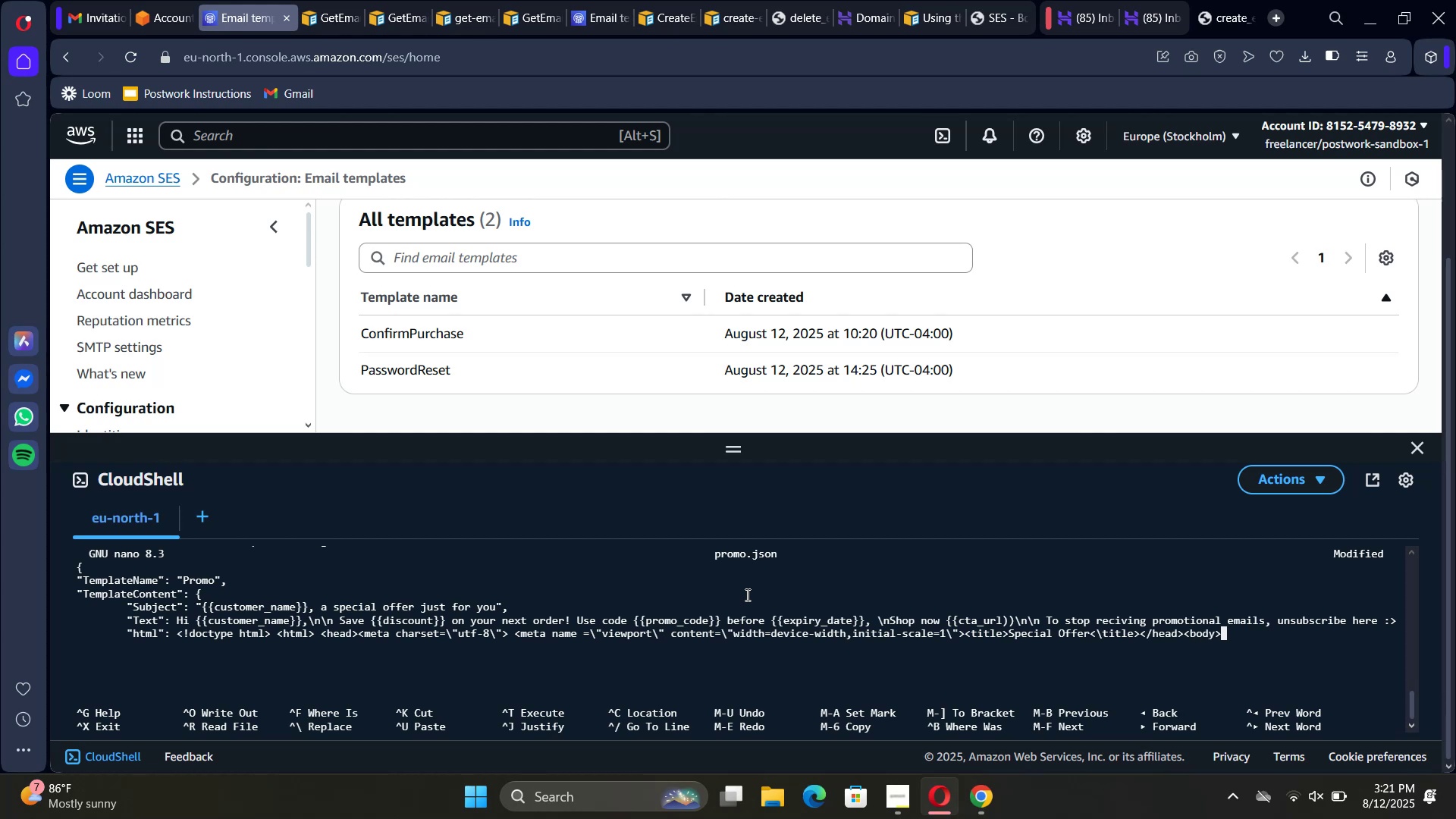 
type( )
key(Backspace)
key(Backspace)
type( style)
 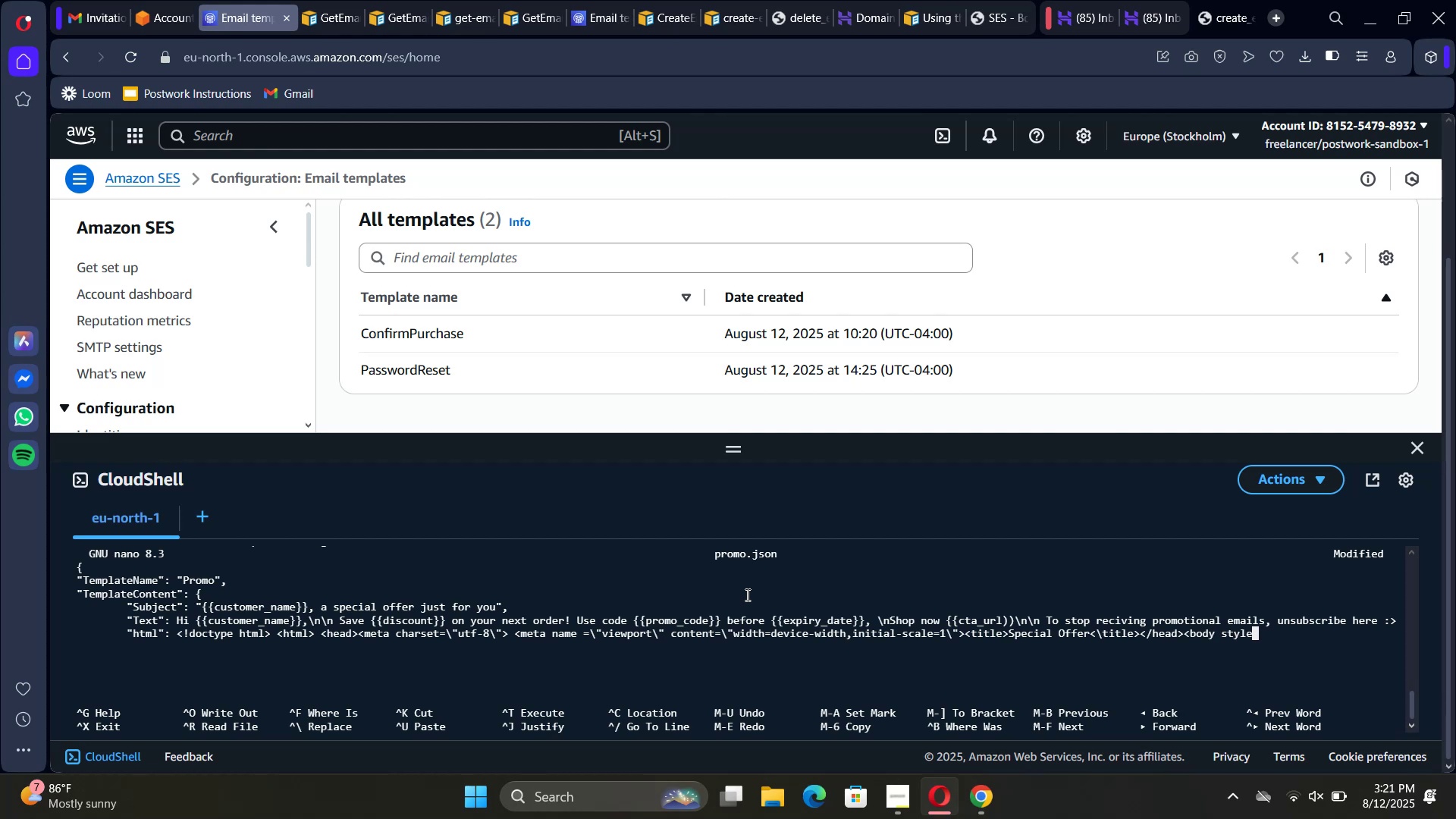 
wait(6.3)
 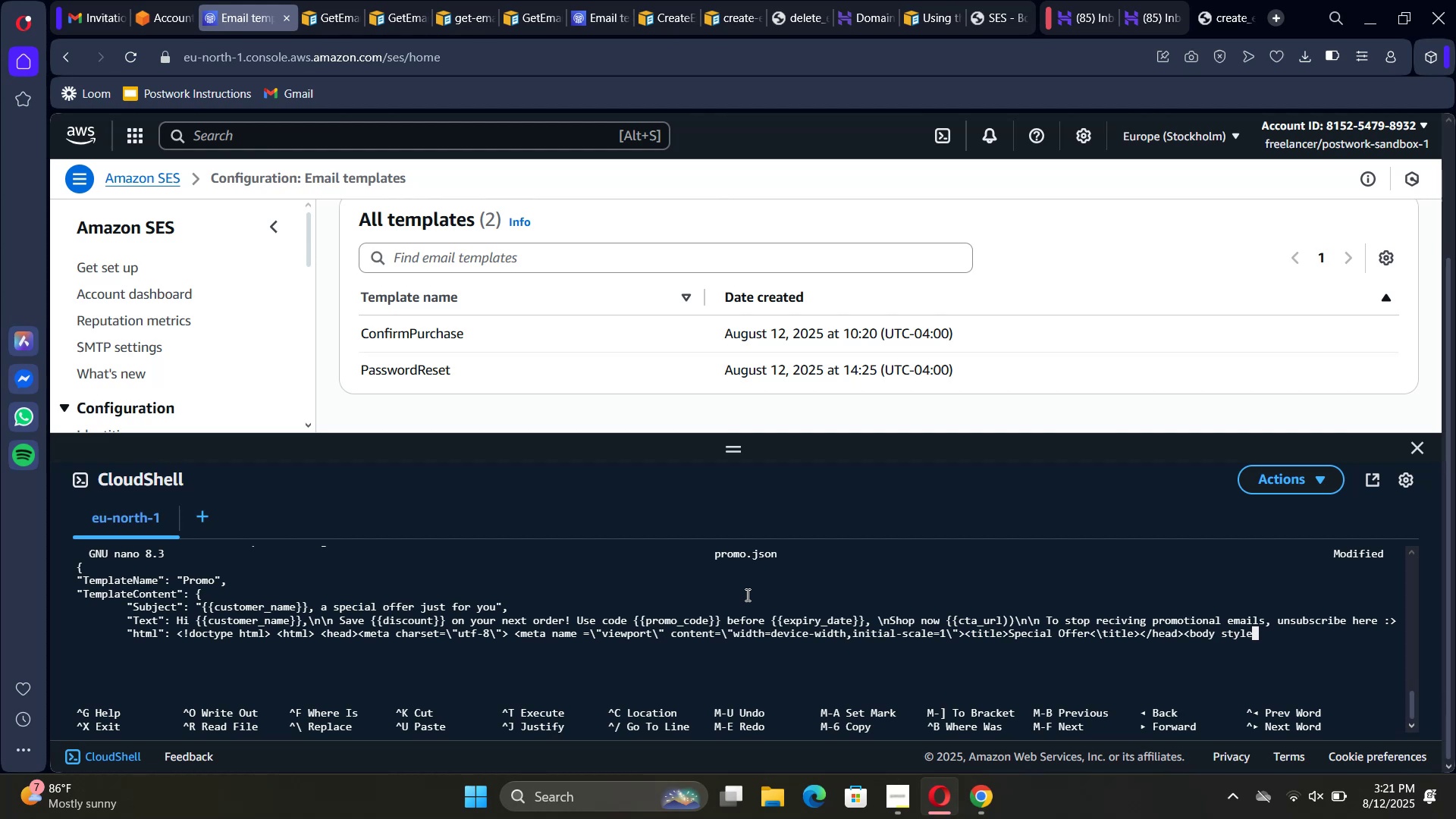 
key(Equal)
 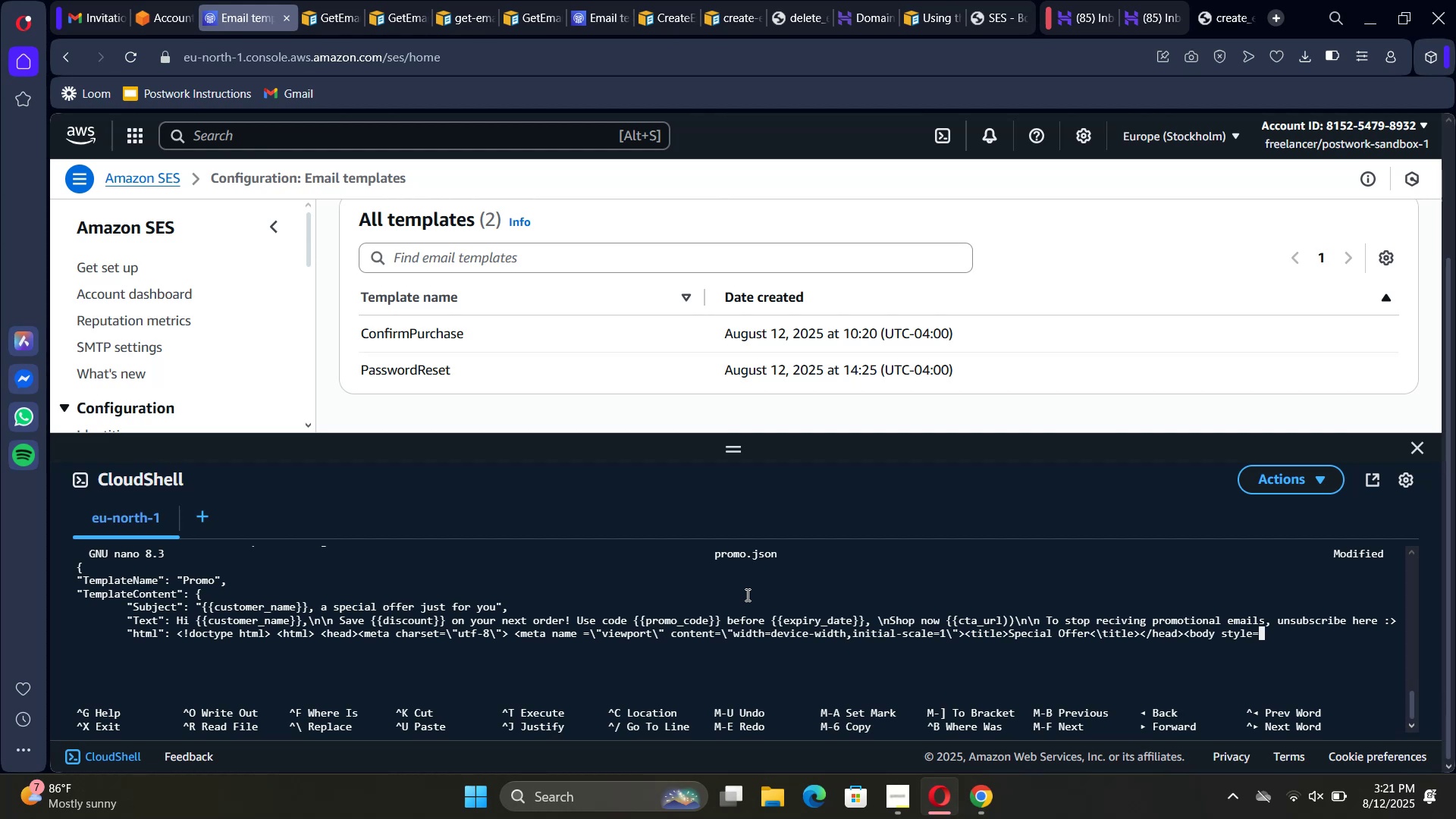 
type(\"font-family)
 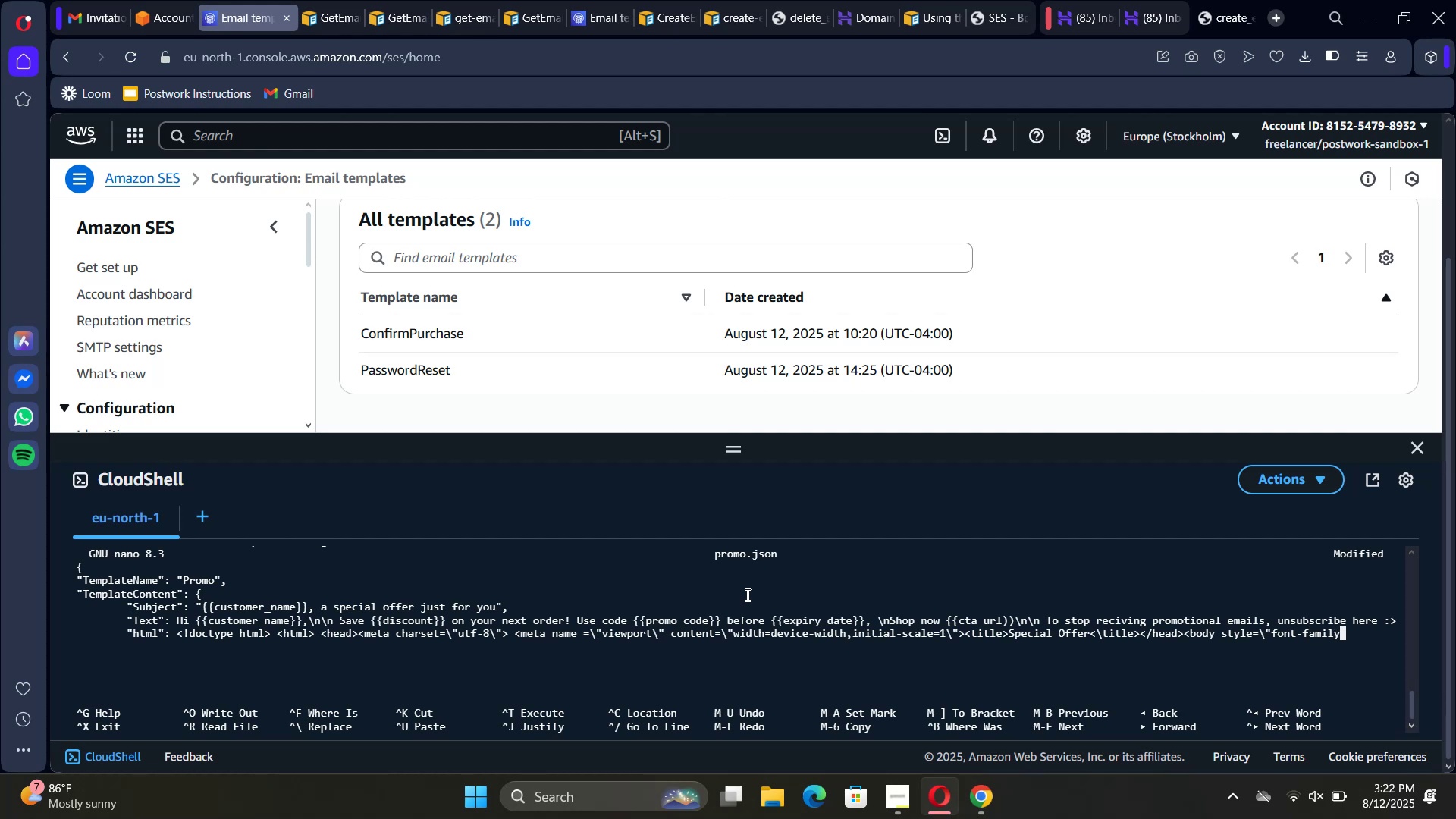 
type(:Arial;)
key(Backspace)
type(,)
 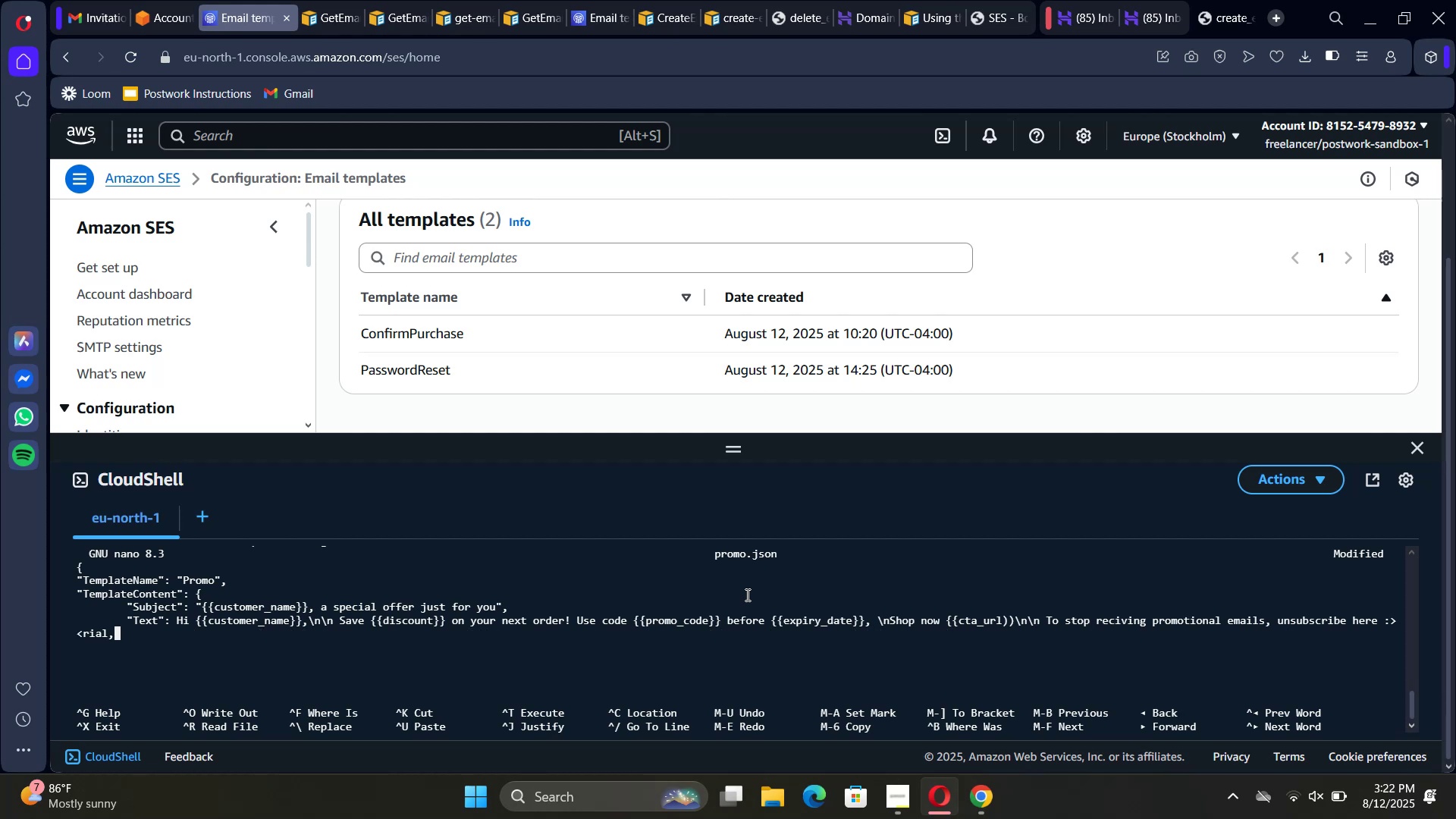 
type(Helvetica,sans)
 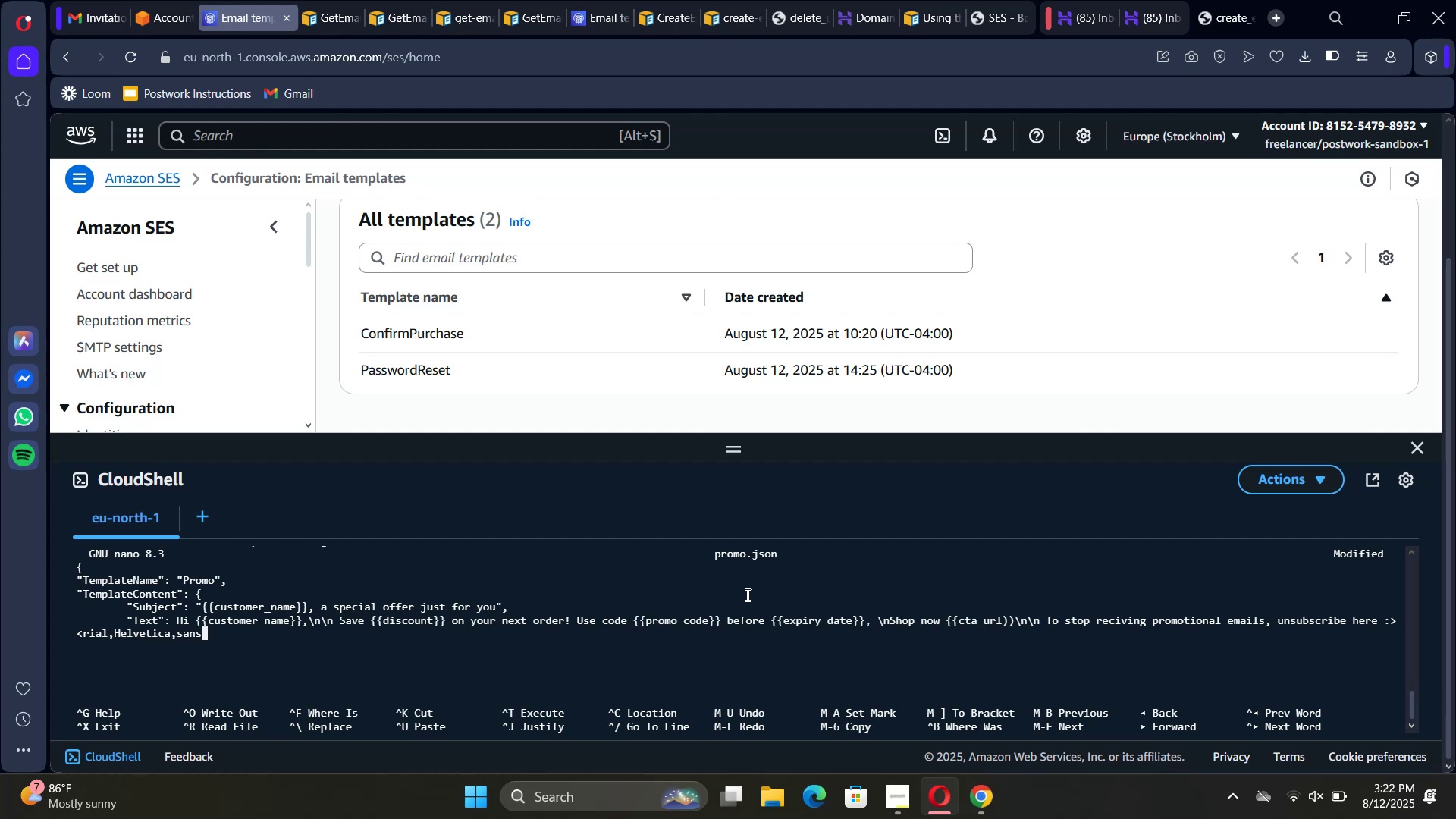 
type(-serif:)
 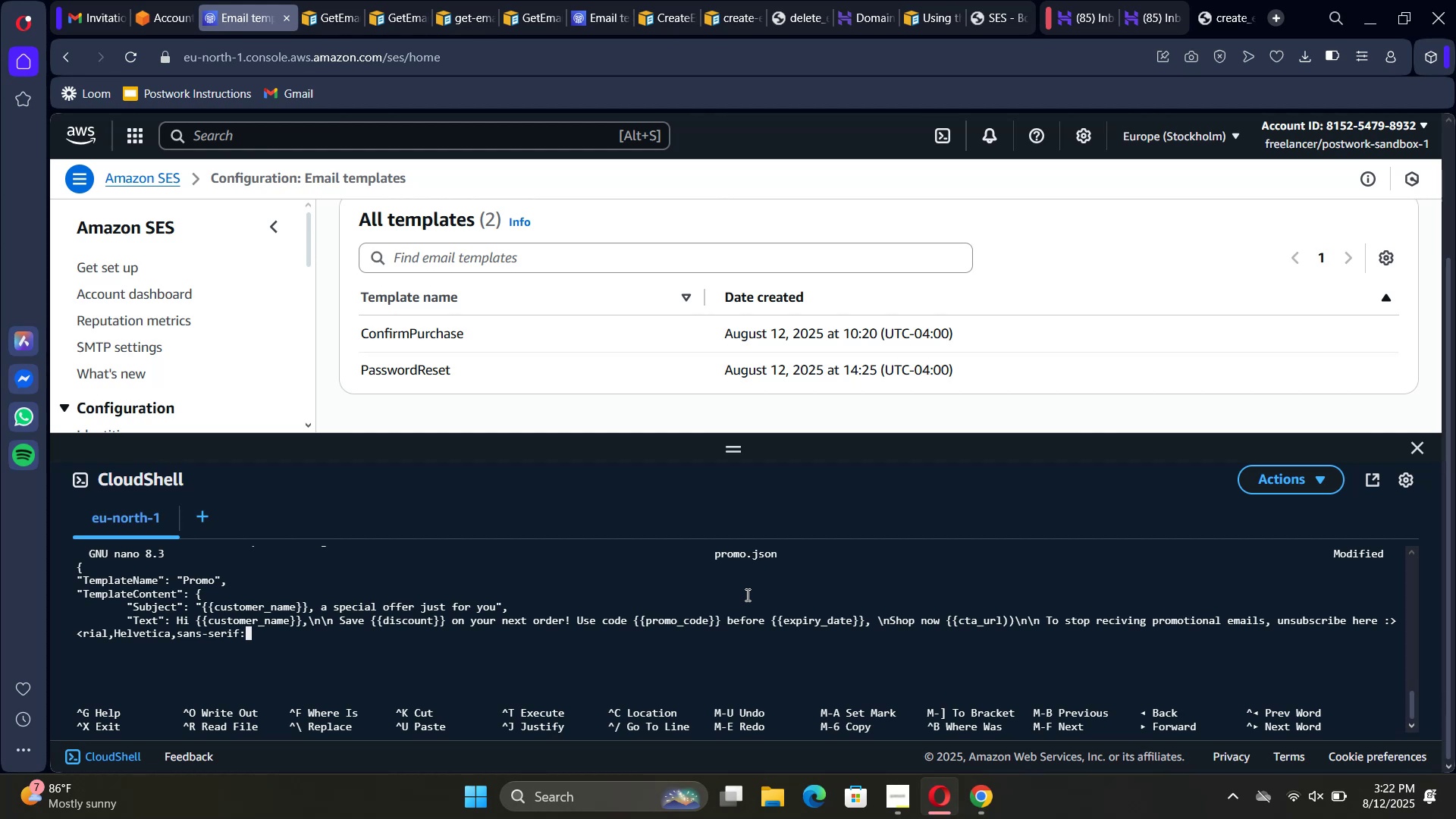 
type( margin:0;)
 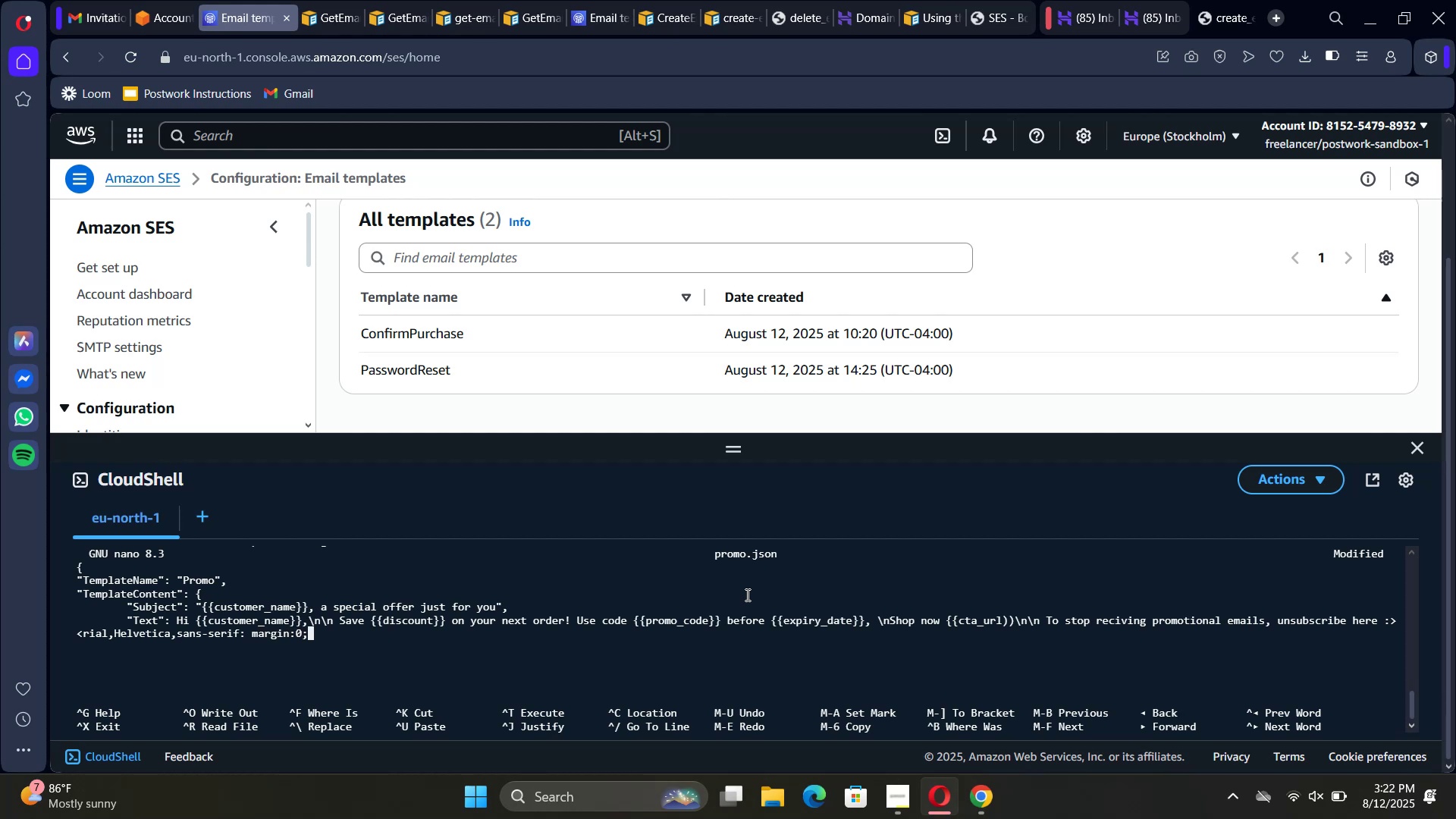 
wait(5.71)
 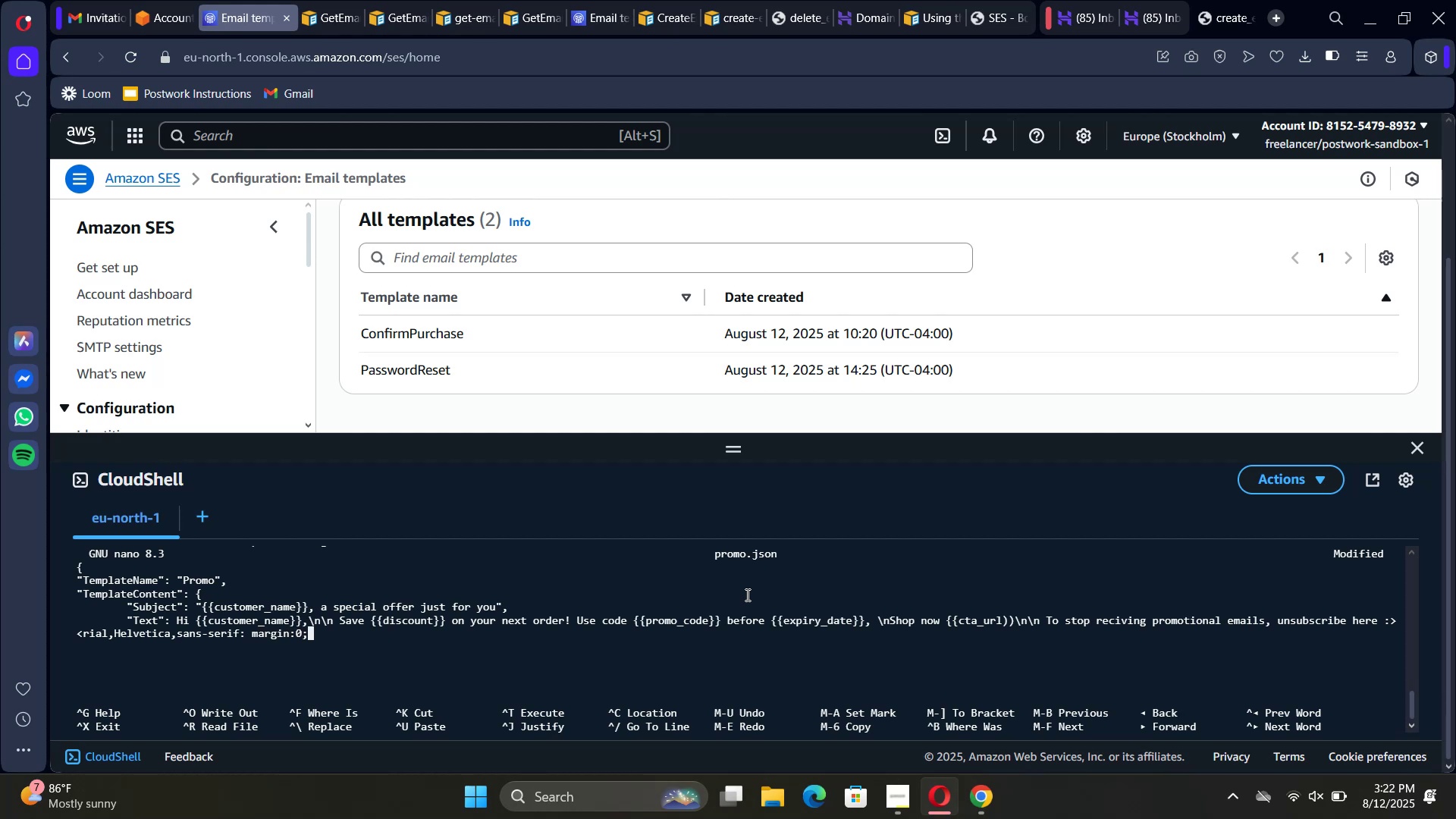 
type(padding:0; background:)
 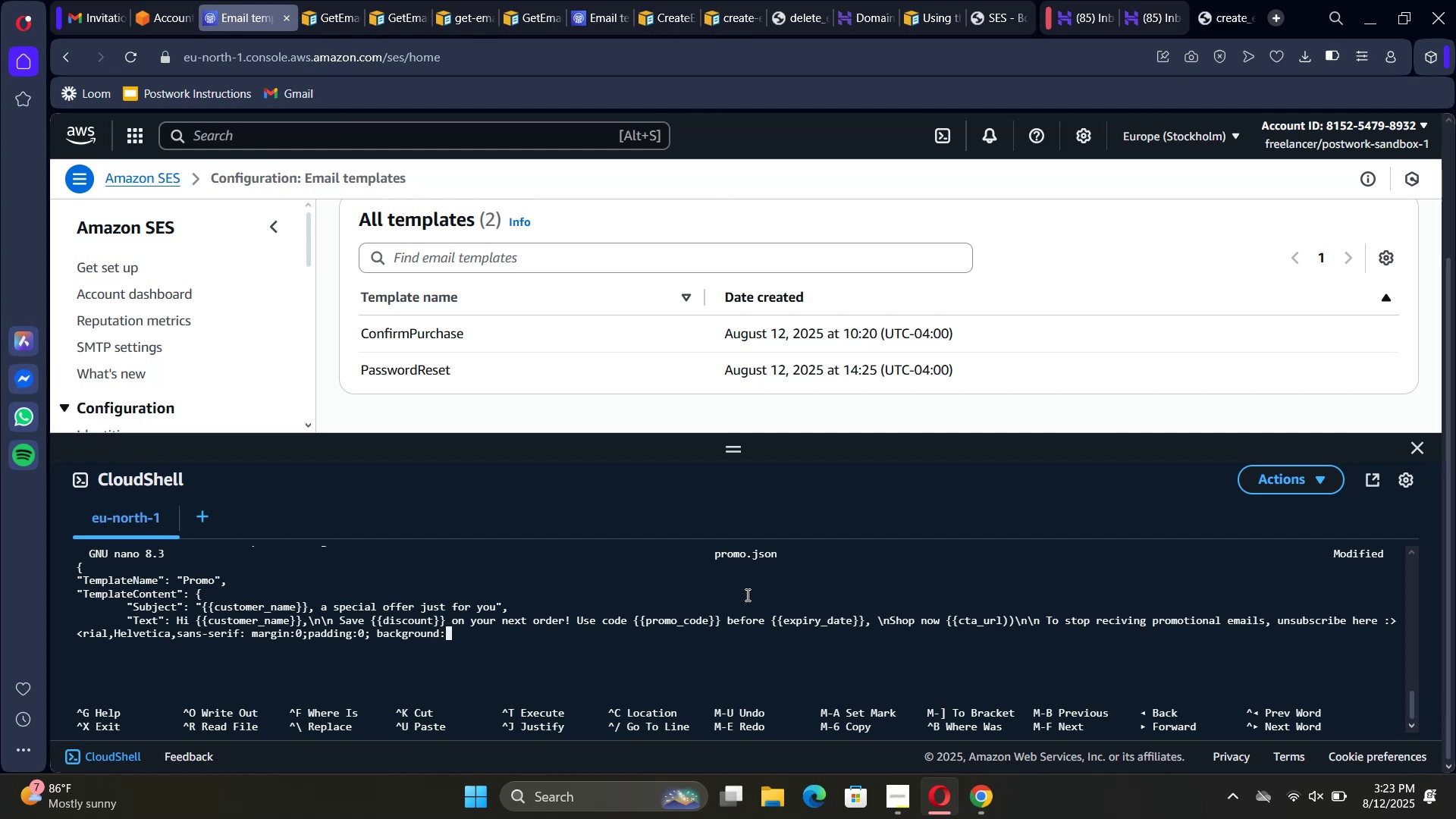 
type(#fff)
 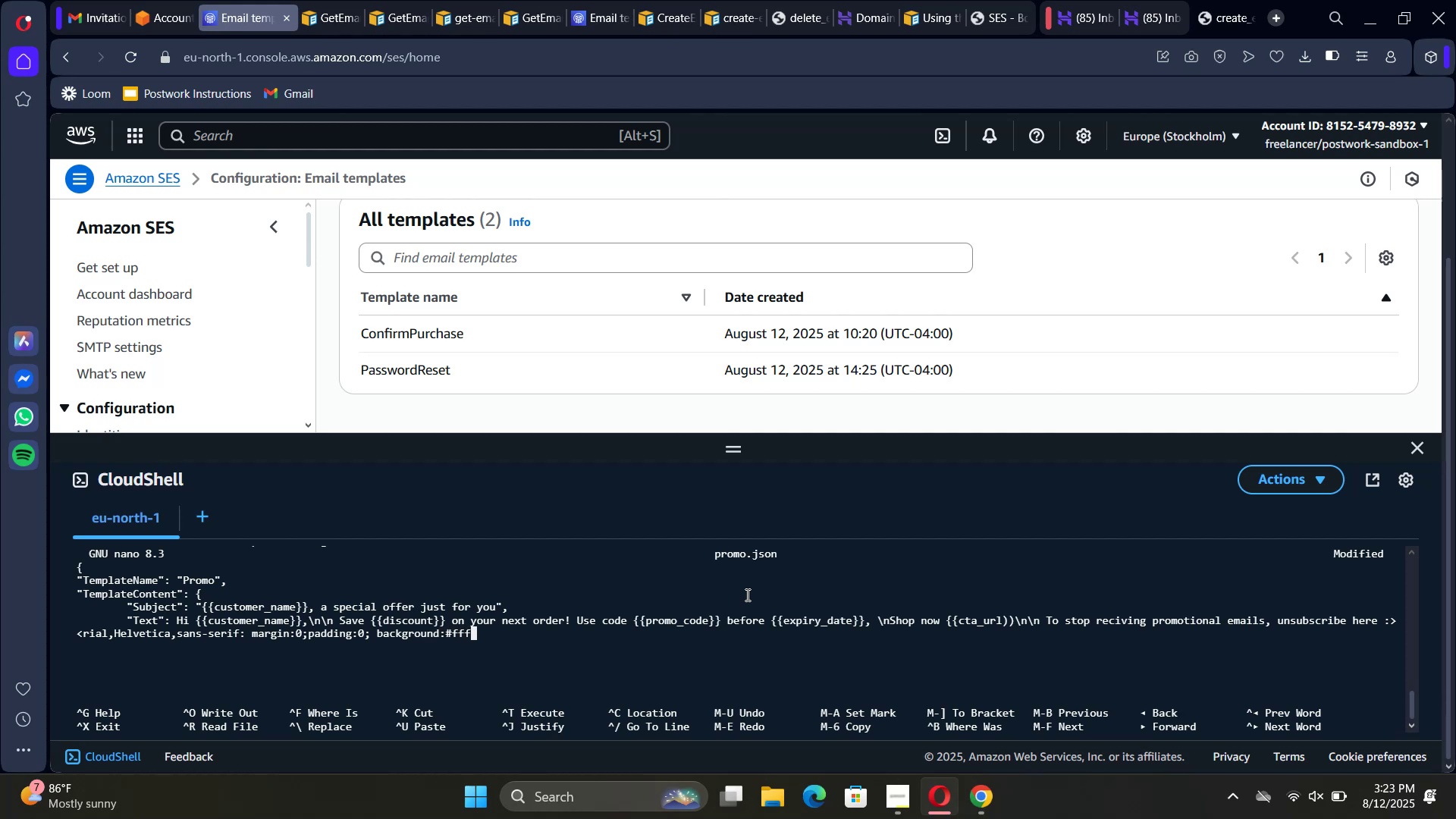 
type(:color)
 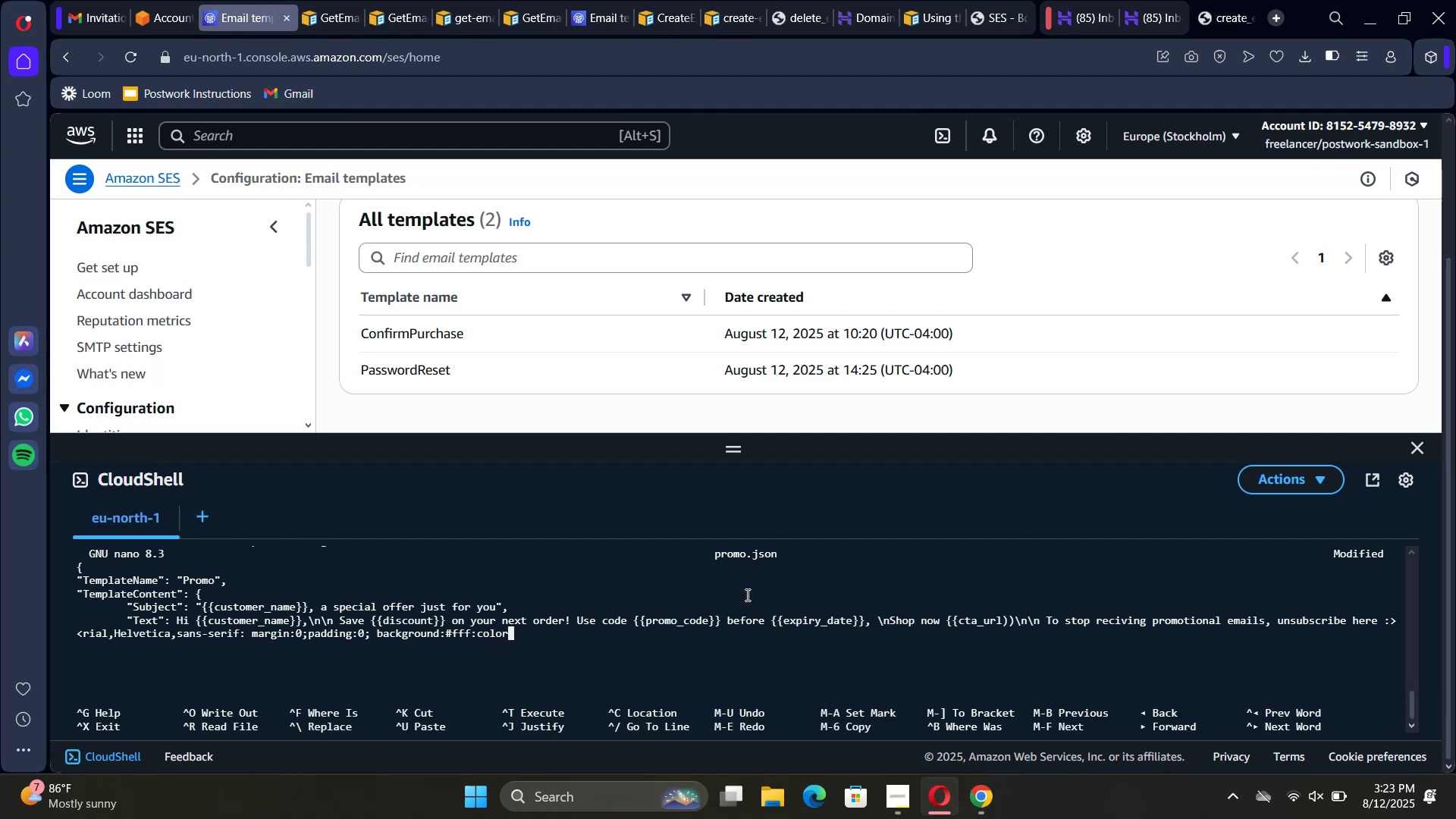 
key(Shift+3)
 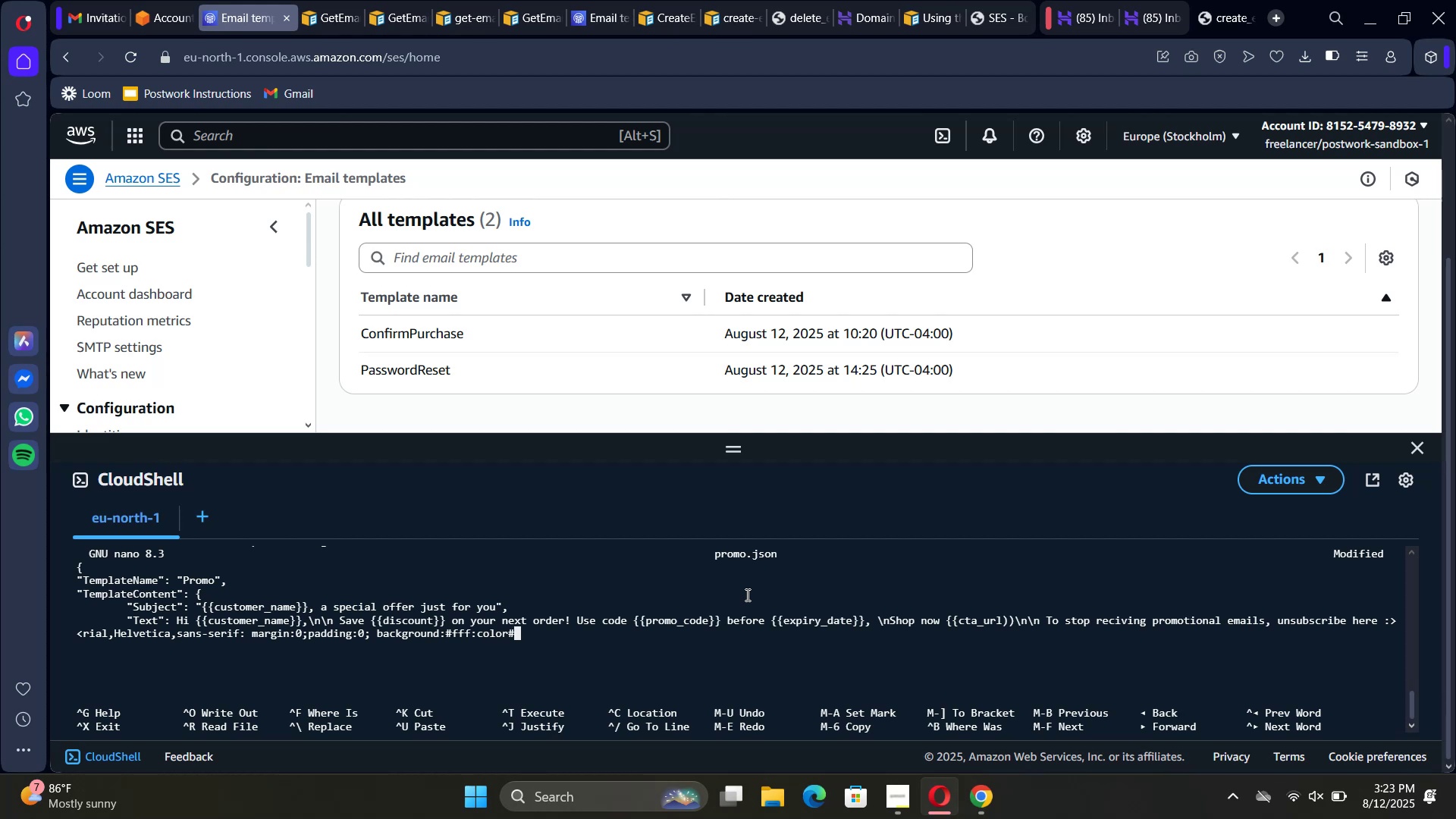 
key(ArrowLeft)
 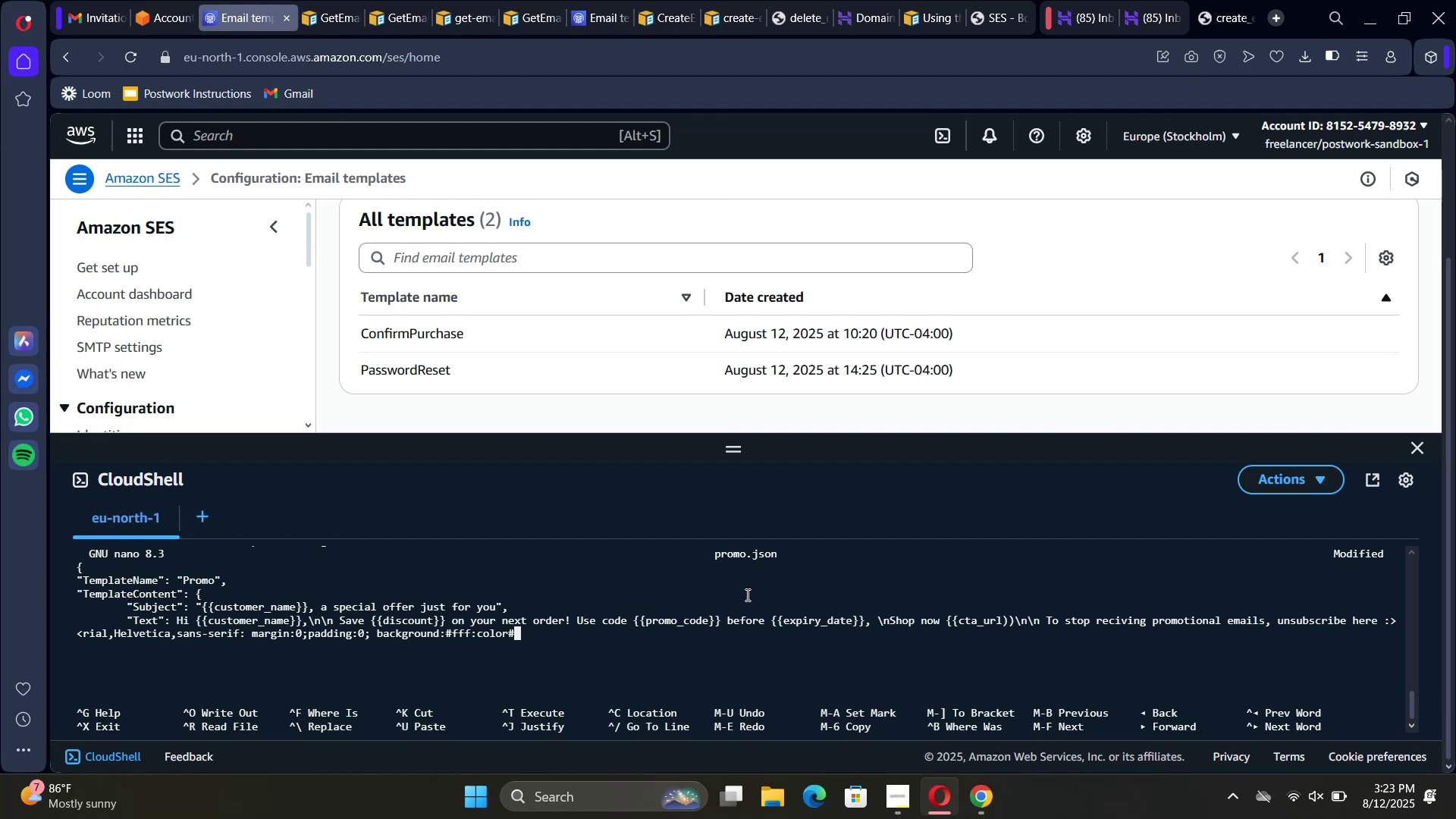 
key(ArrowLeft)
 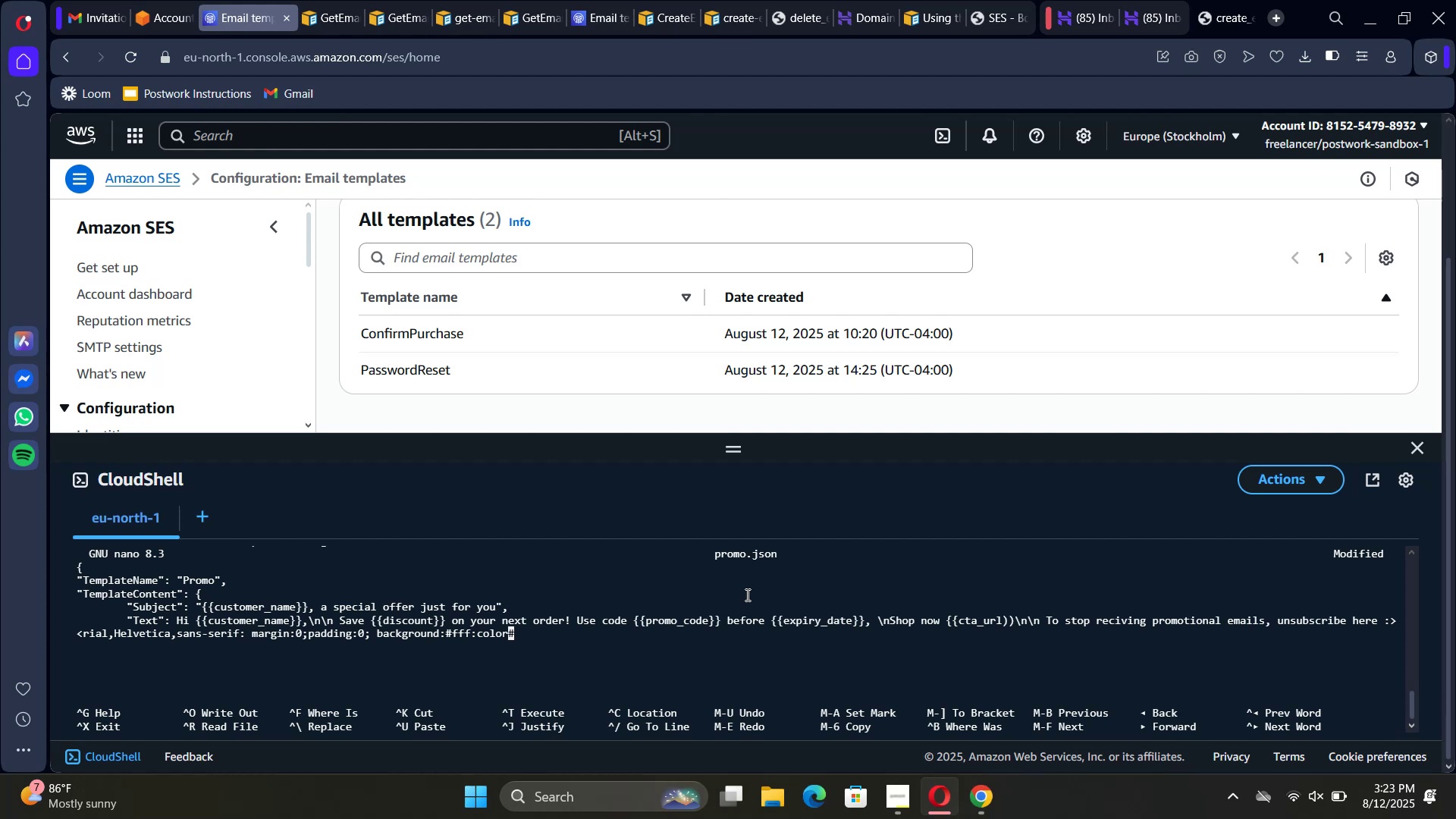 
key(ArrowLeft)
 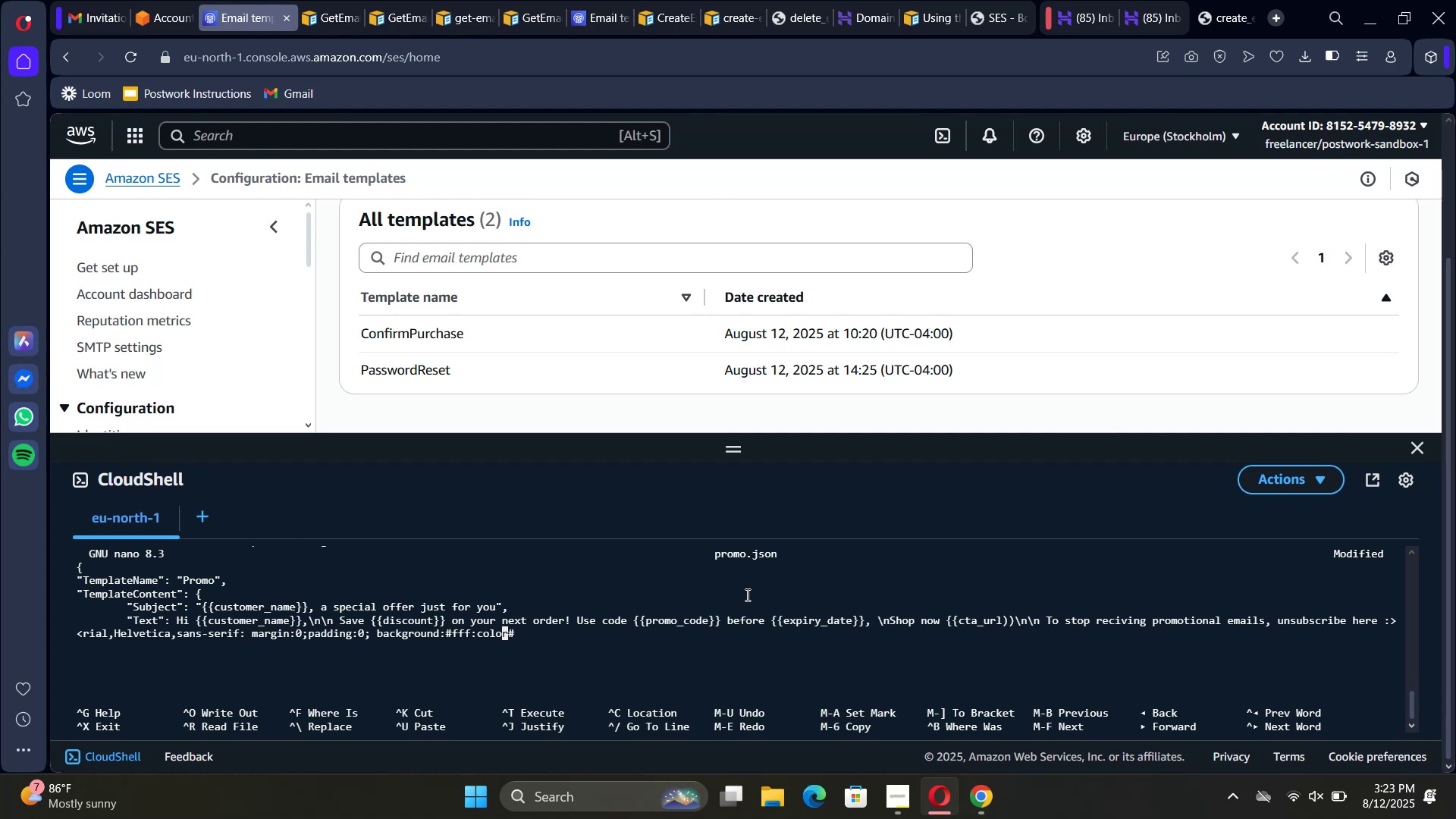 
key(ArrowLeft)
 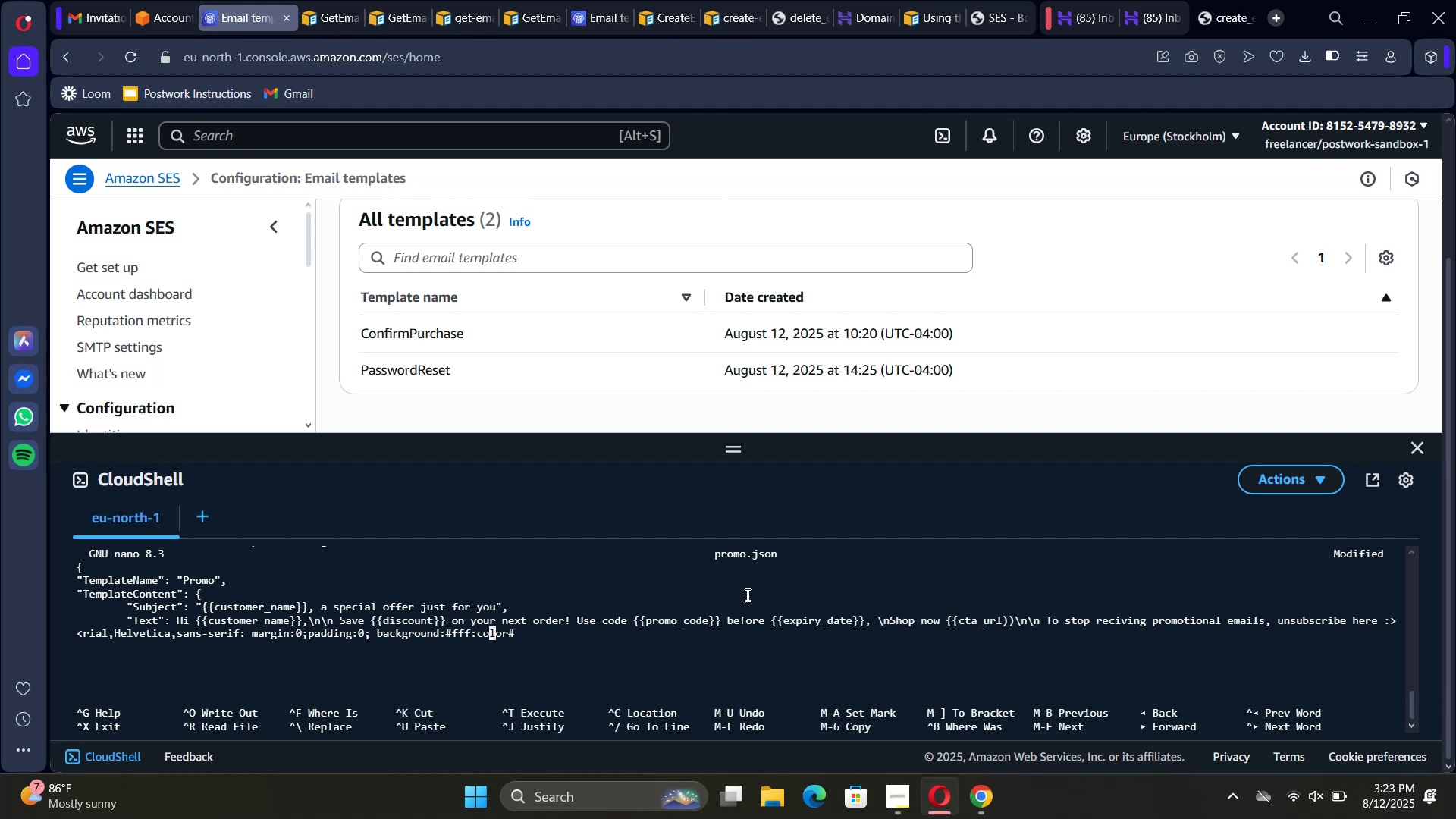 
key(ArrowLeft)
 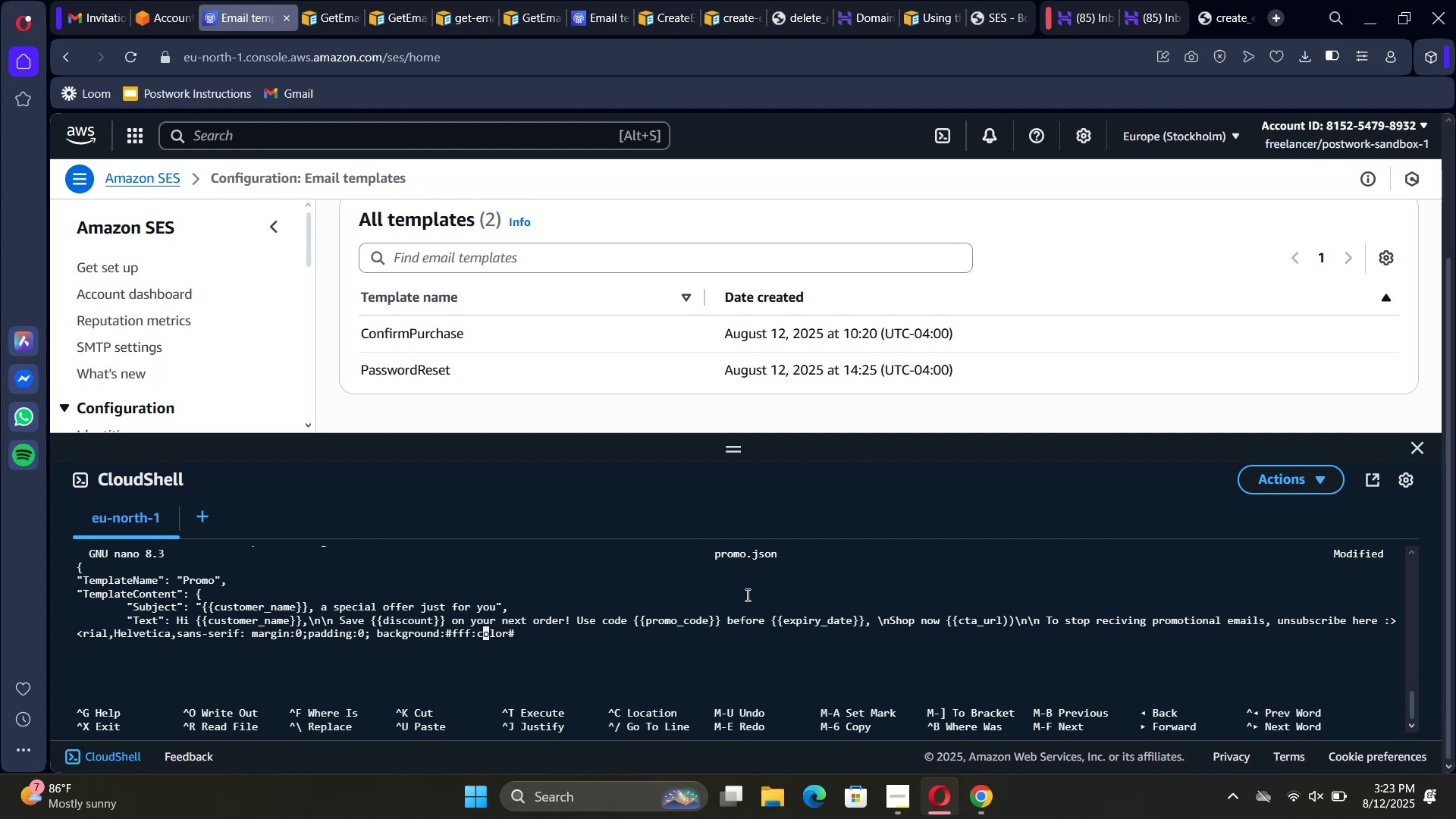 
key(ArrowLeft)
 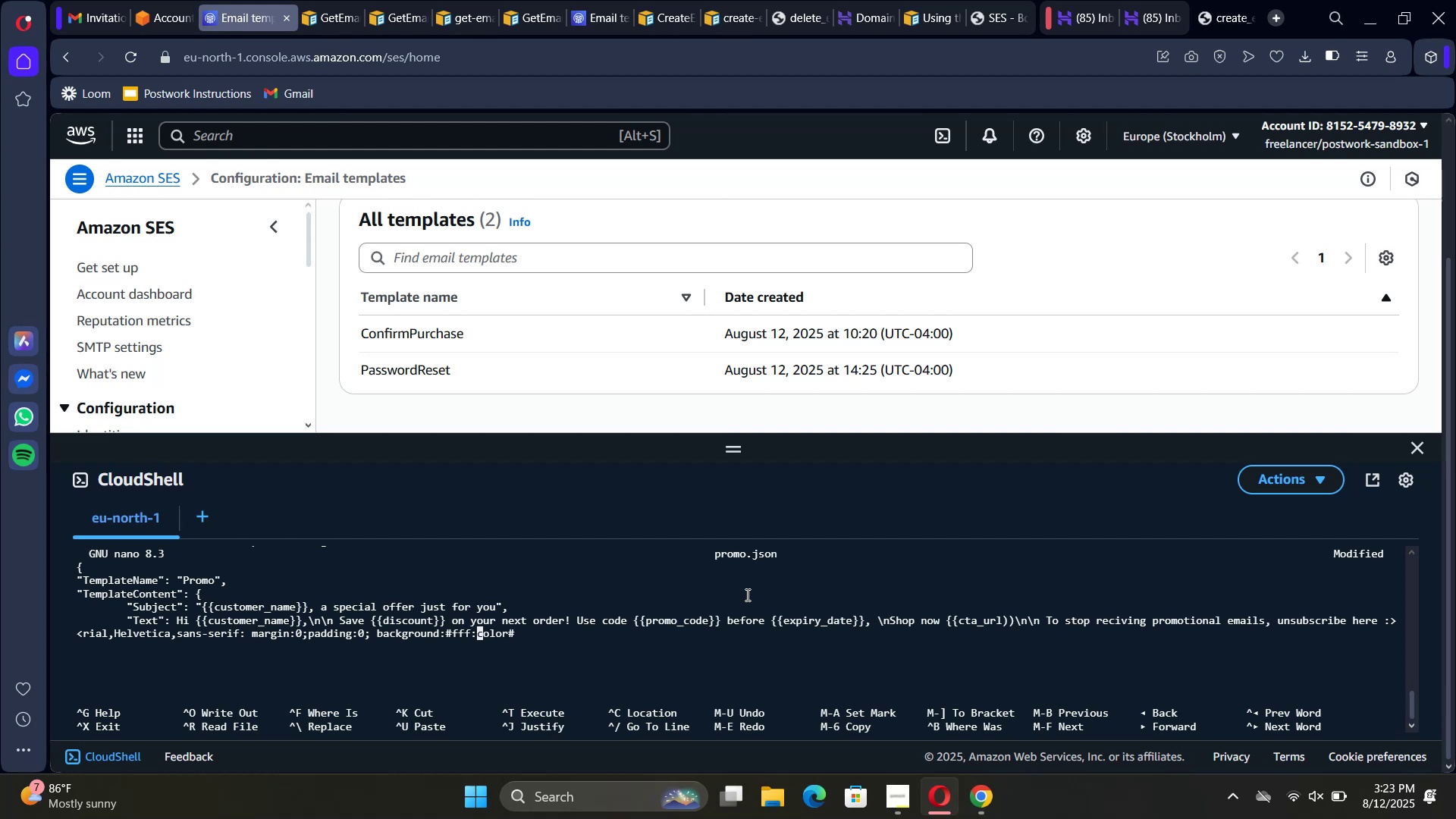 
key(Backspace)
 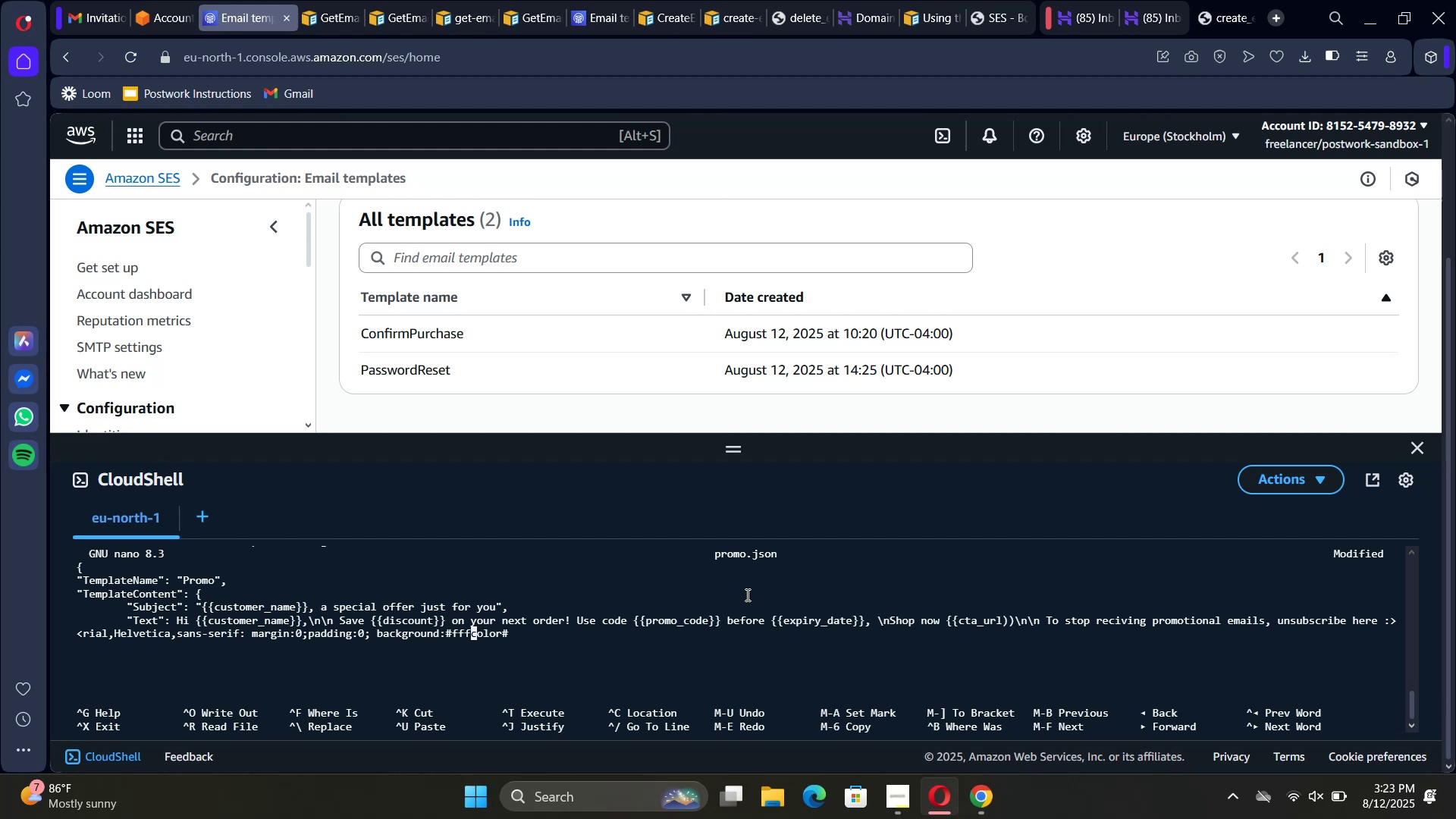 
key(Semicolon)
 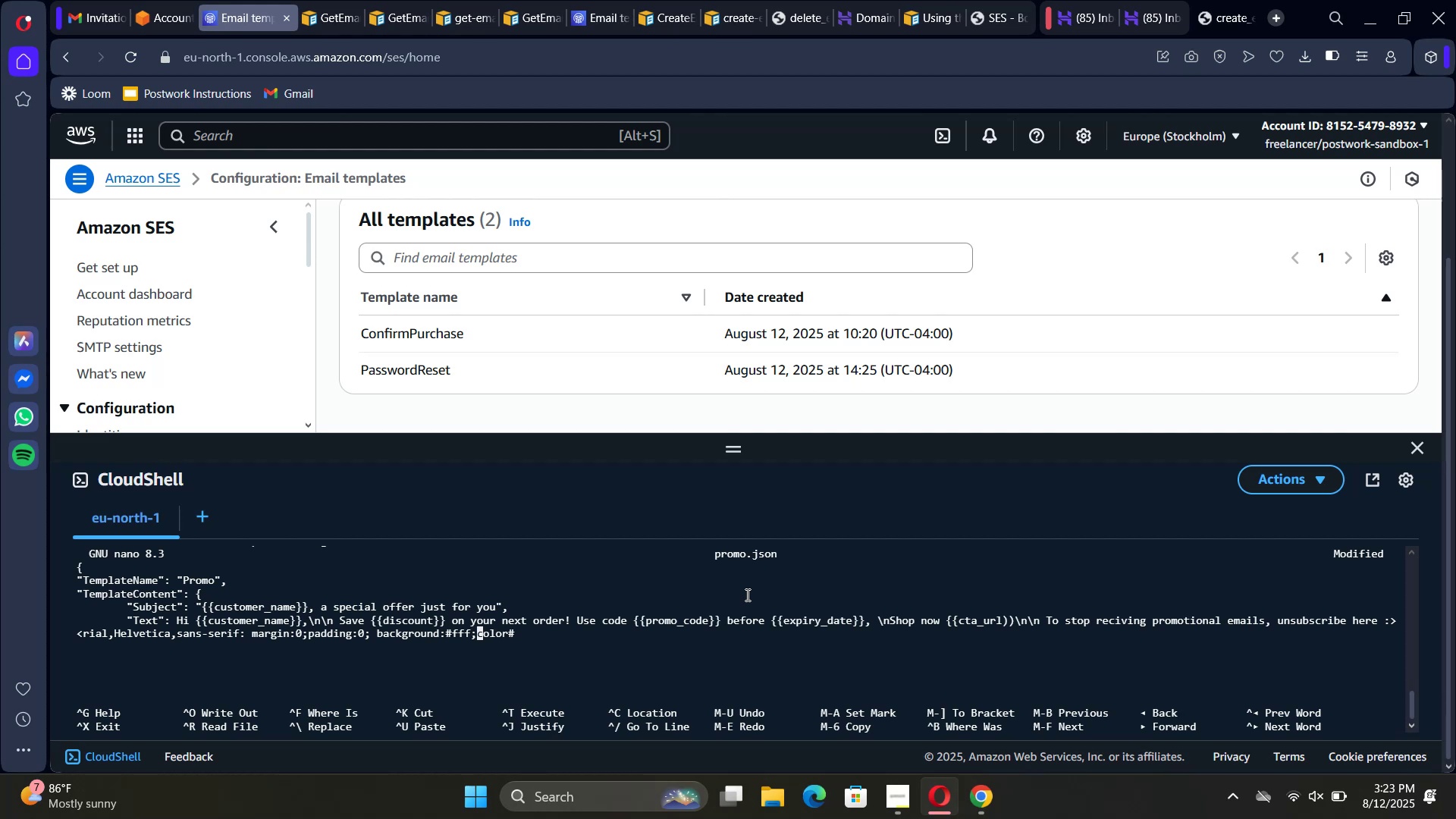 
key(ArrowRight)
 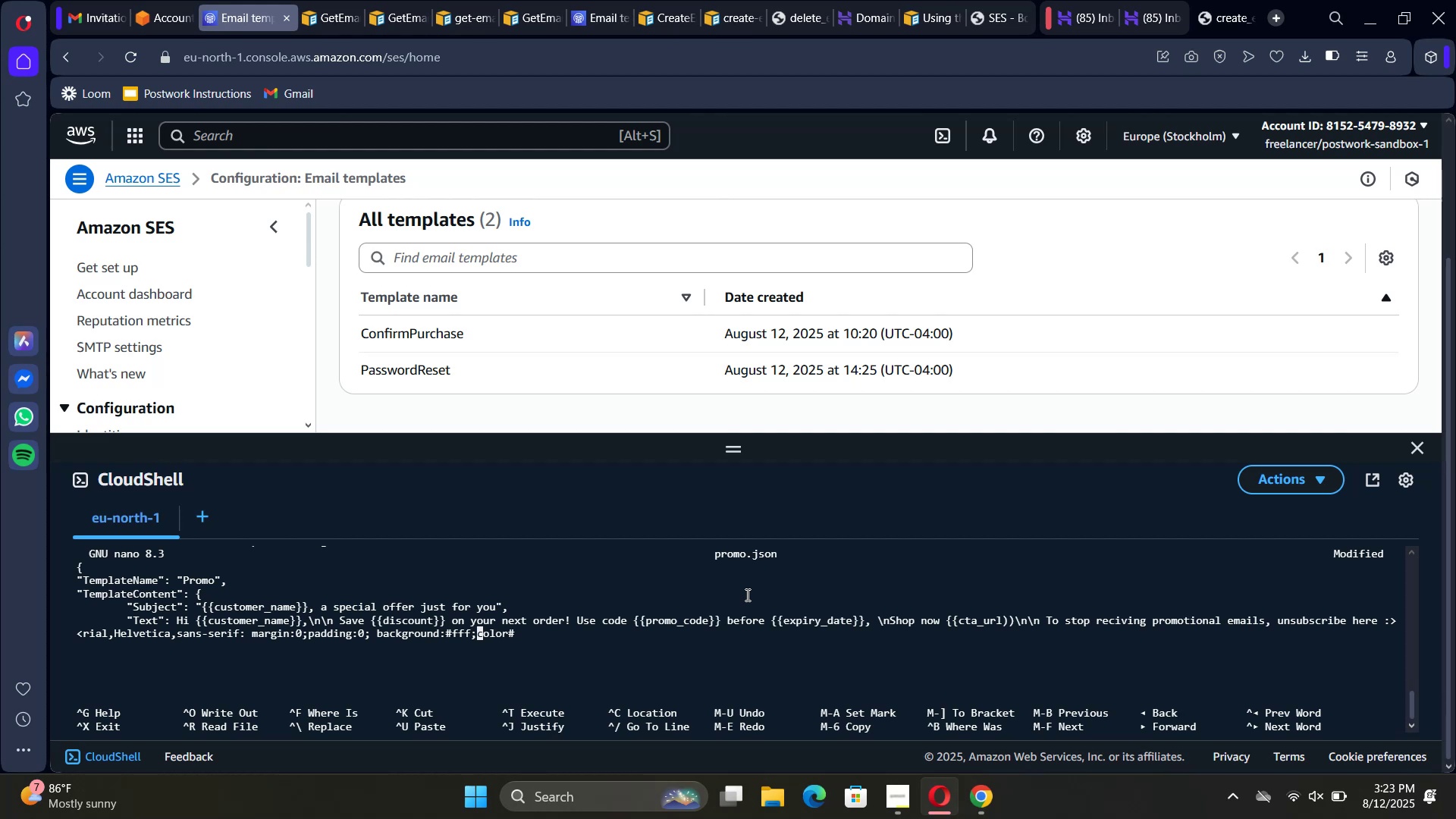 
hold_key(key=ArrowRight, duration=0.42)
 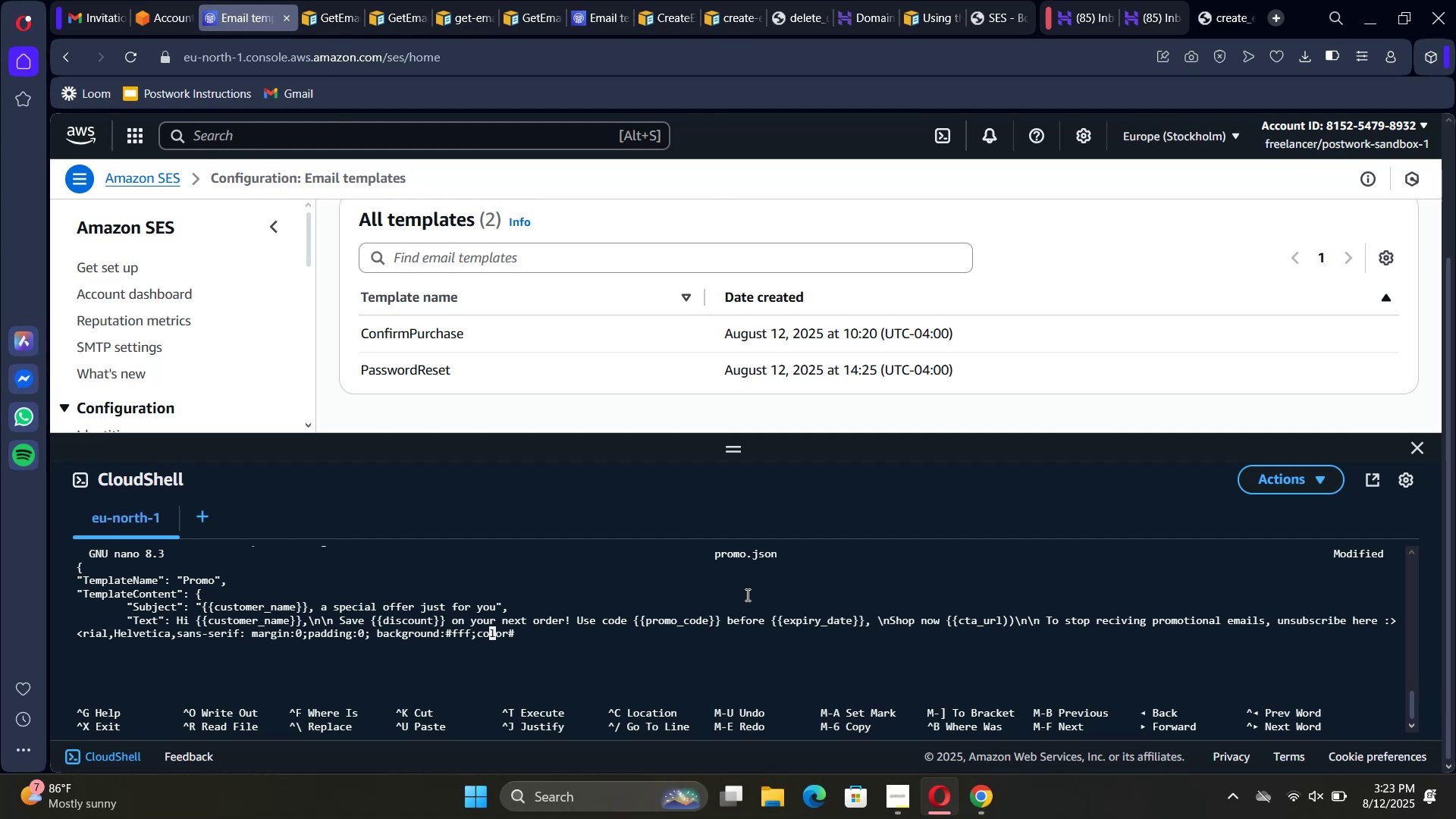 
key(ArrowRight)
 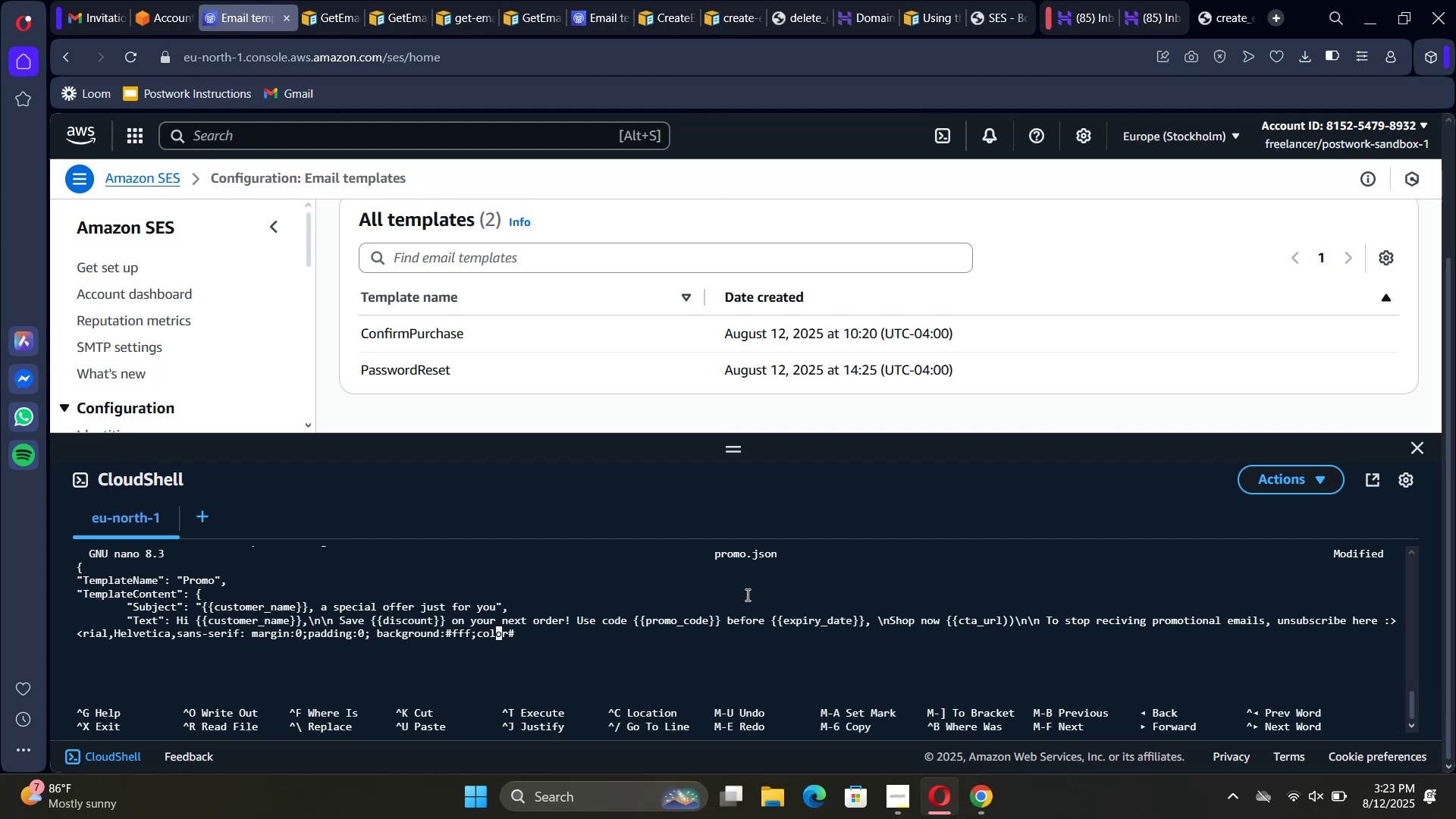 
key(ArrowRight)
 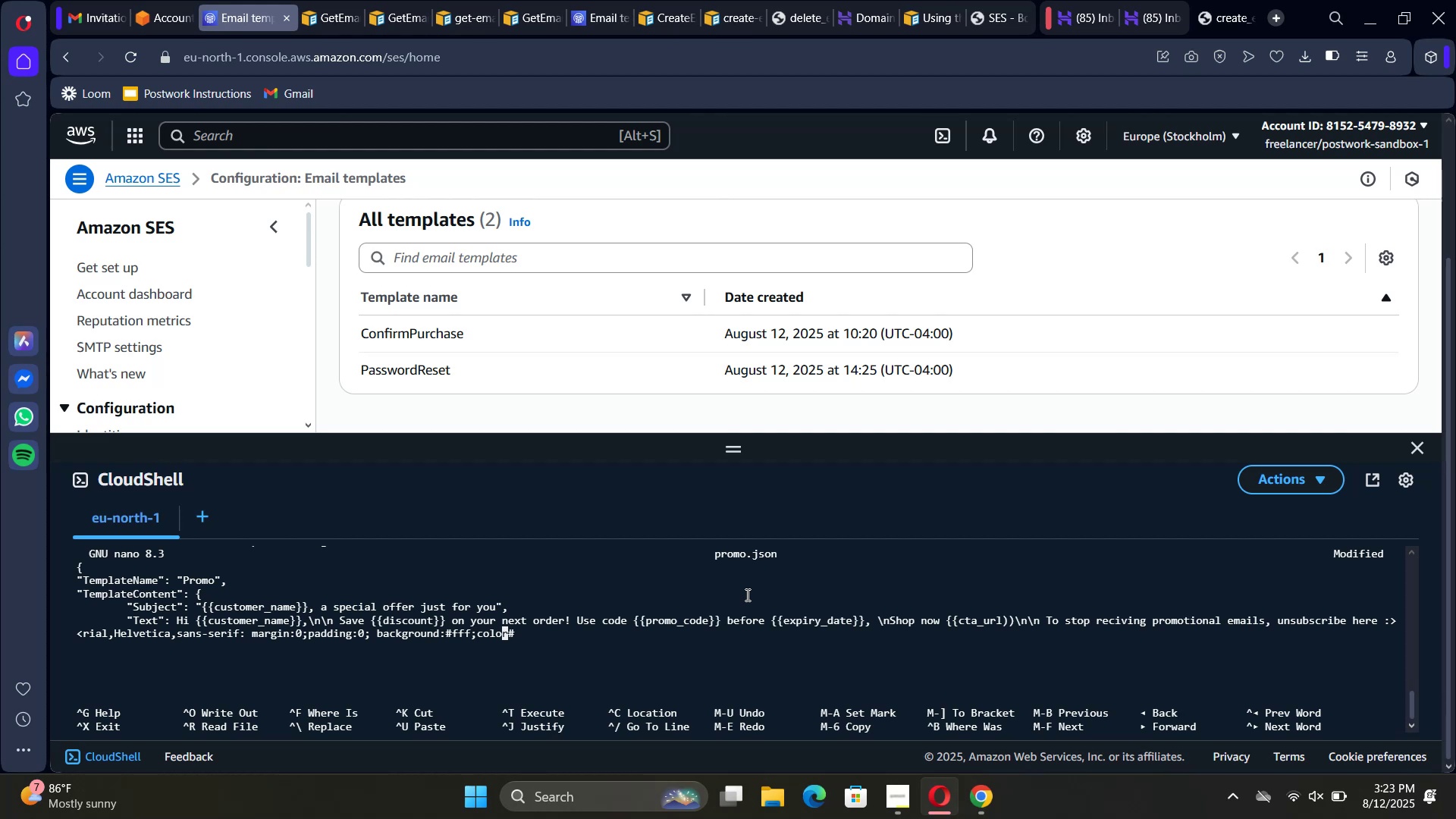 
key(ArrowRight)
 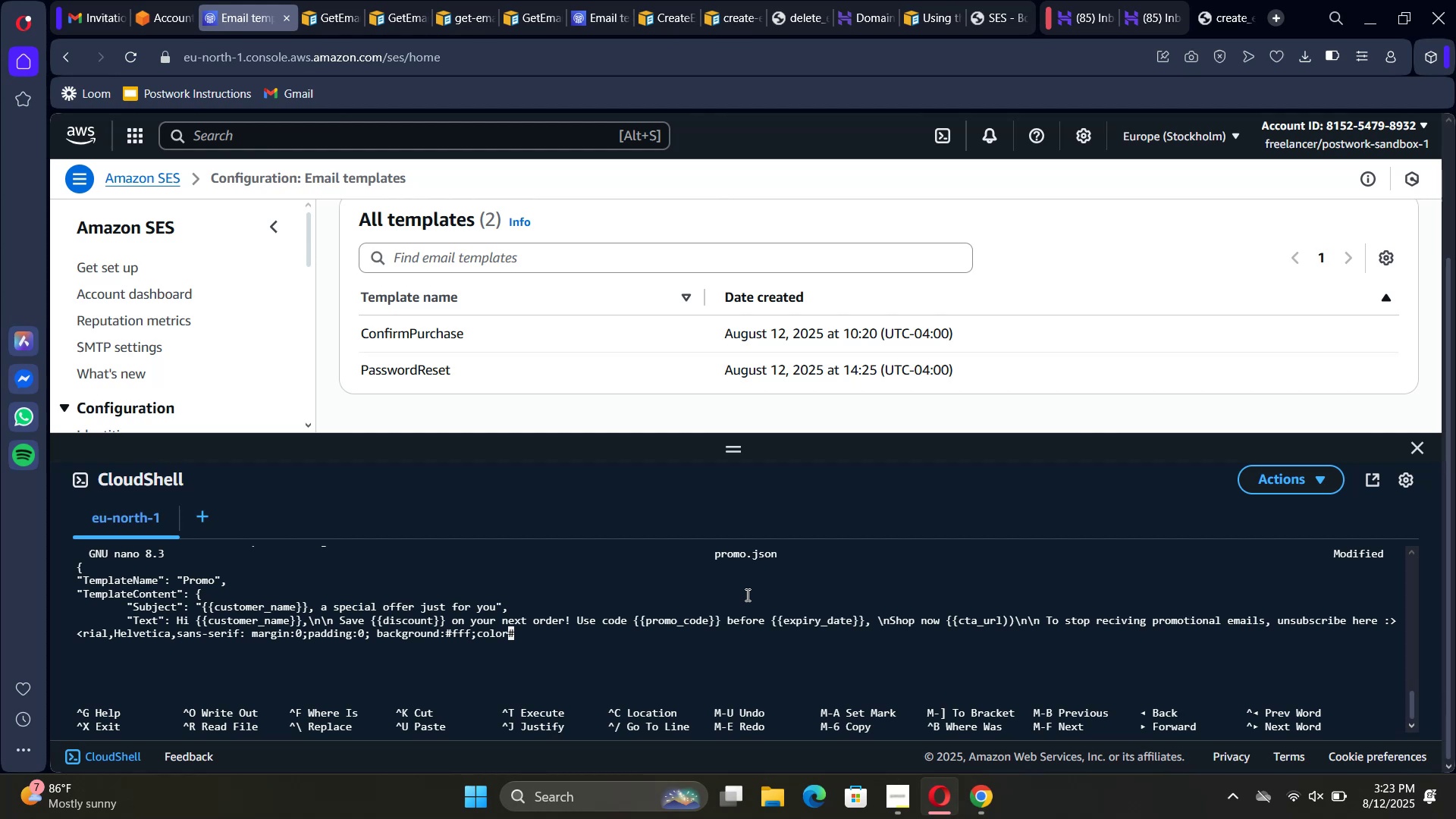 
key(Shift+Semicolon)
 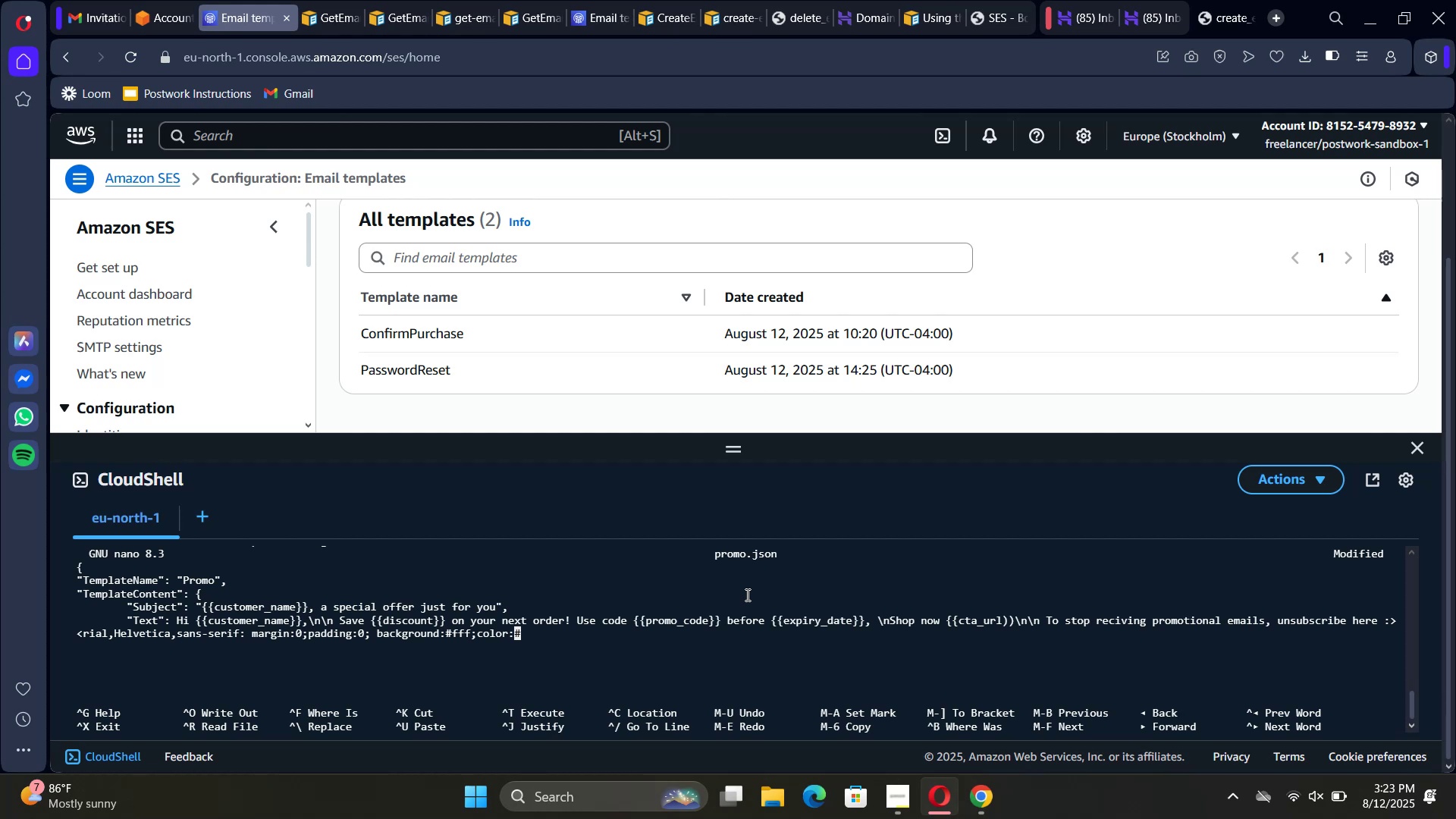 
key(ArrowRight)
 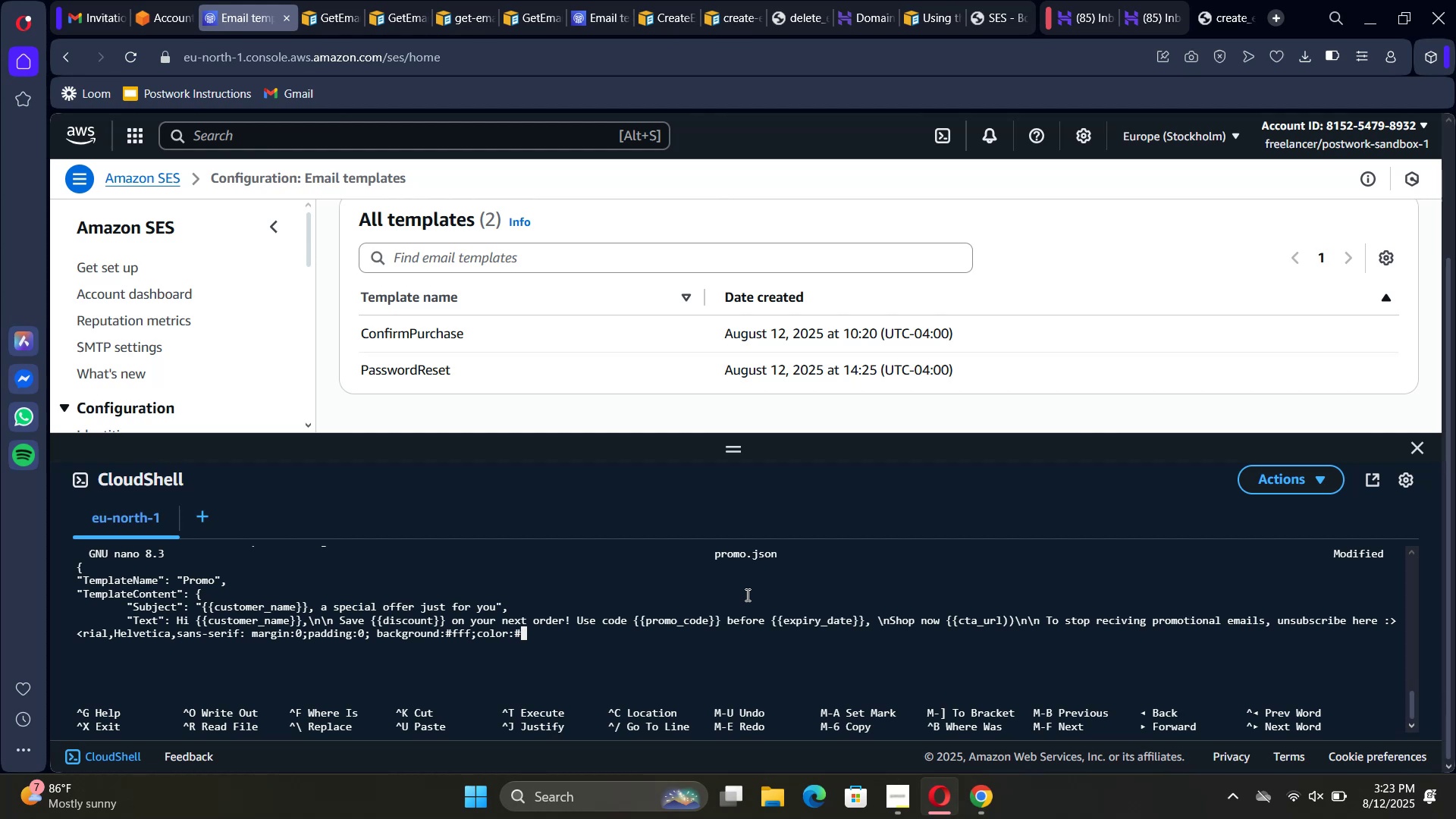 
type(111)
 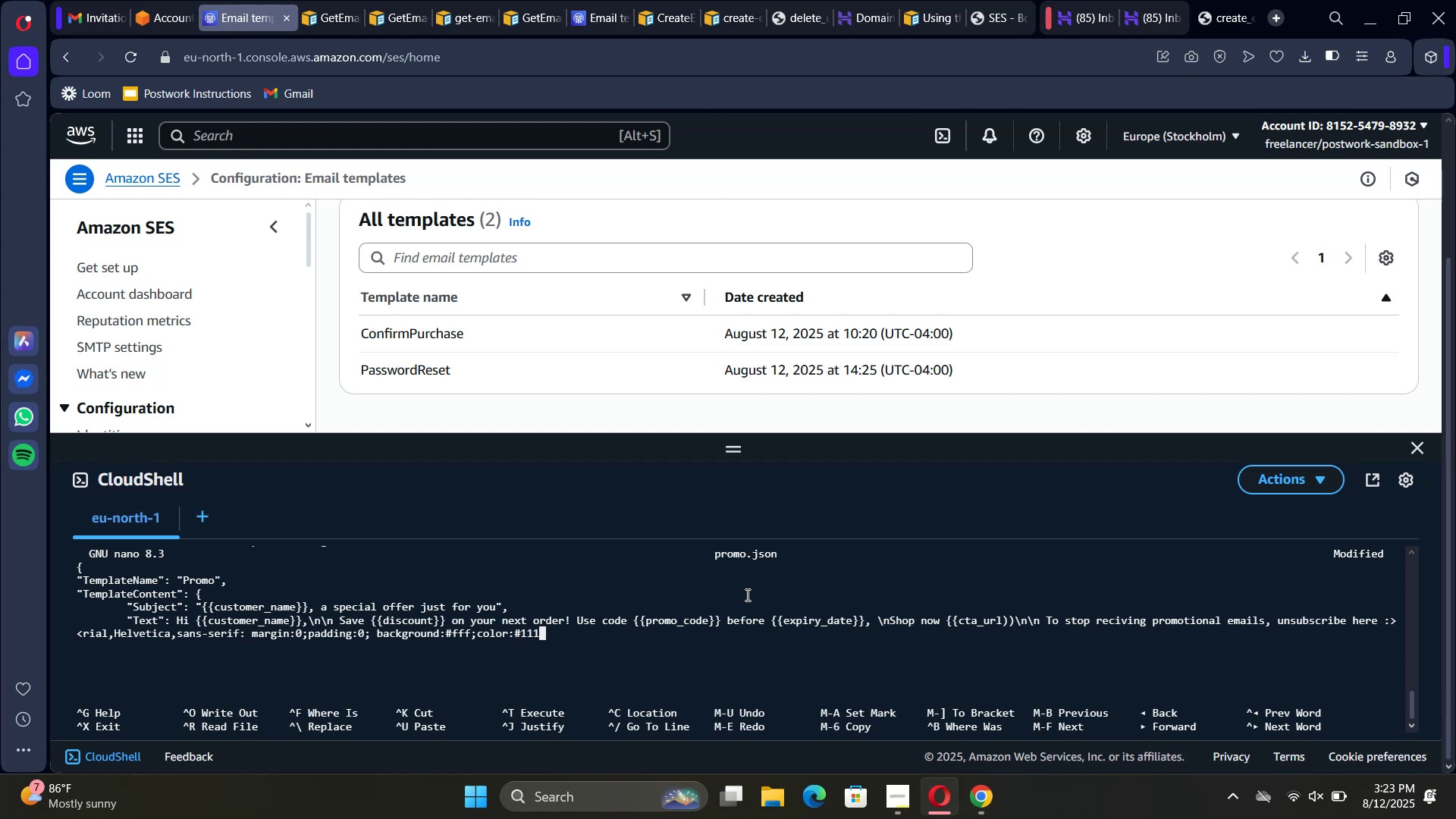 
key(ArrowRight)
 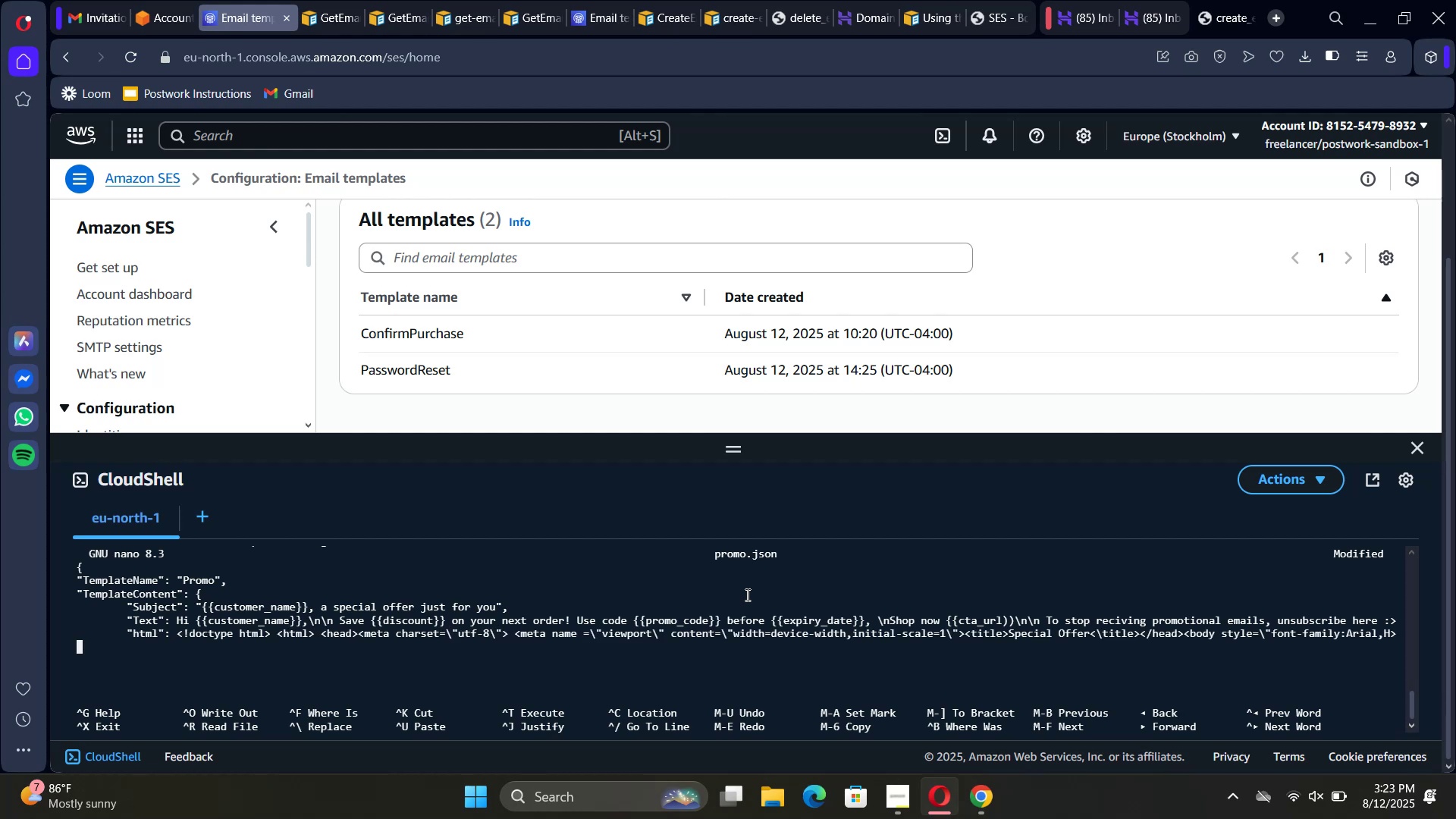 
key(ArrowLeft)
 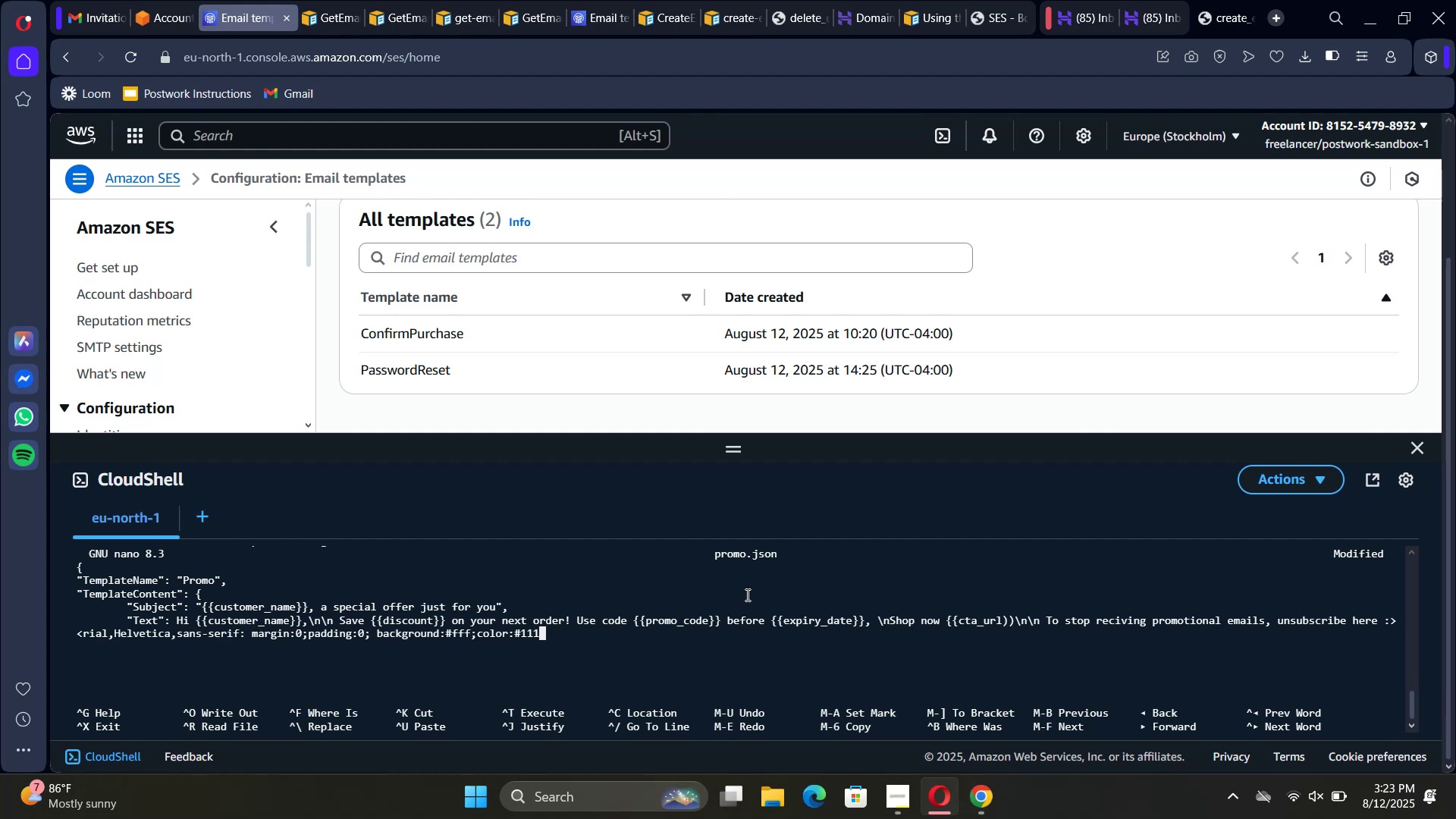 
type(\">\n <table)
 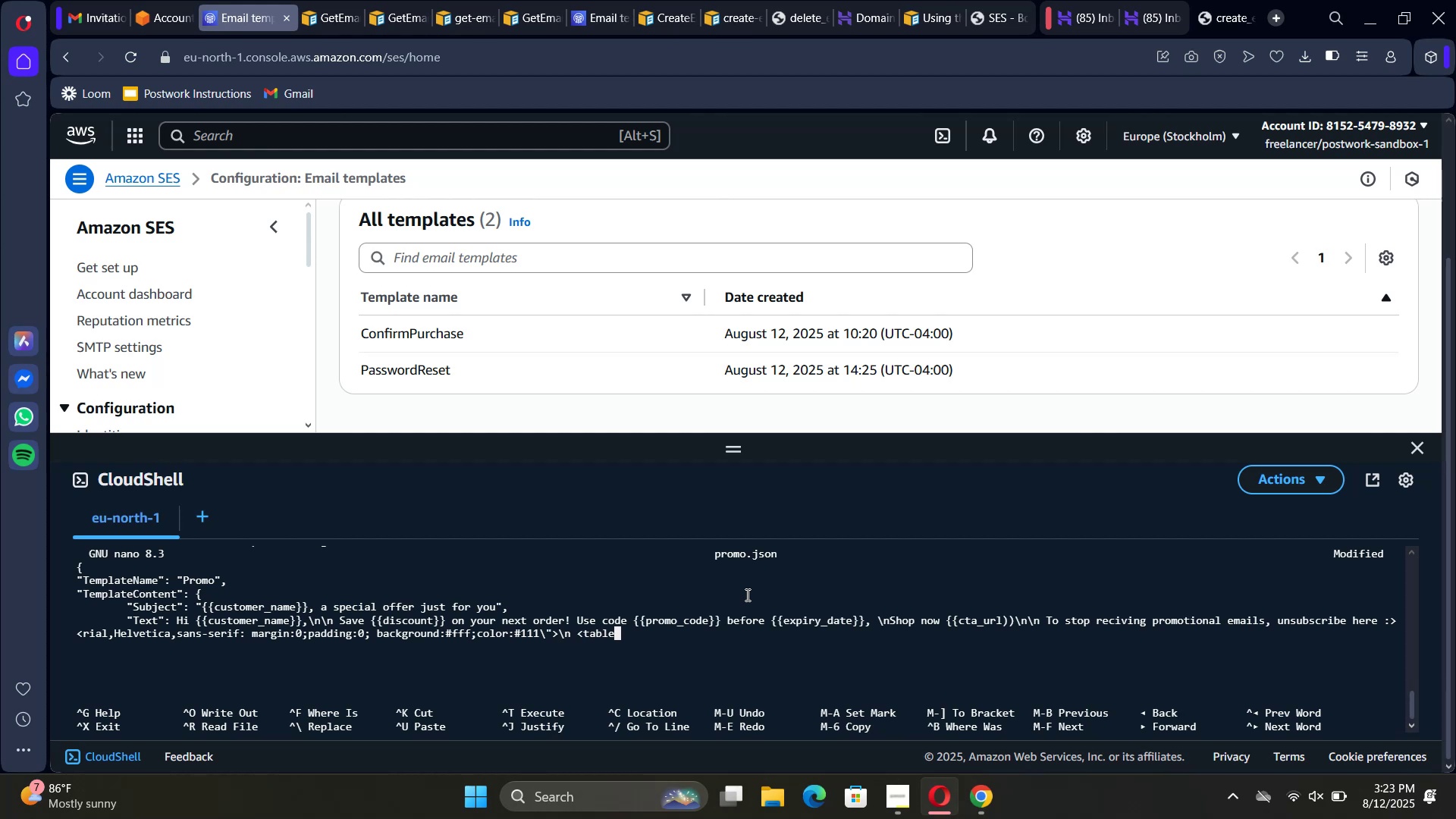 
wait(6.58)
 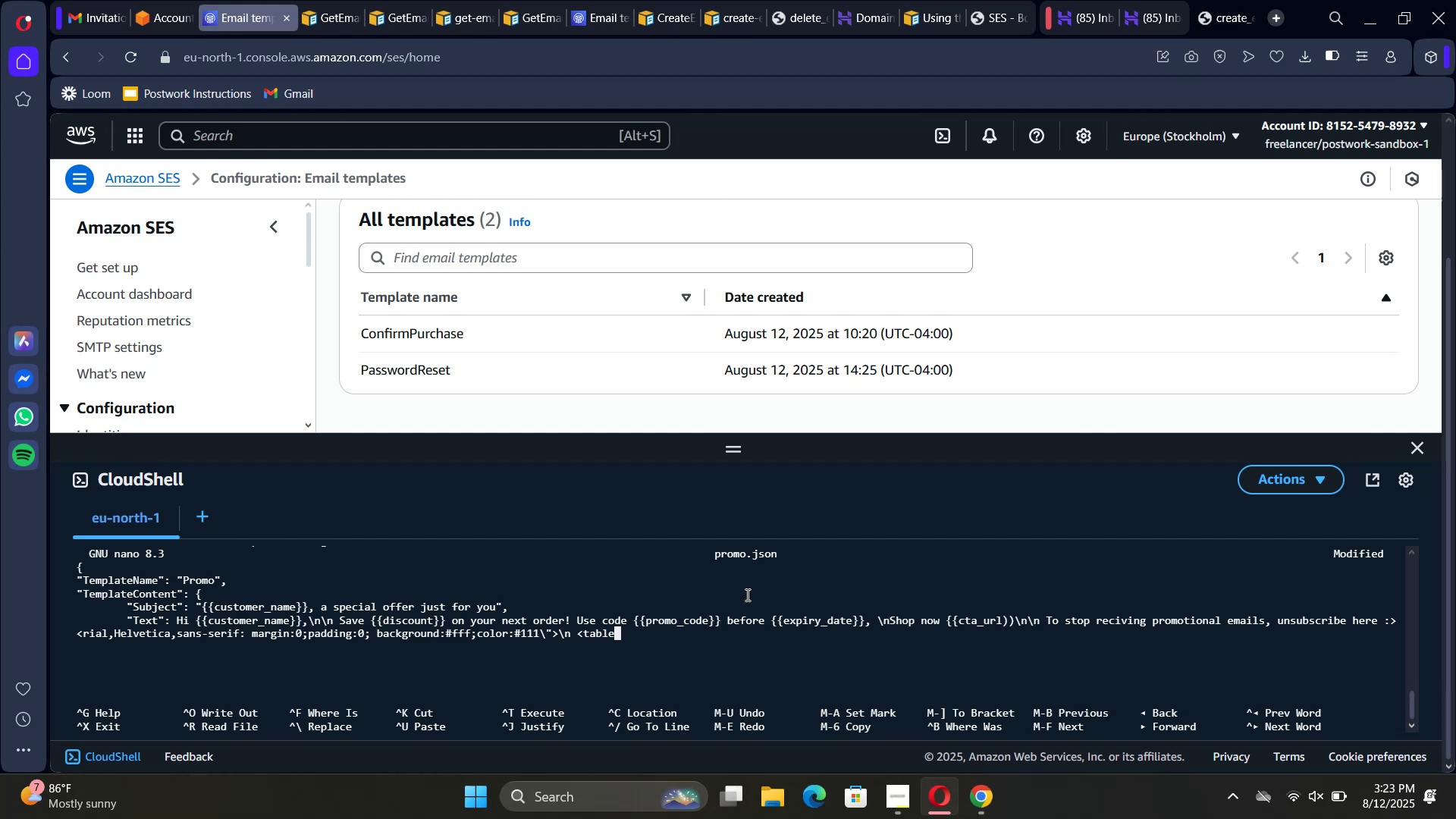 
type( role=\"presentation\" width)
 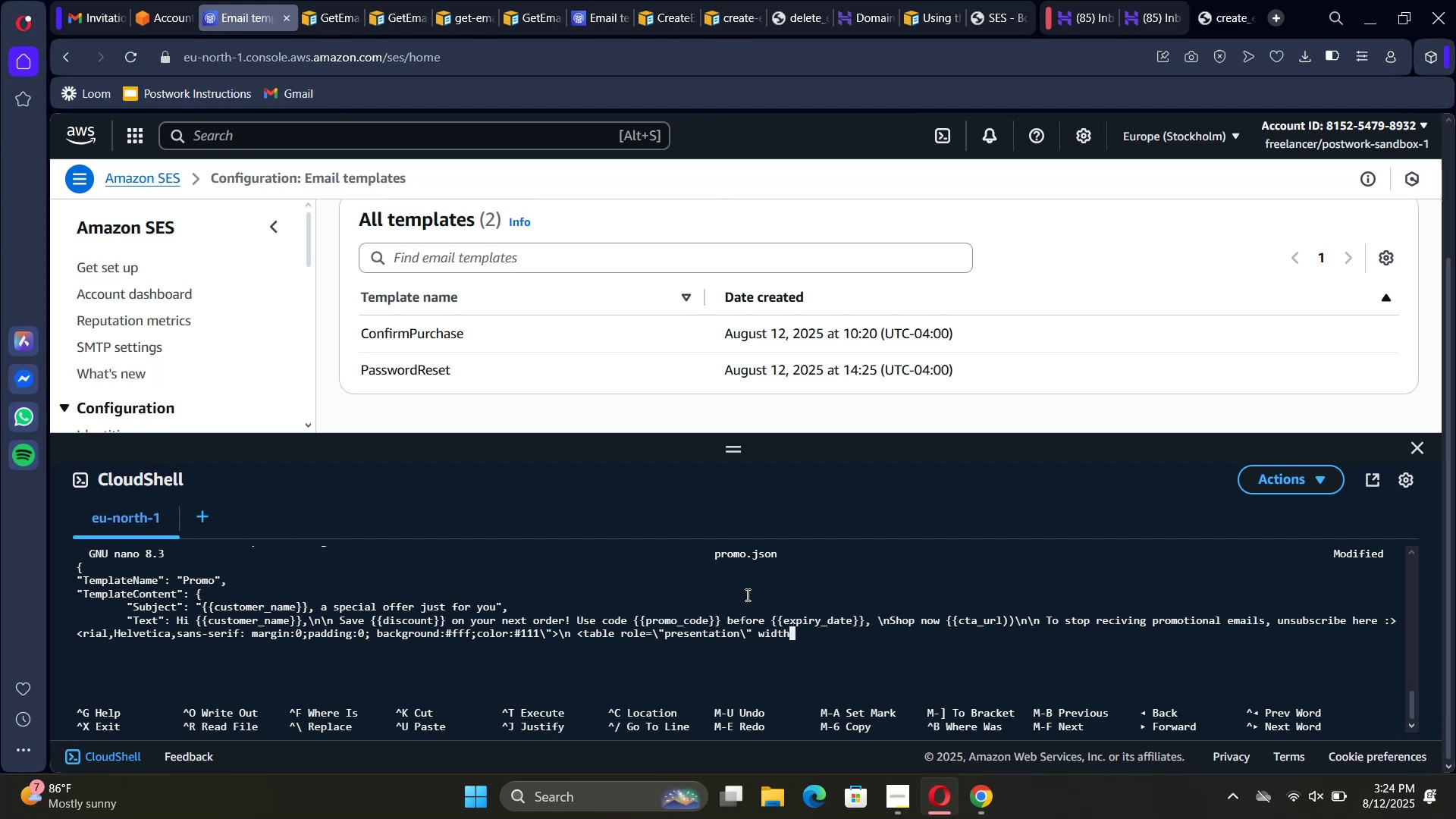 
 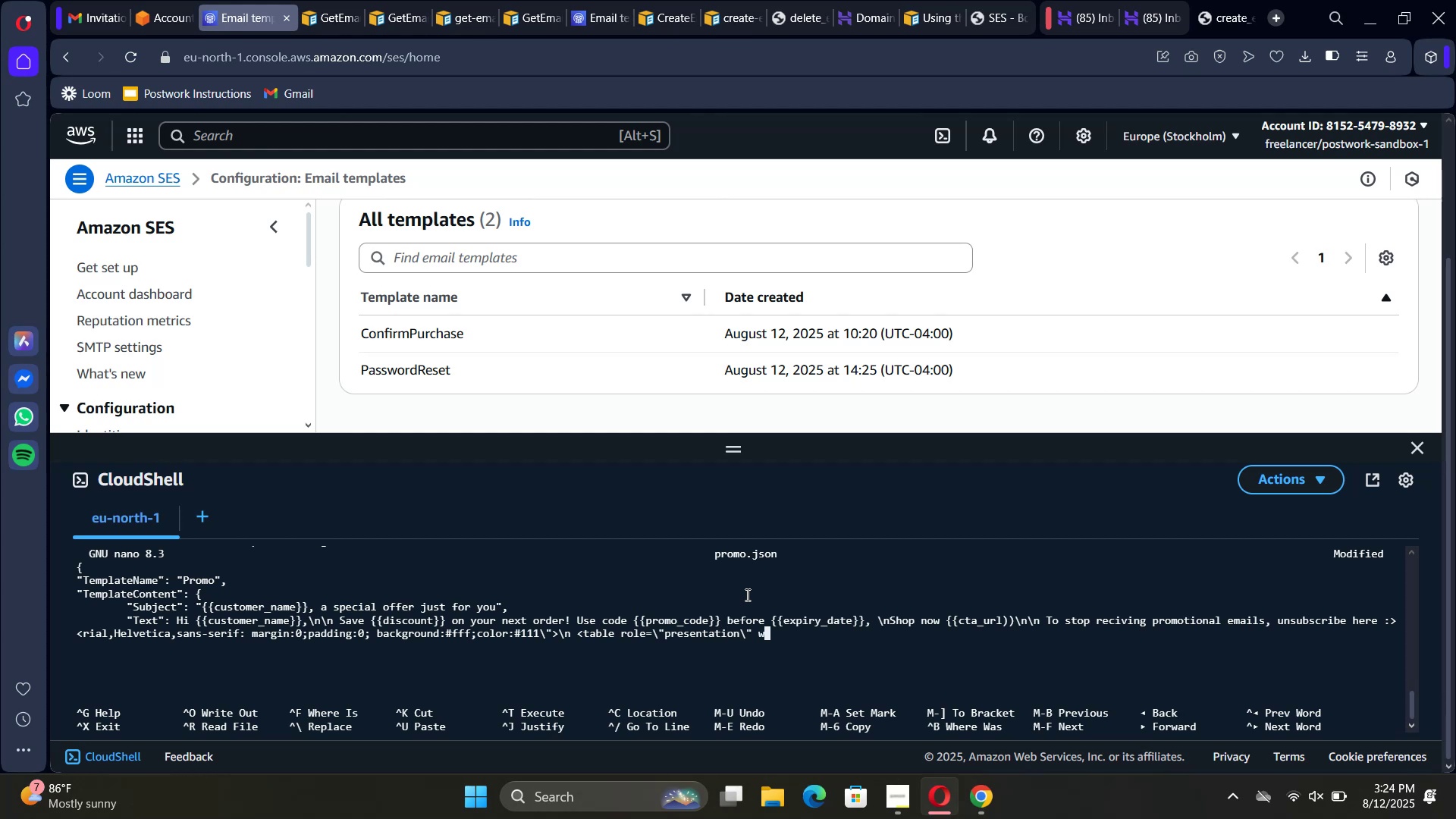 
hold_key(key=ShiftRight, duration=0.63)
 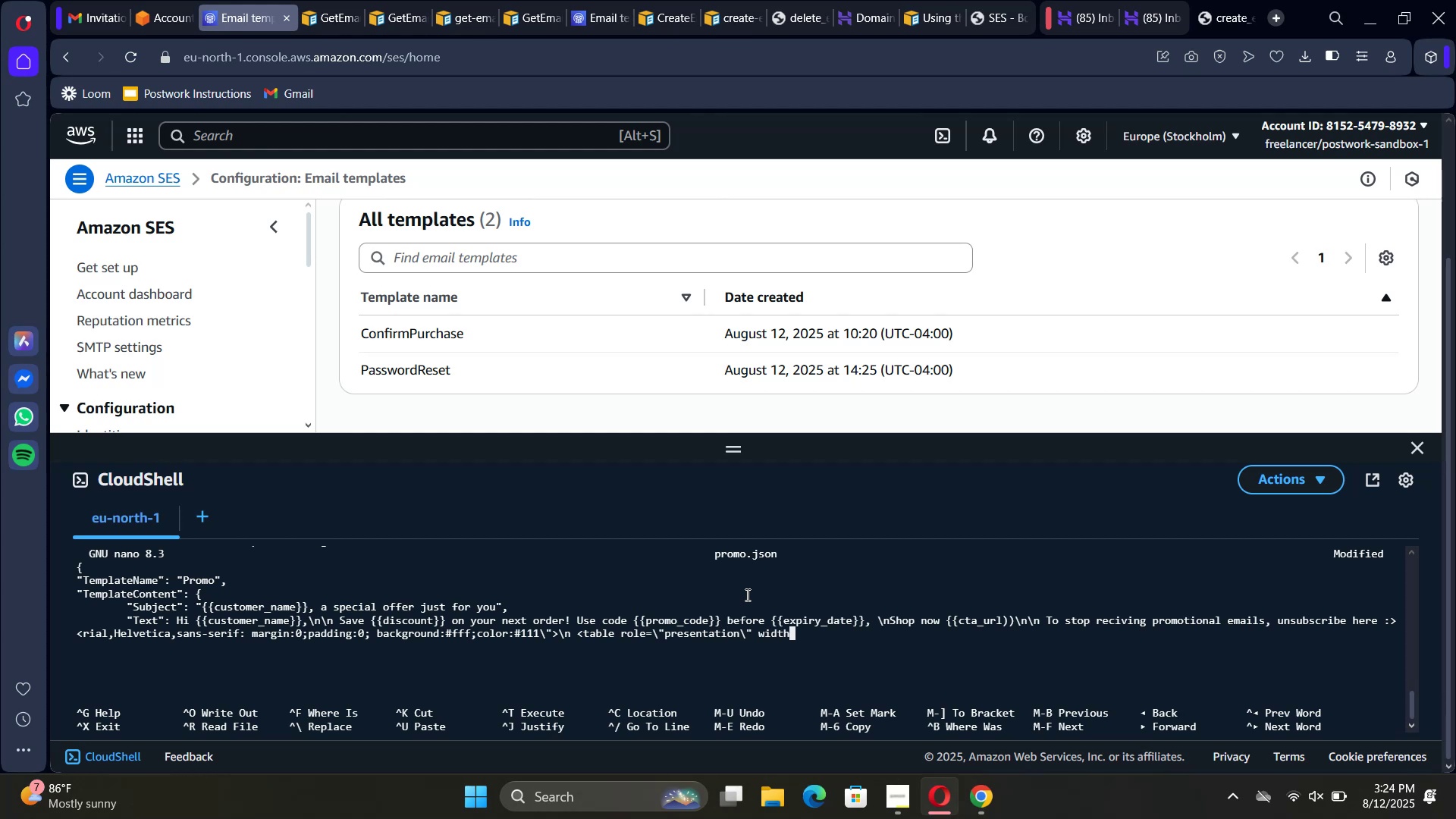 
key(Equal)
 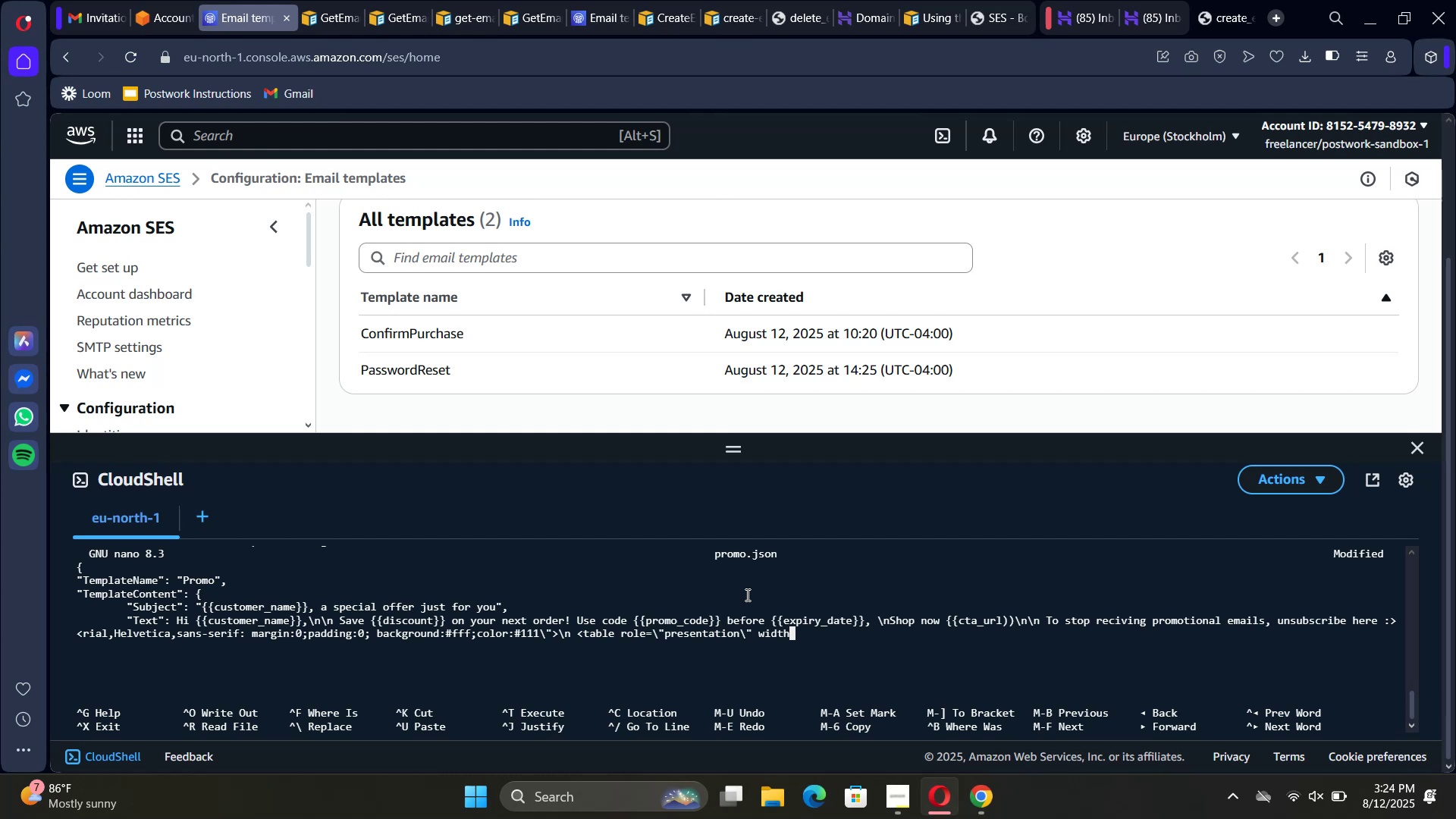 
hold_key(key=ShiftRight, duration=0.41)
 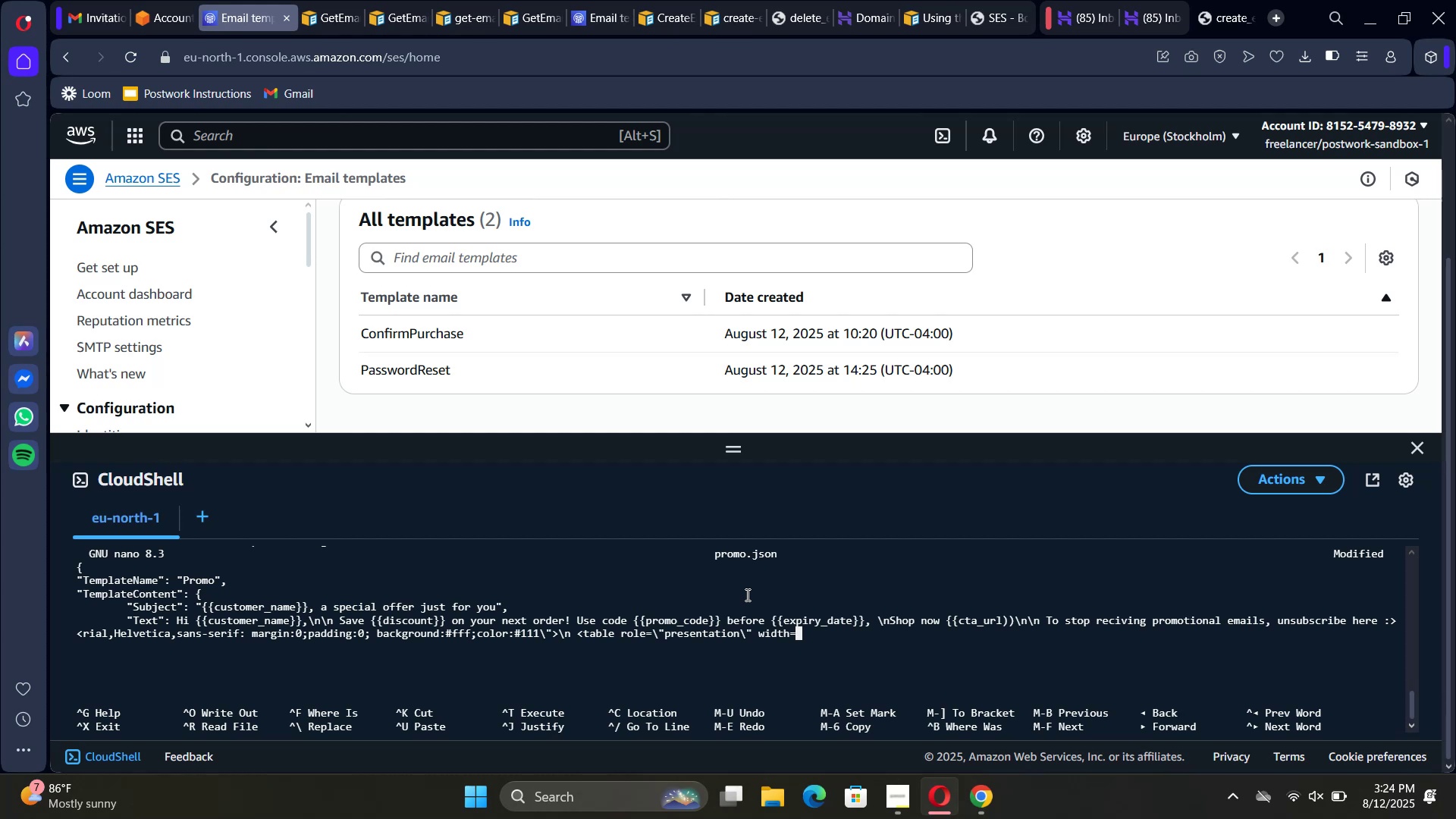 
hold_key(key=ShiftRight, duration=0.32)
 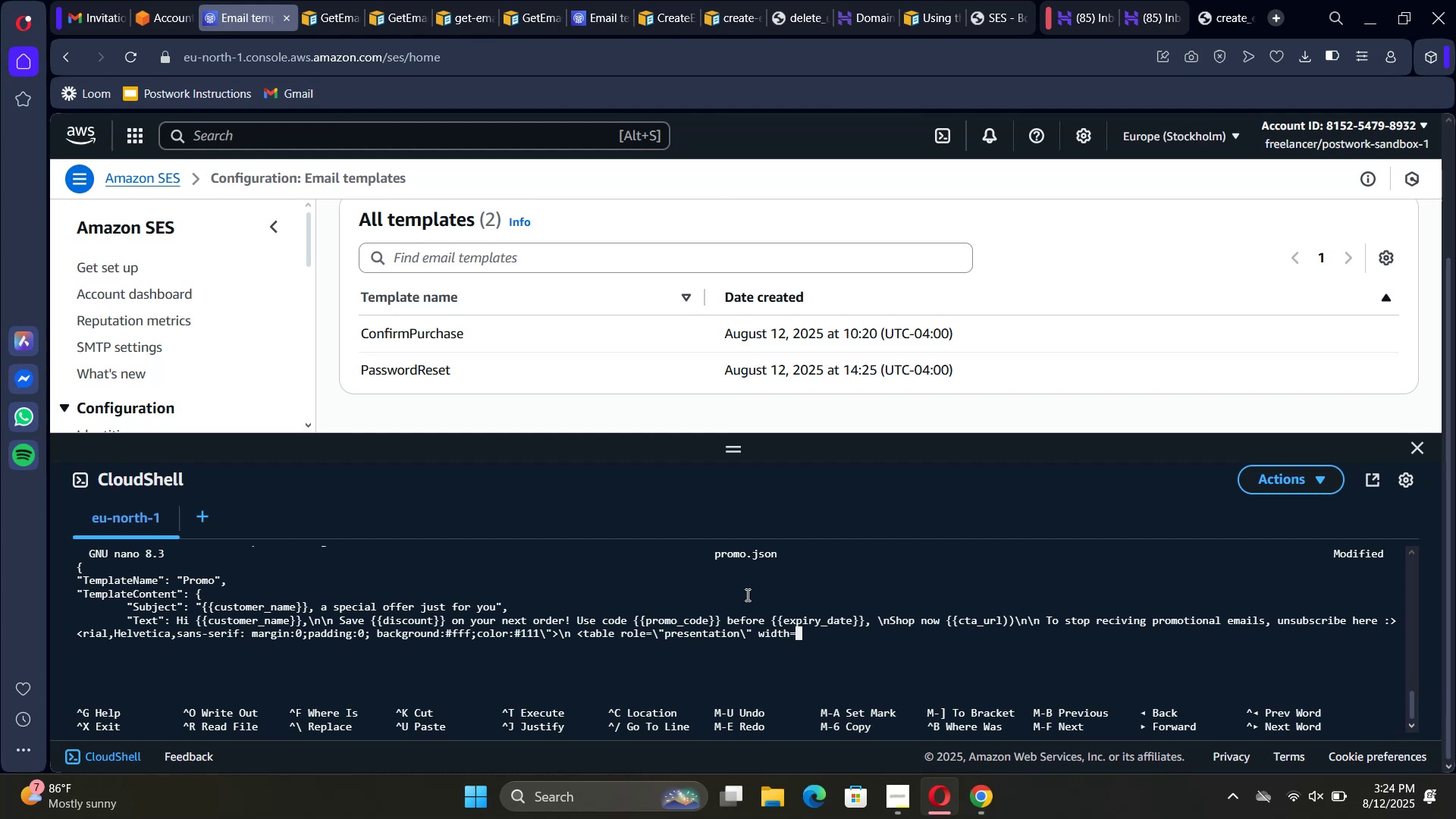 
hold_key(key=ShiftRight, duration=1.52)
 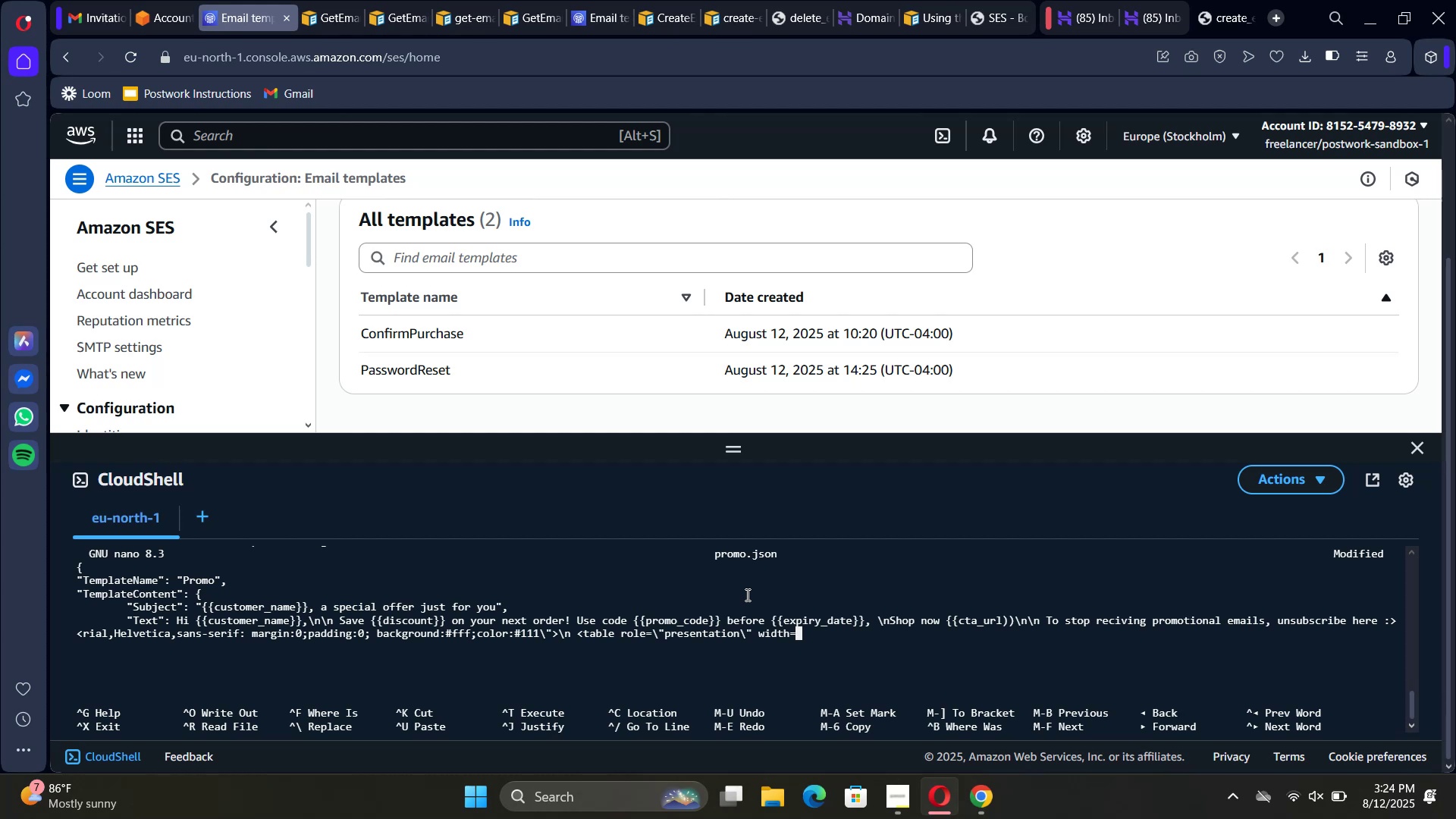 
hold_key(key=ShiftRight, duration=0.84)
 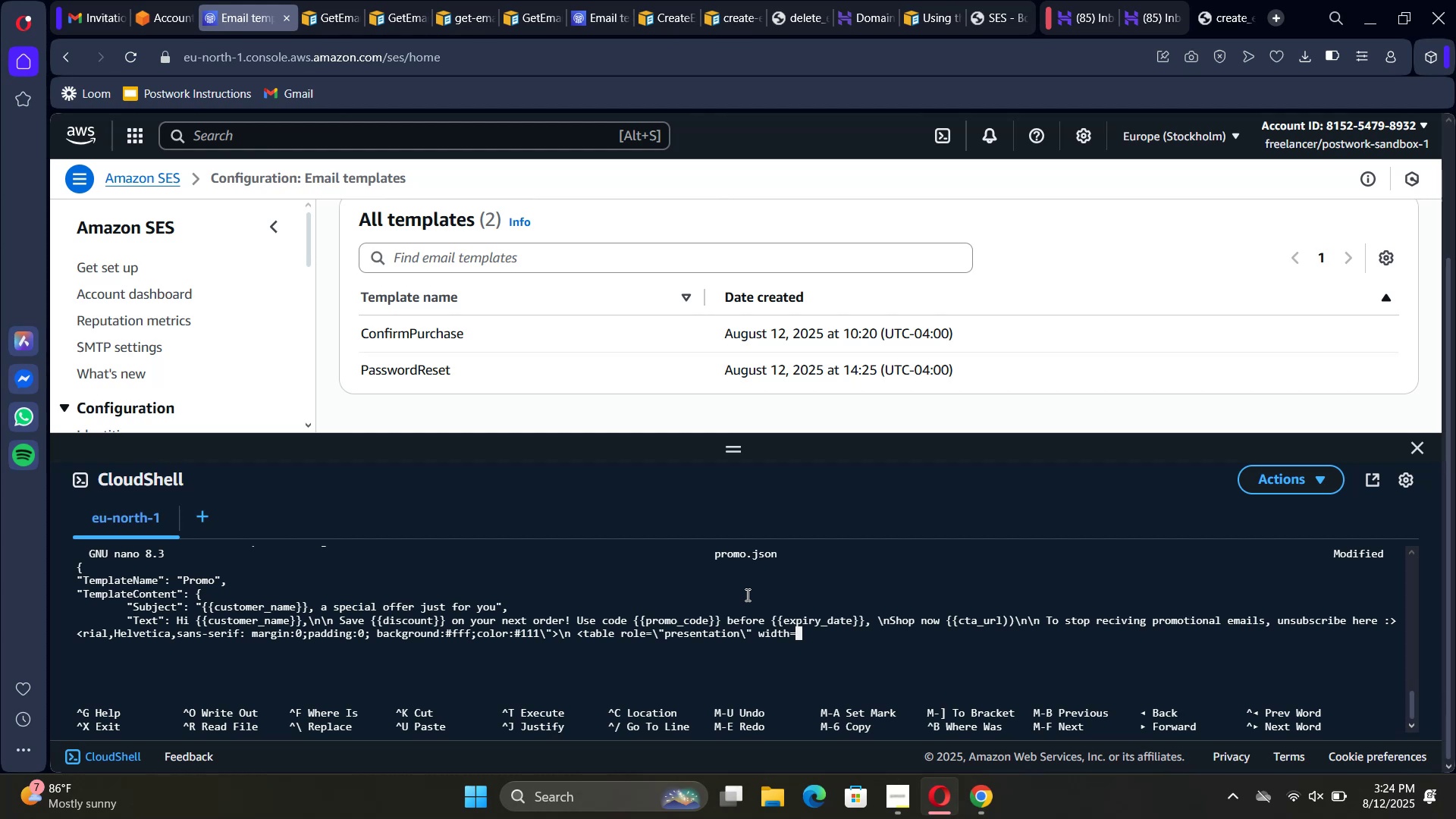 
key(ArrowLeft)
 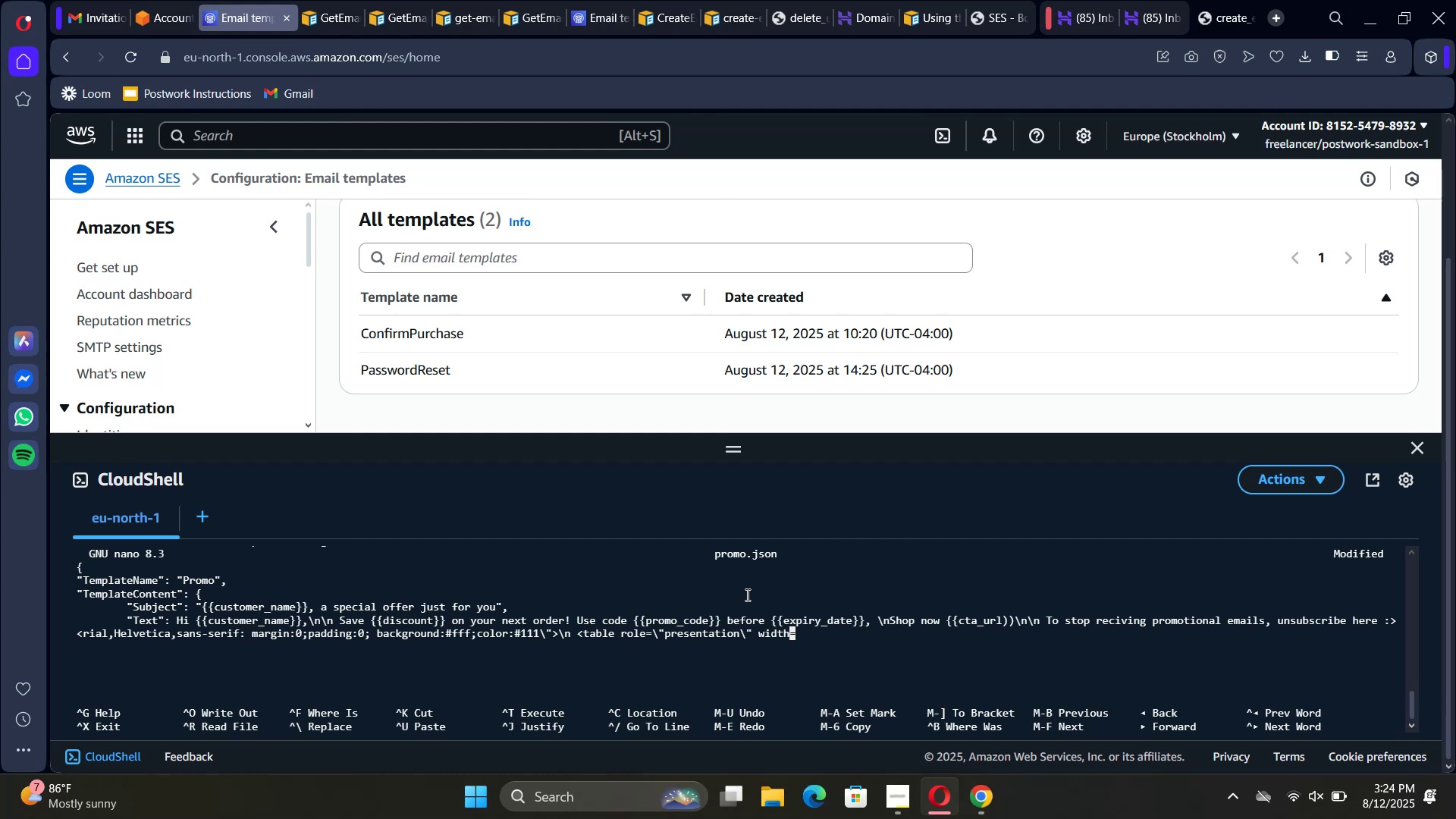 
key(ArrowLeft)
 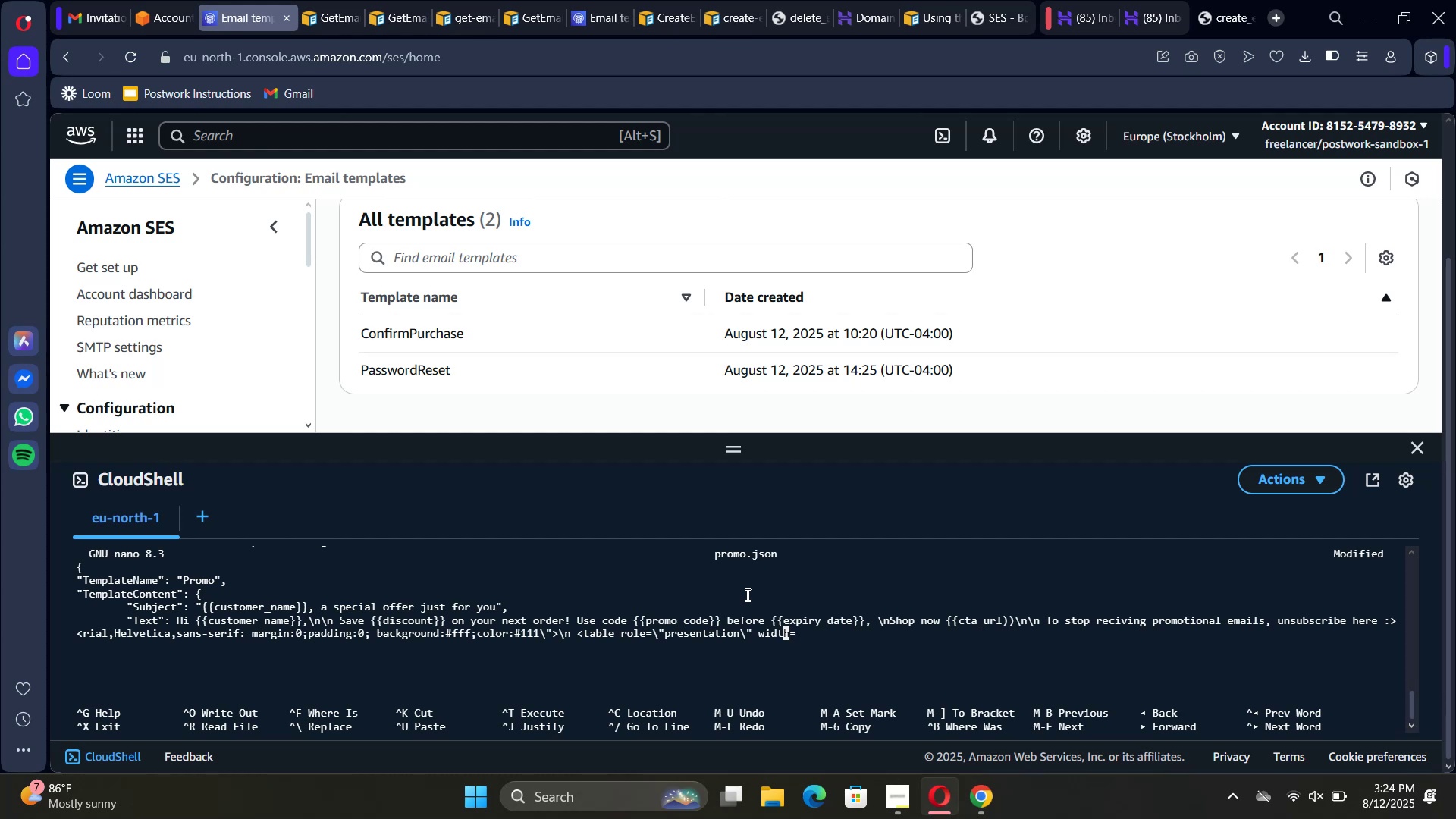 
key(Shift+ShiftRight)
 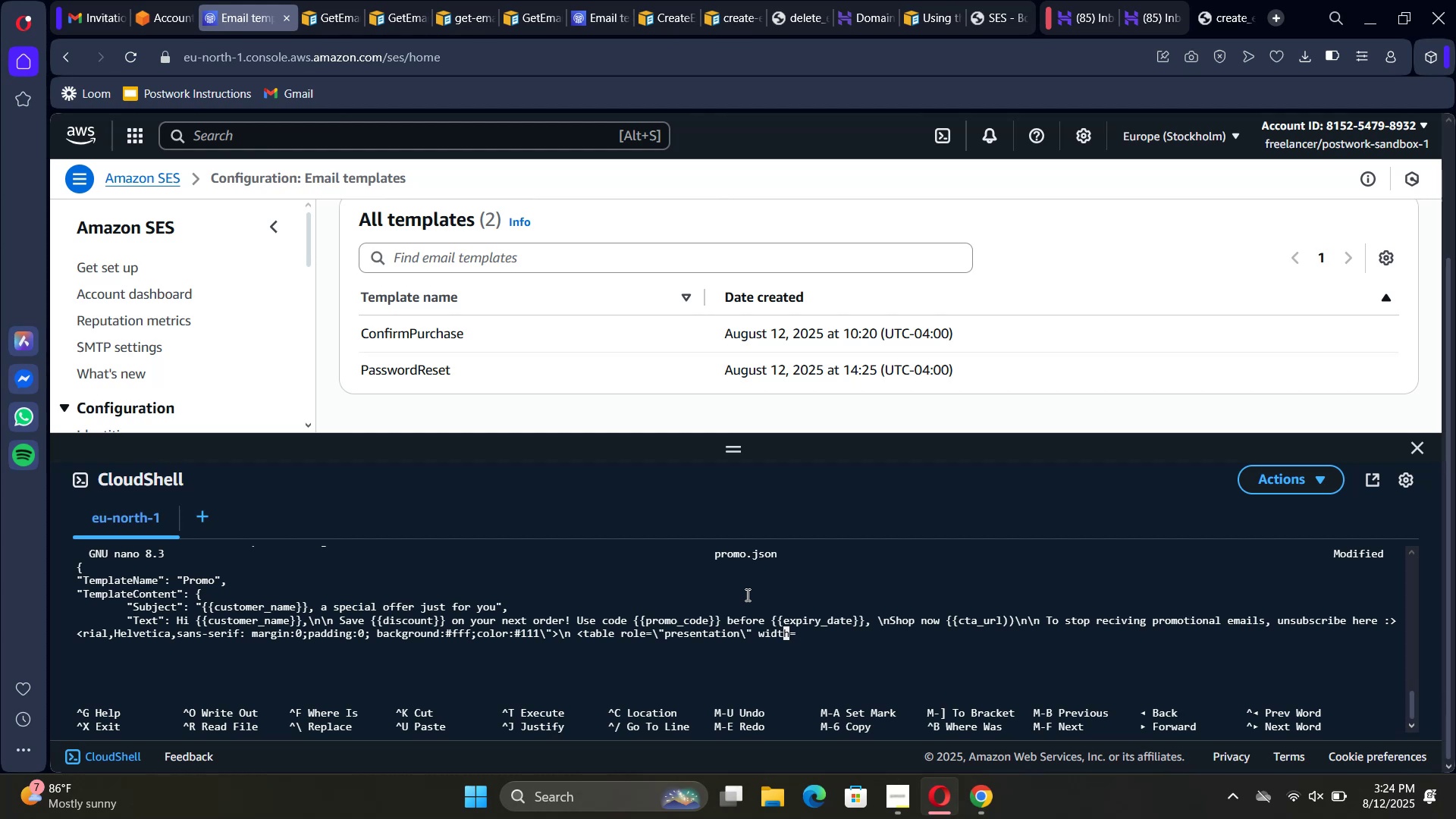 
key(ArrowRight)
 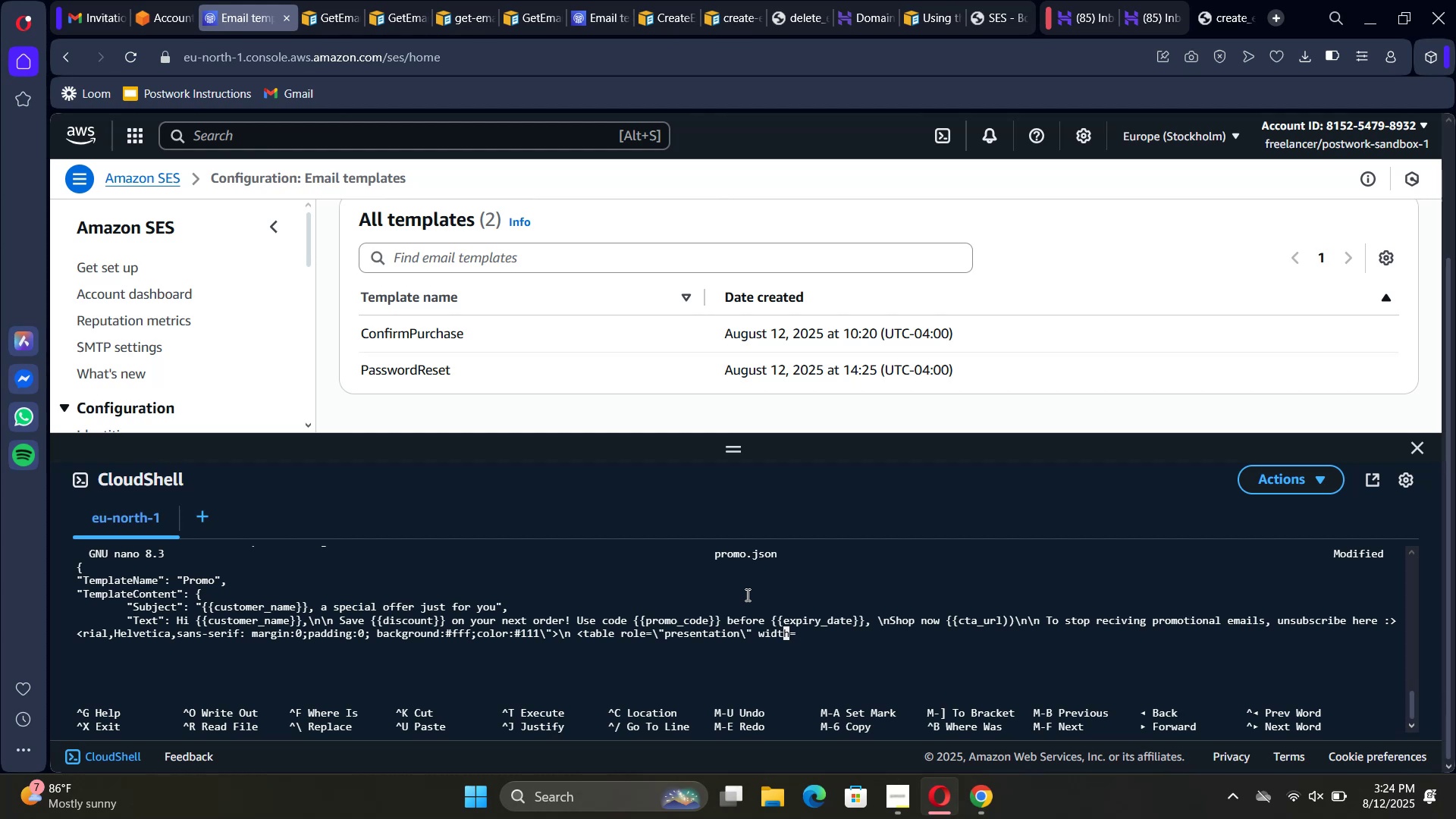 
key(ArrowRight)
 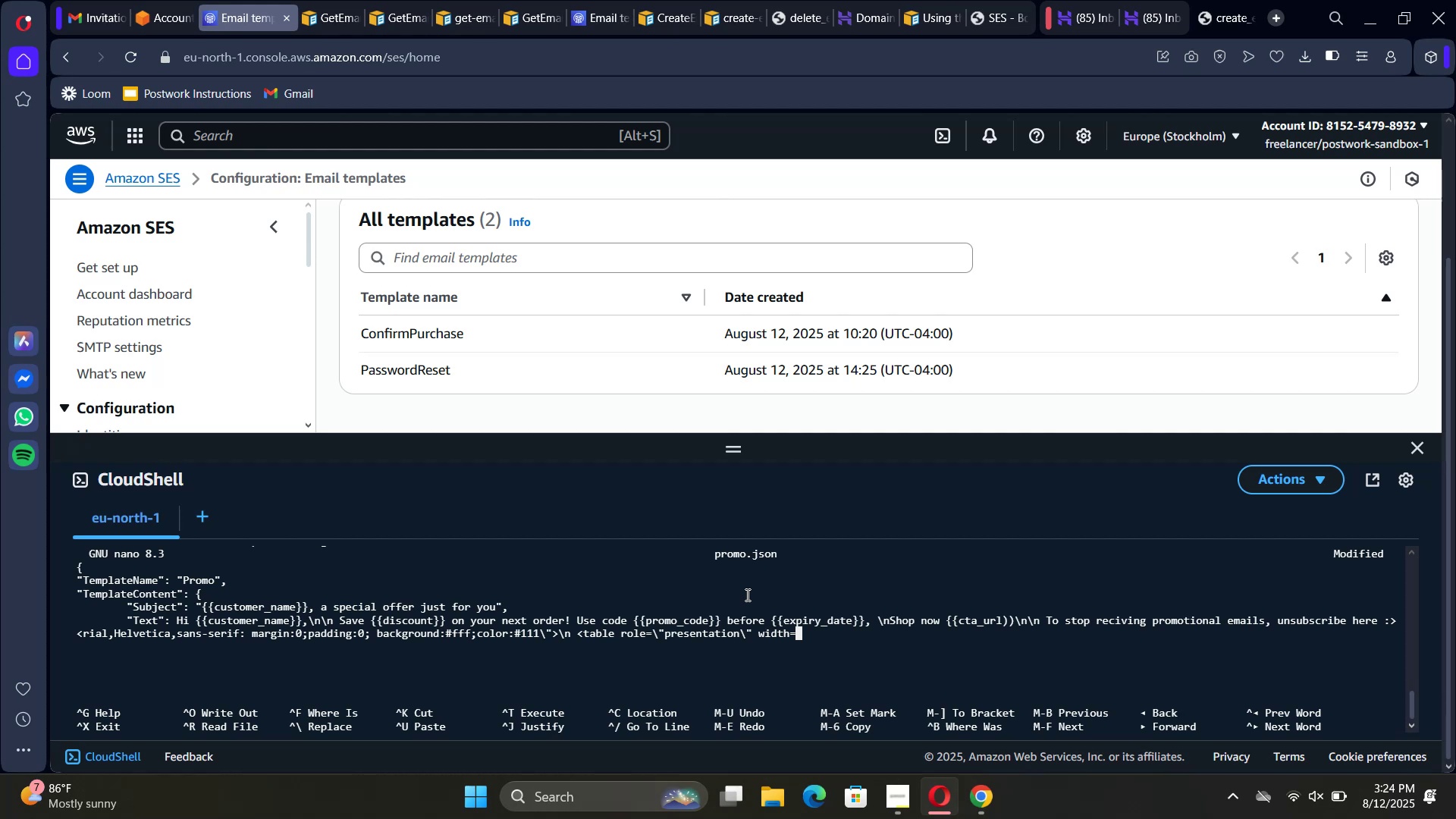 
type(\"100%\")
 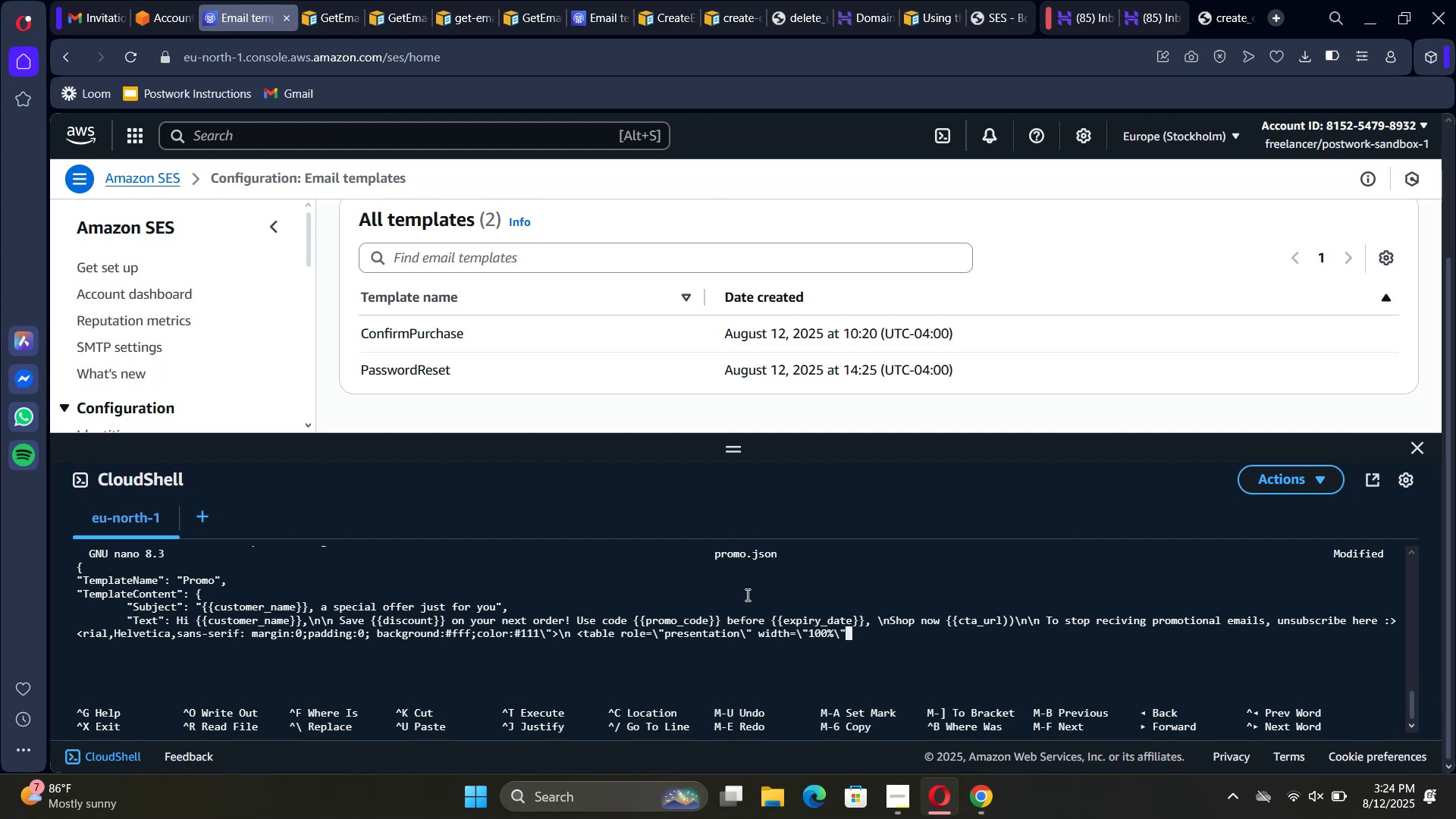 
type( cellpadding)
 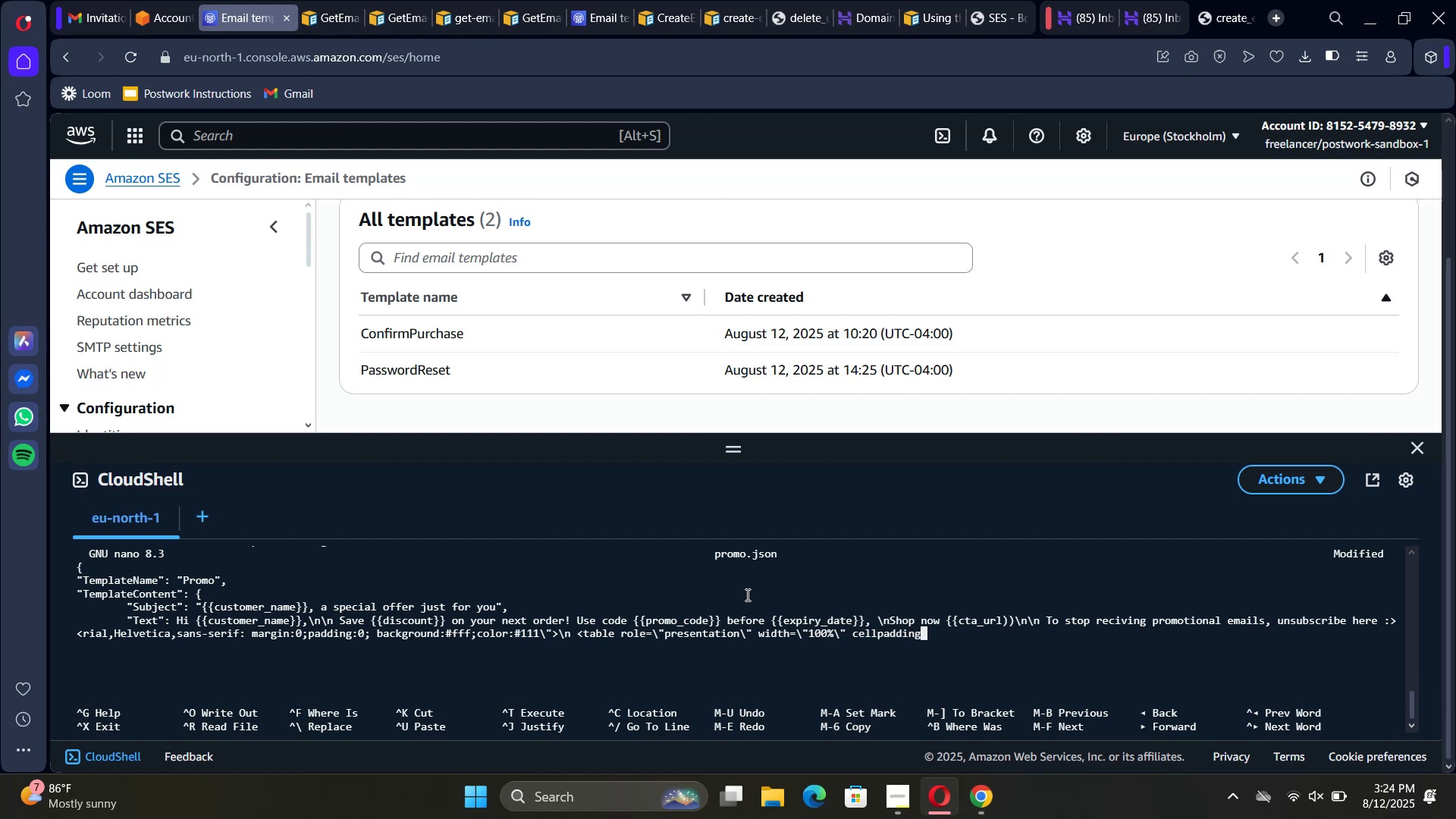 
key(Equal)
 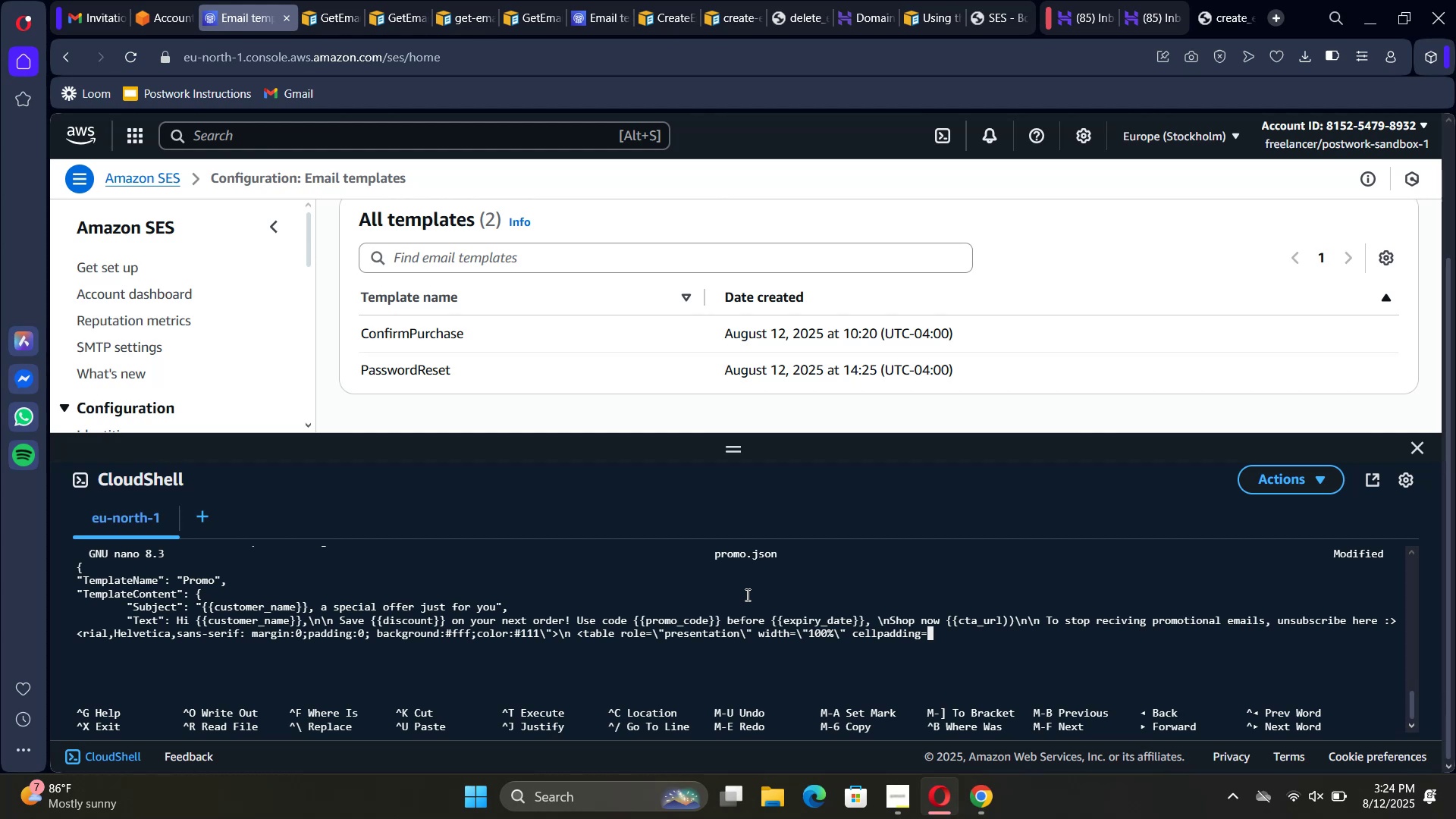 
key(Backslash)
 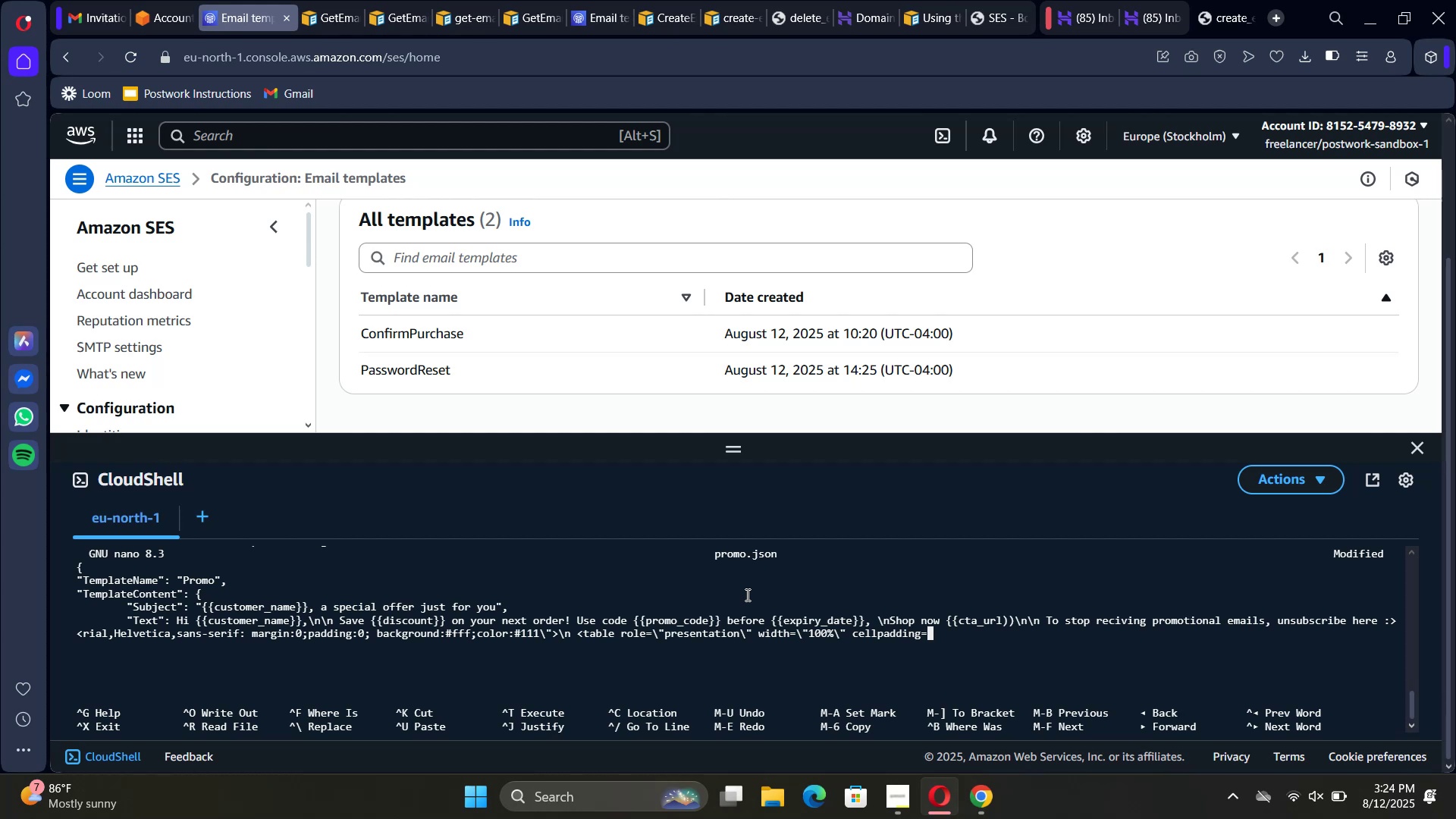 
key(Shift+Quote)
 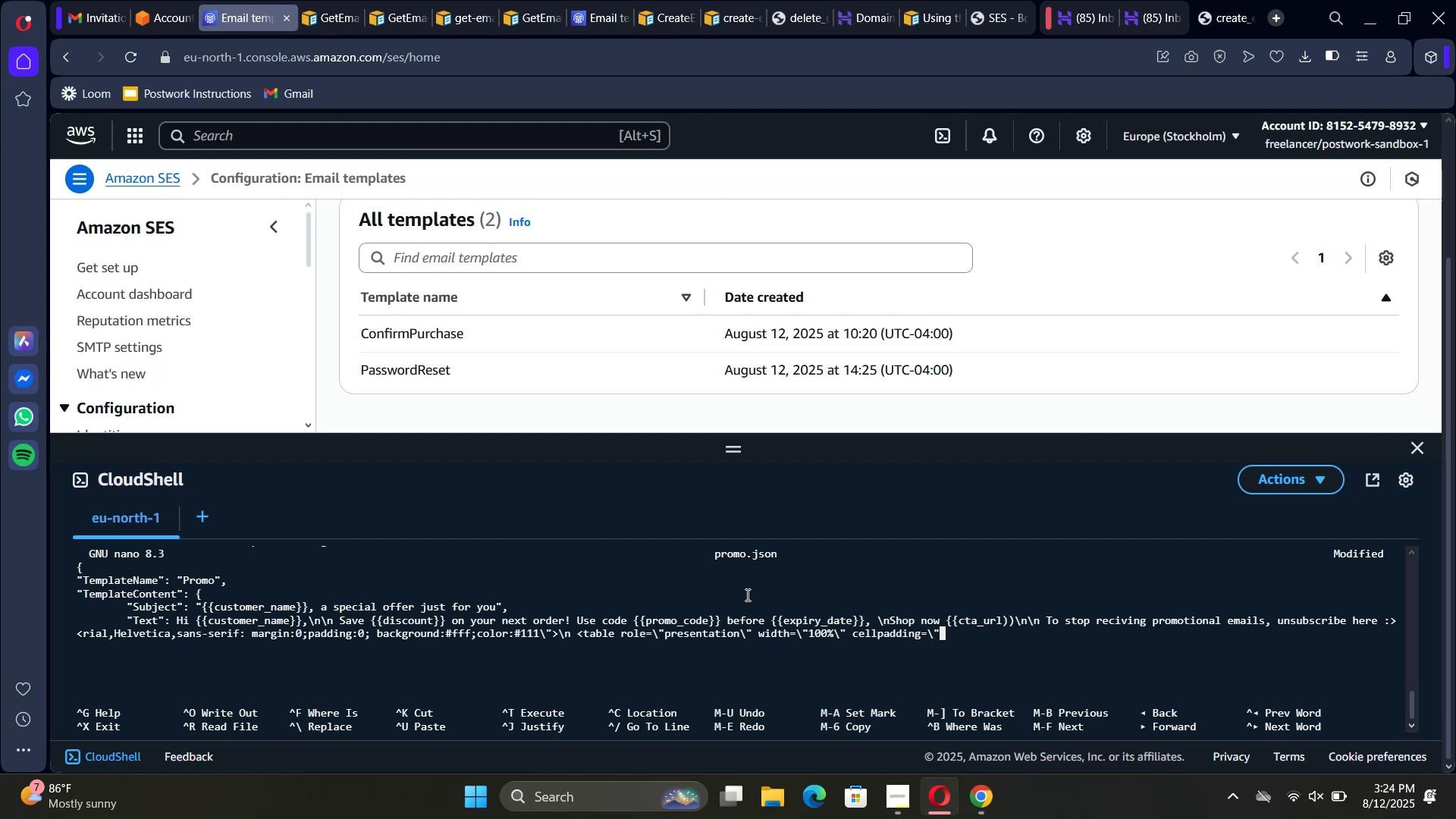 
key(0)
 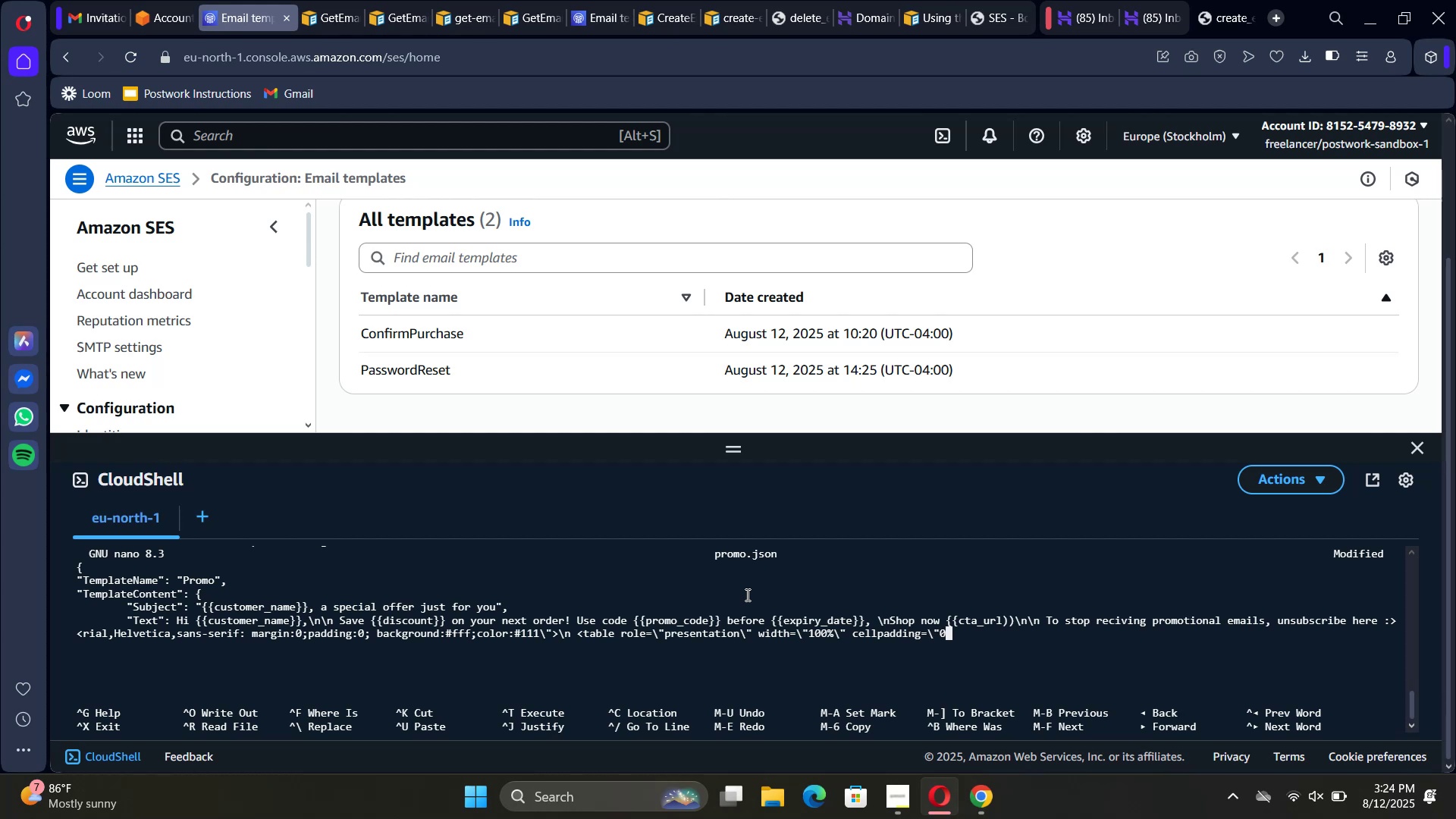 
key(Backslash)
 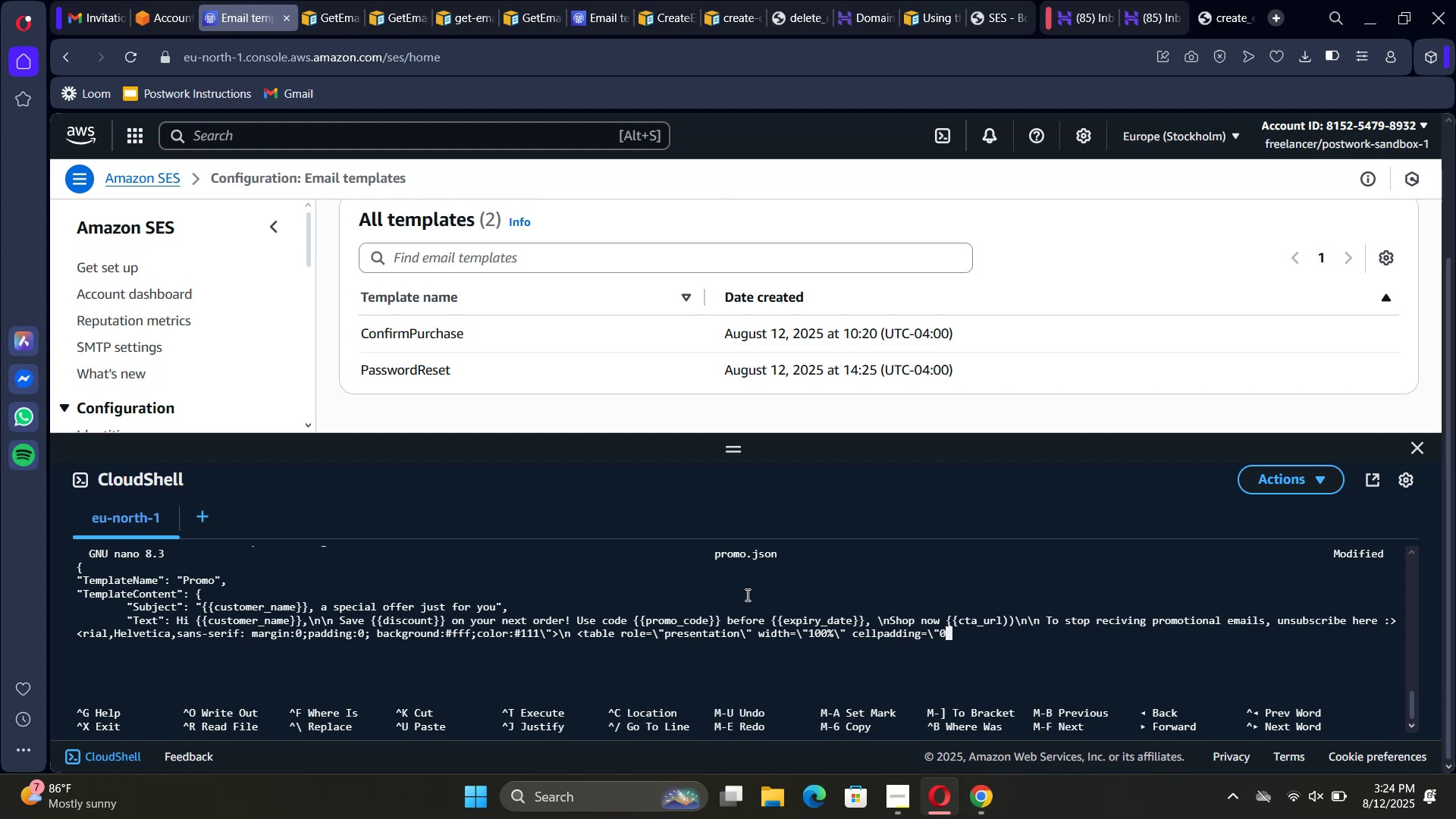 
key(Shift+Quote)
 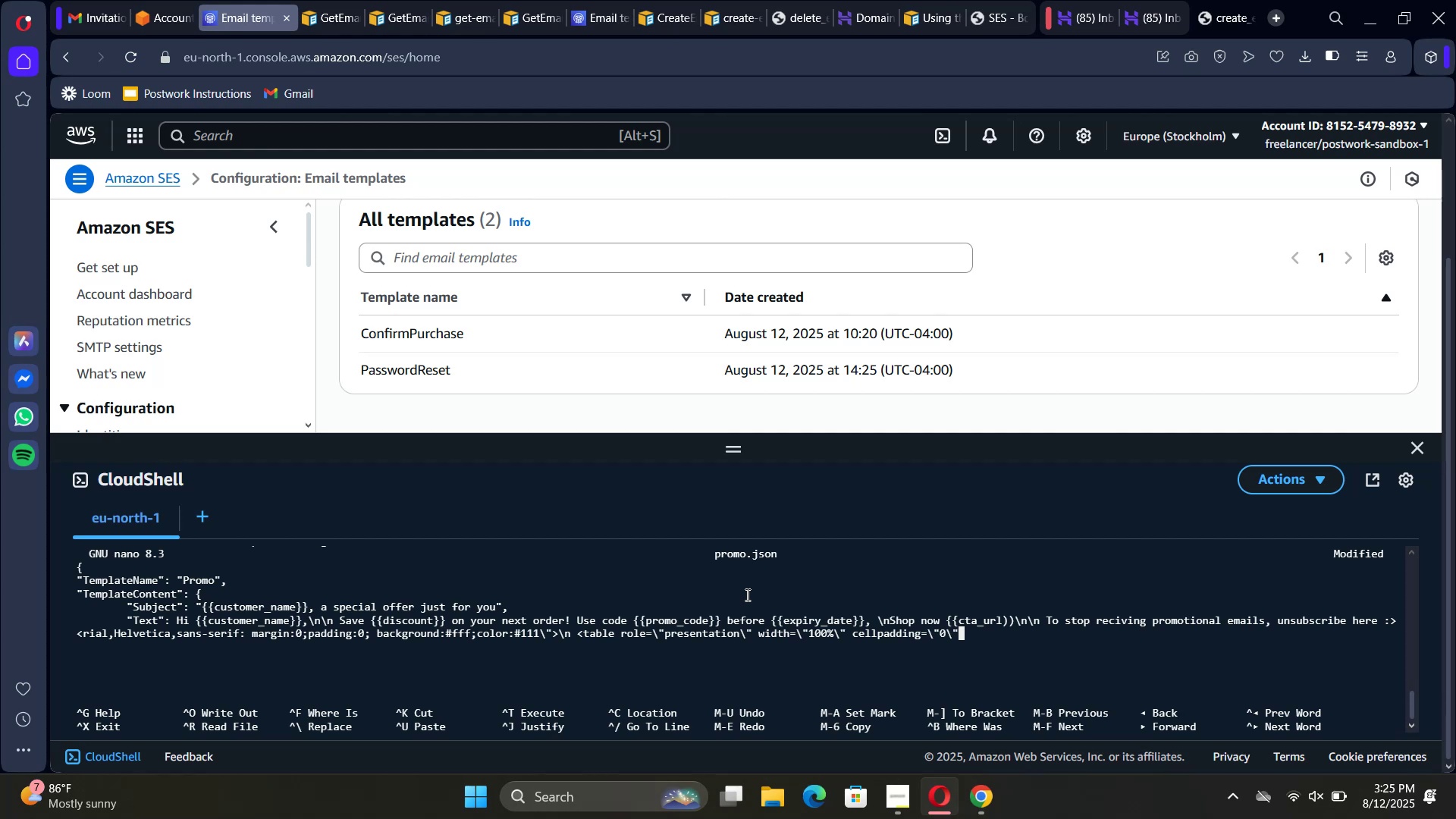 
key(Space)
 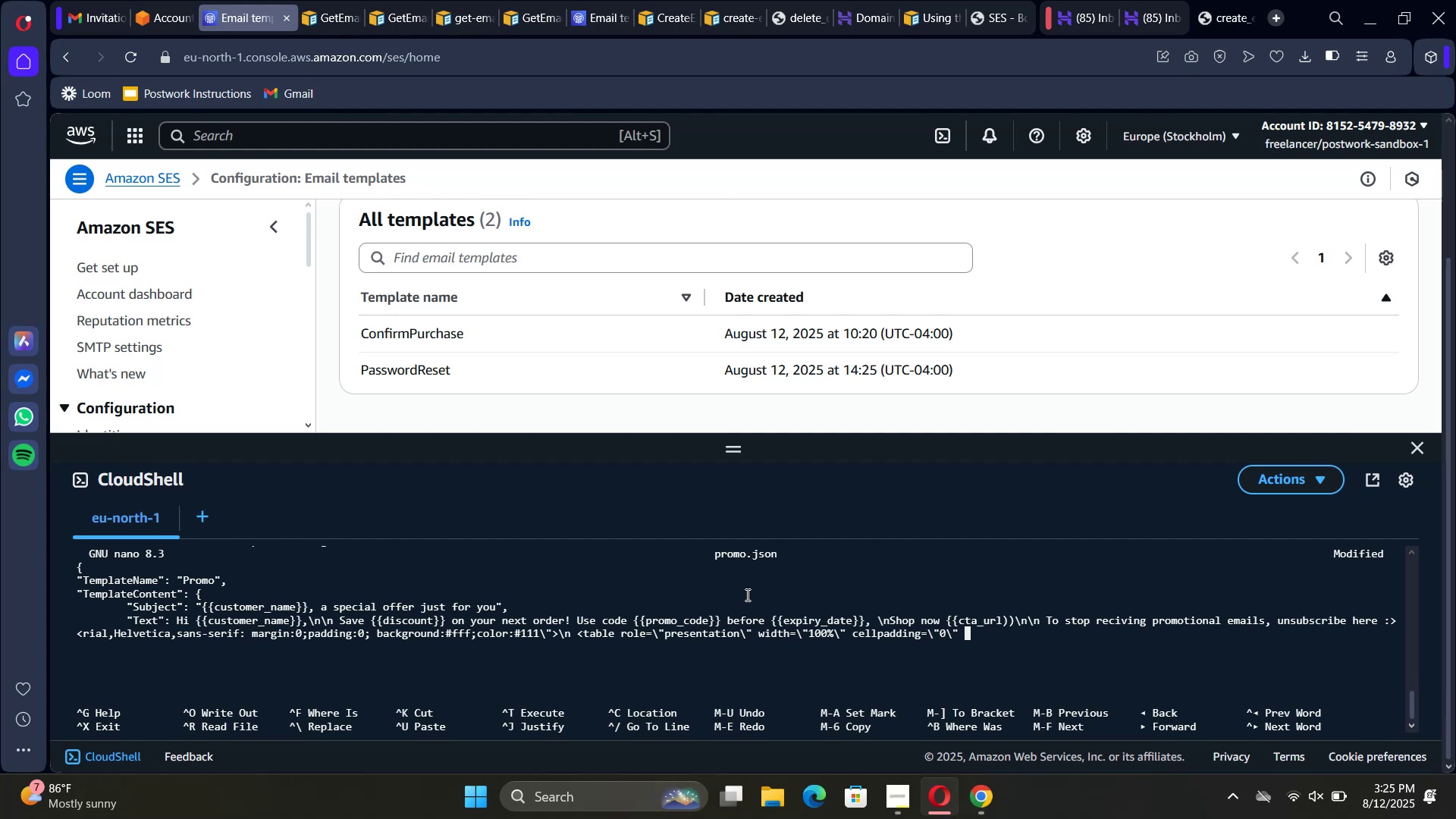 
wait(12.67)
 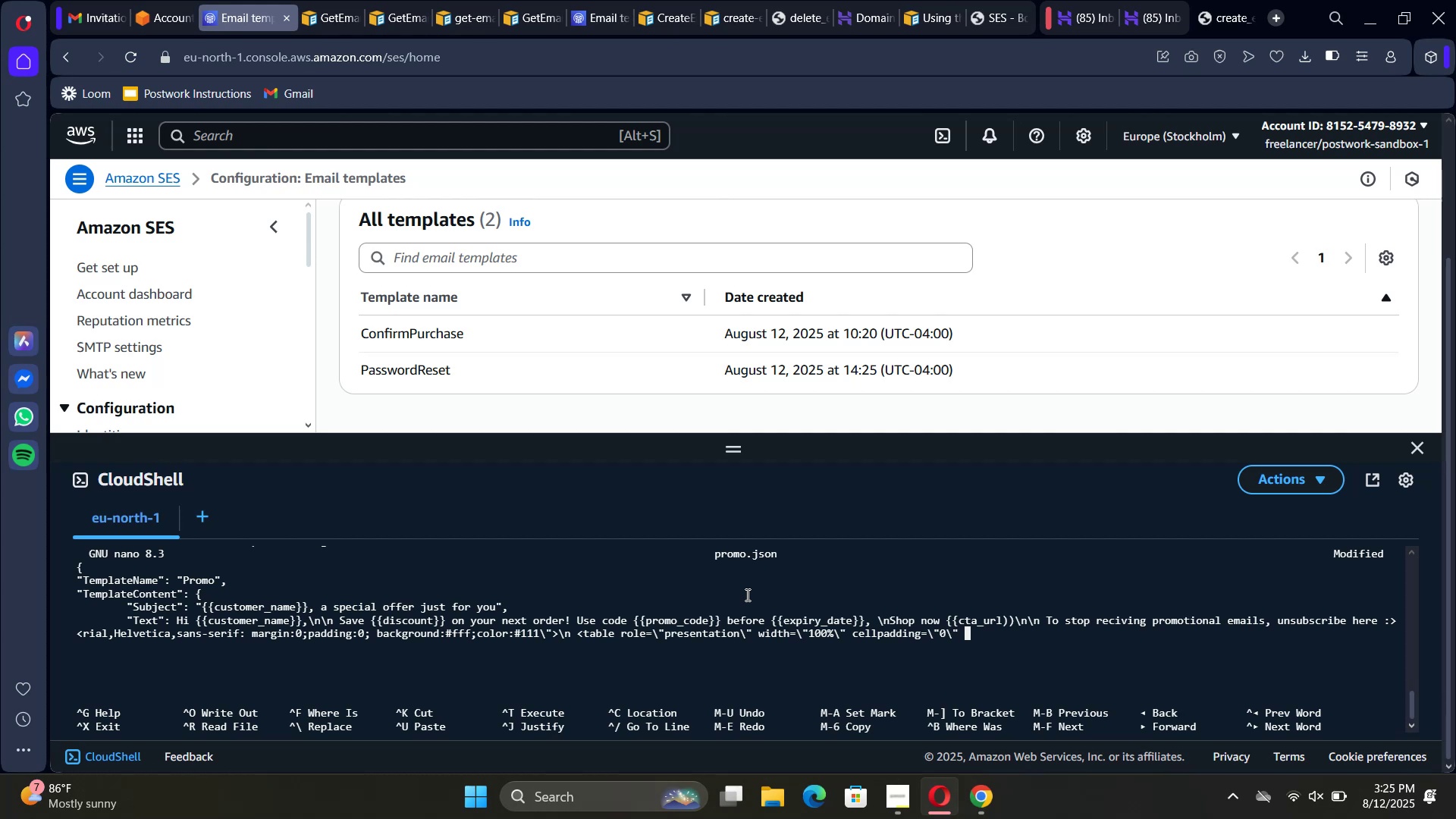 
type(cellsspacing=\)
key(Backspace)
type(\"0\")
 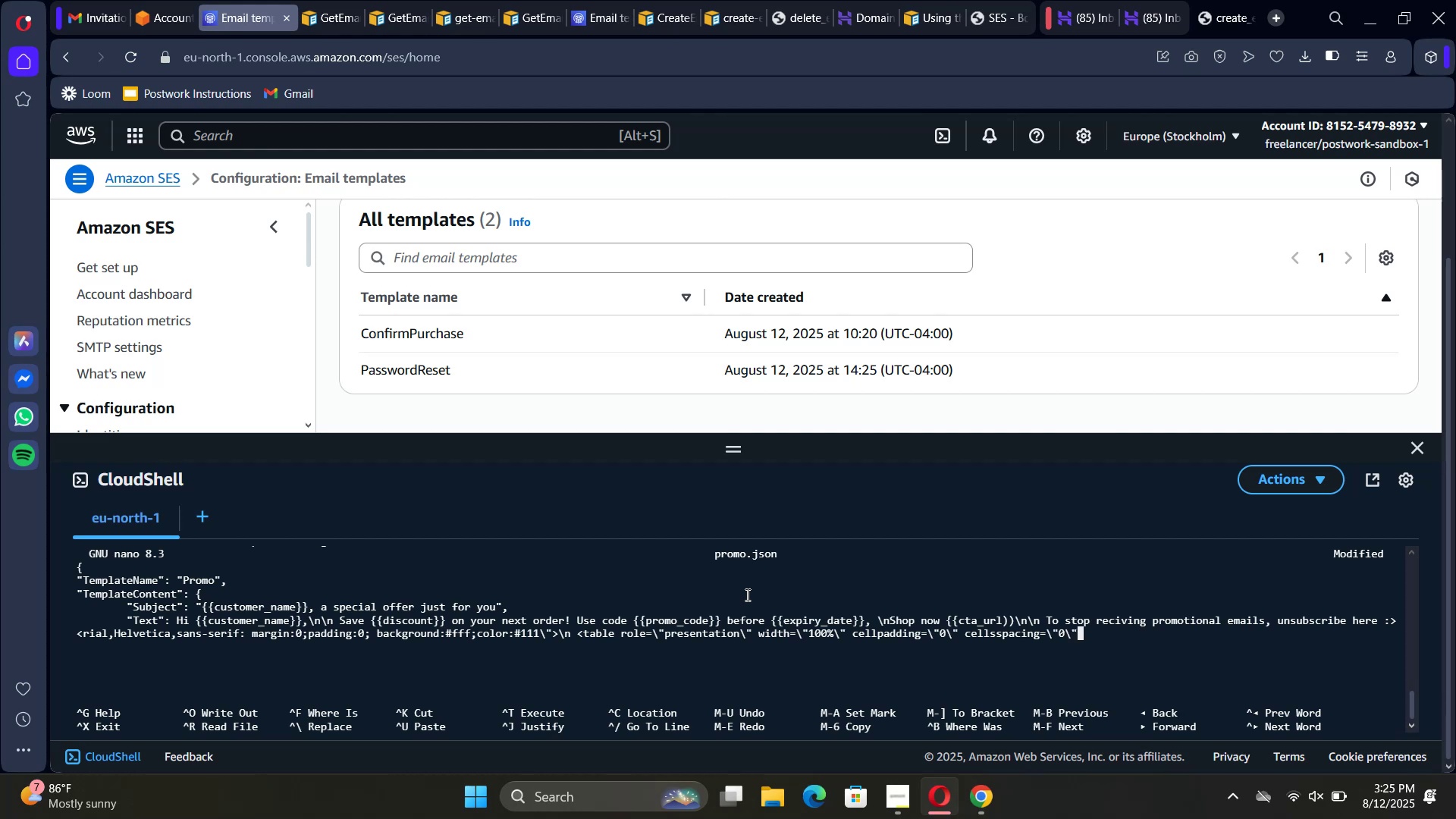 
wait(22.99)
 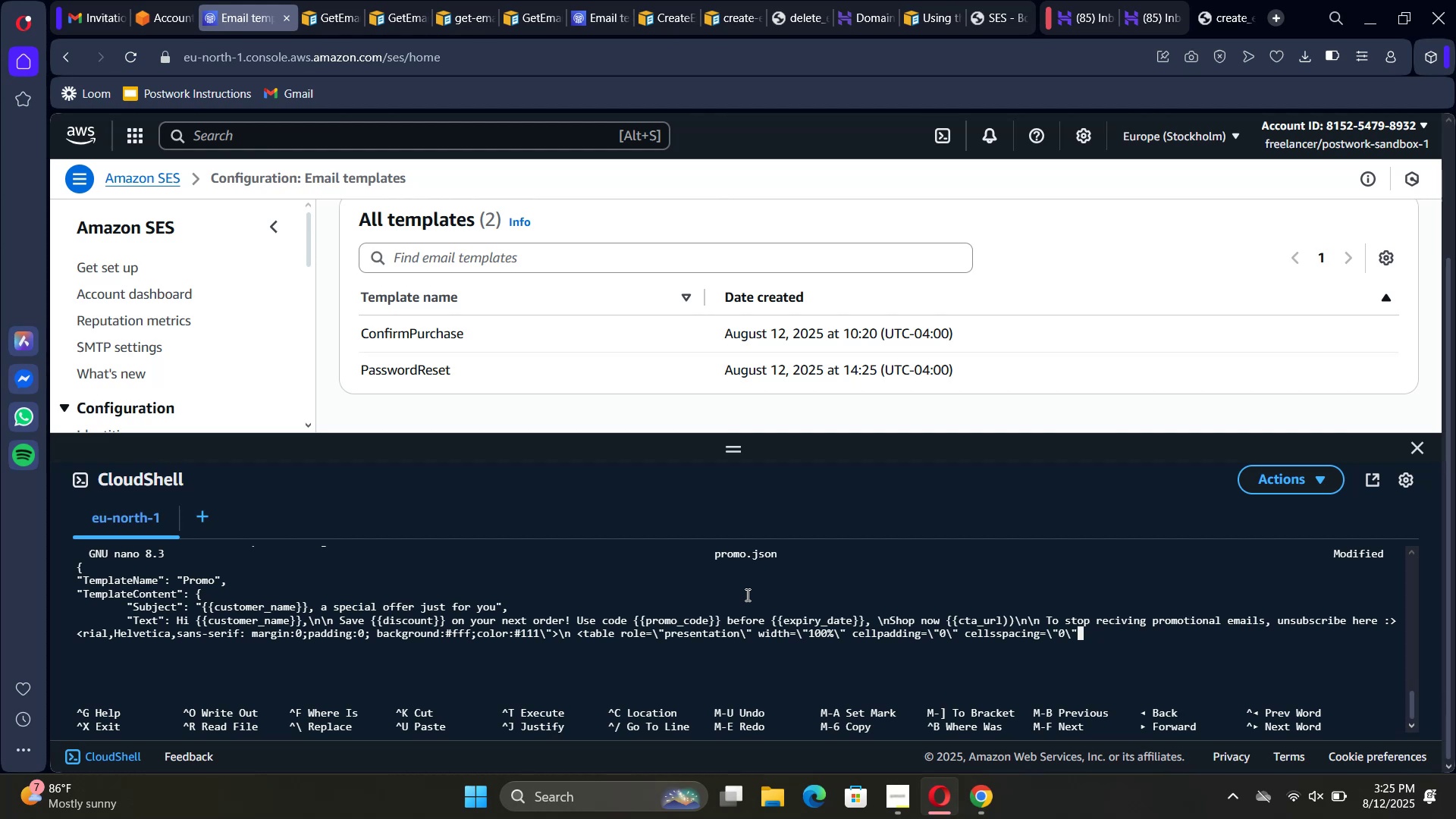 
type(style)
 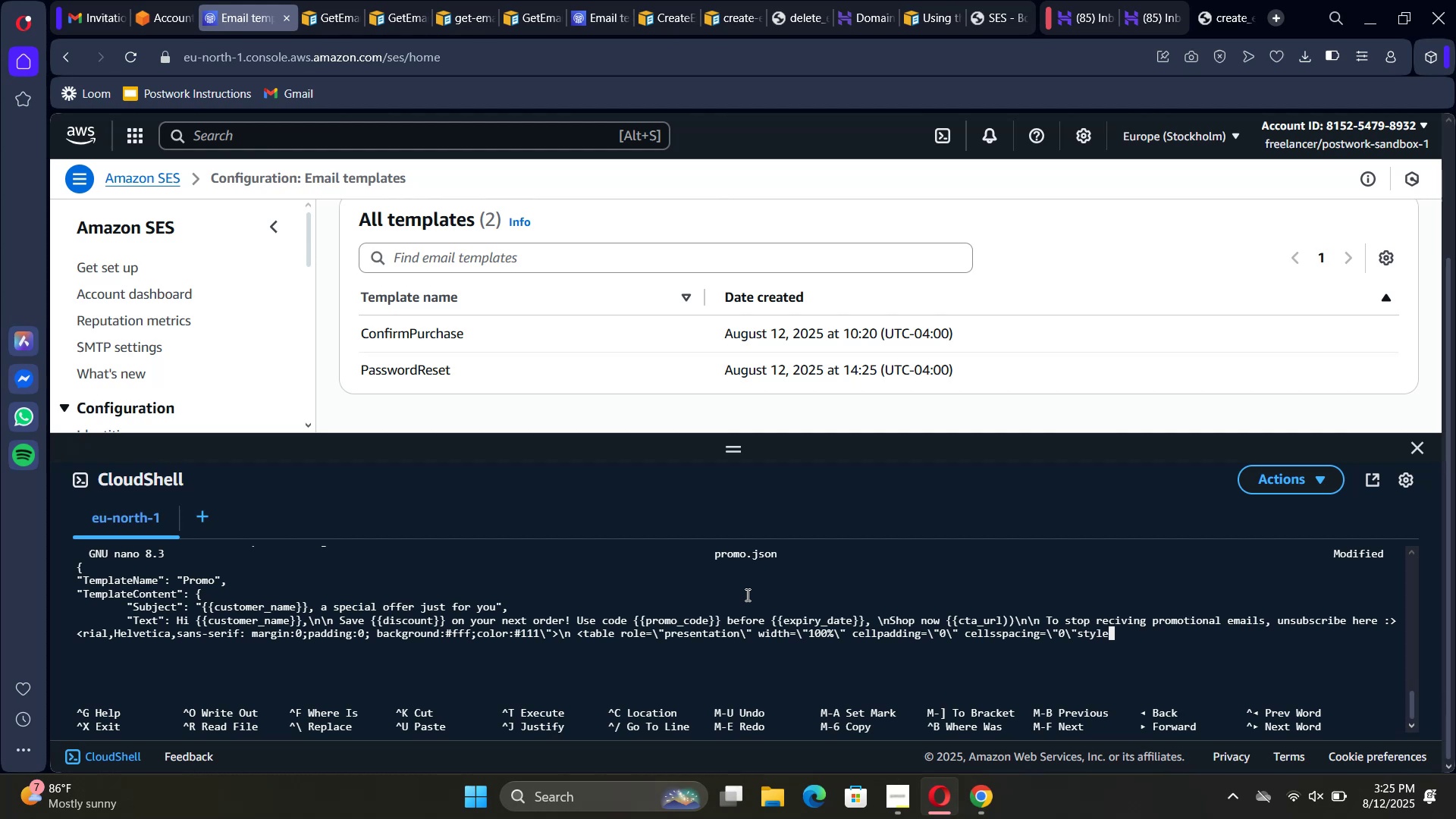 
hold_key(key=ArrowLeft, duration=0.38)
 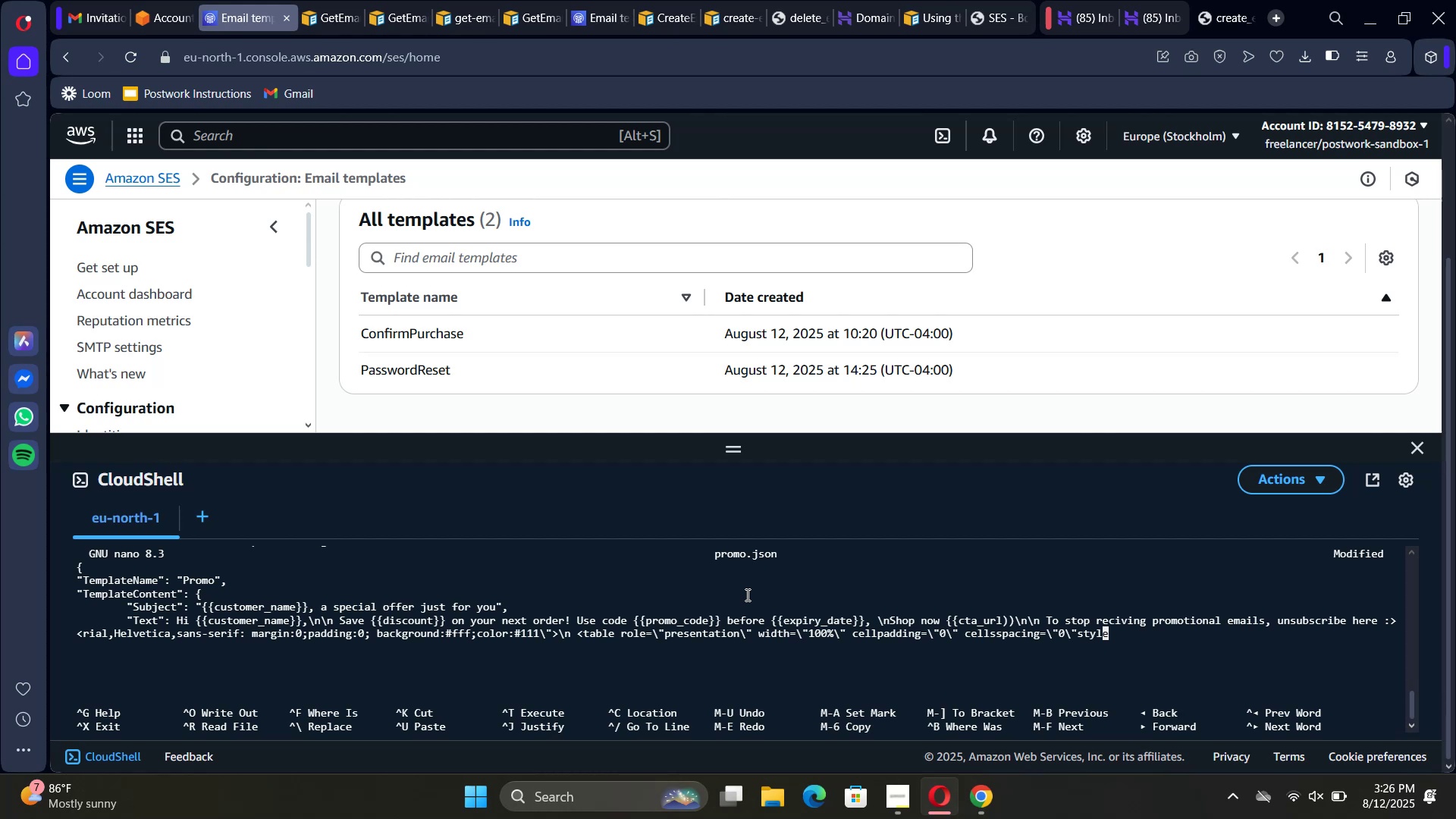 
key(ArrowLeft)
 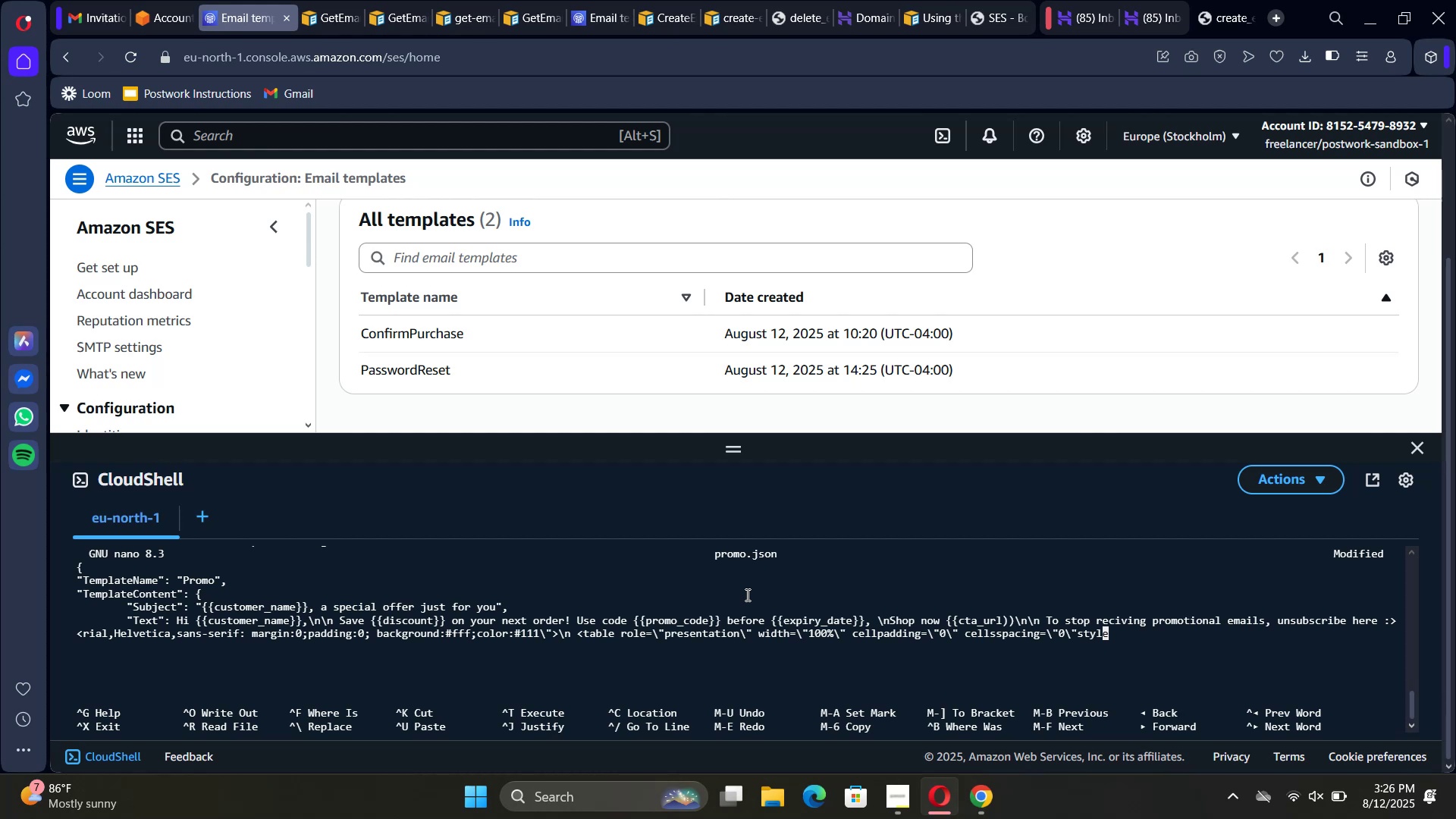 
key(ArrowLeft)
 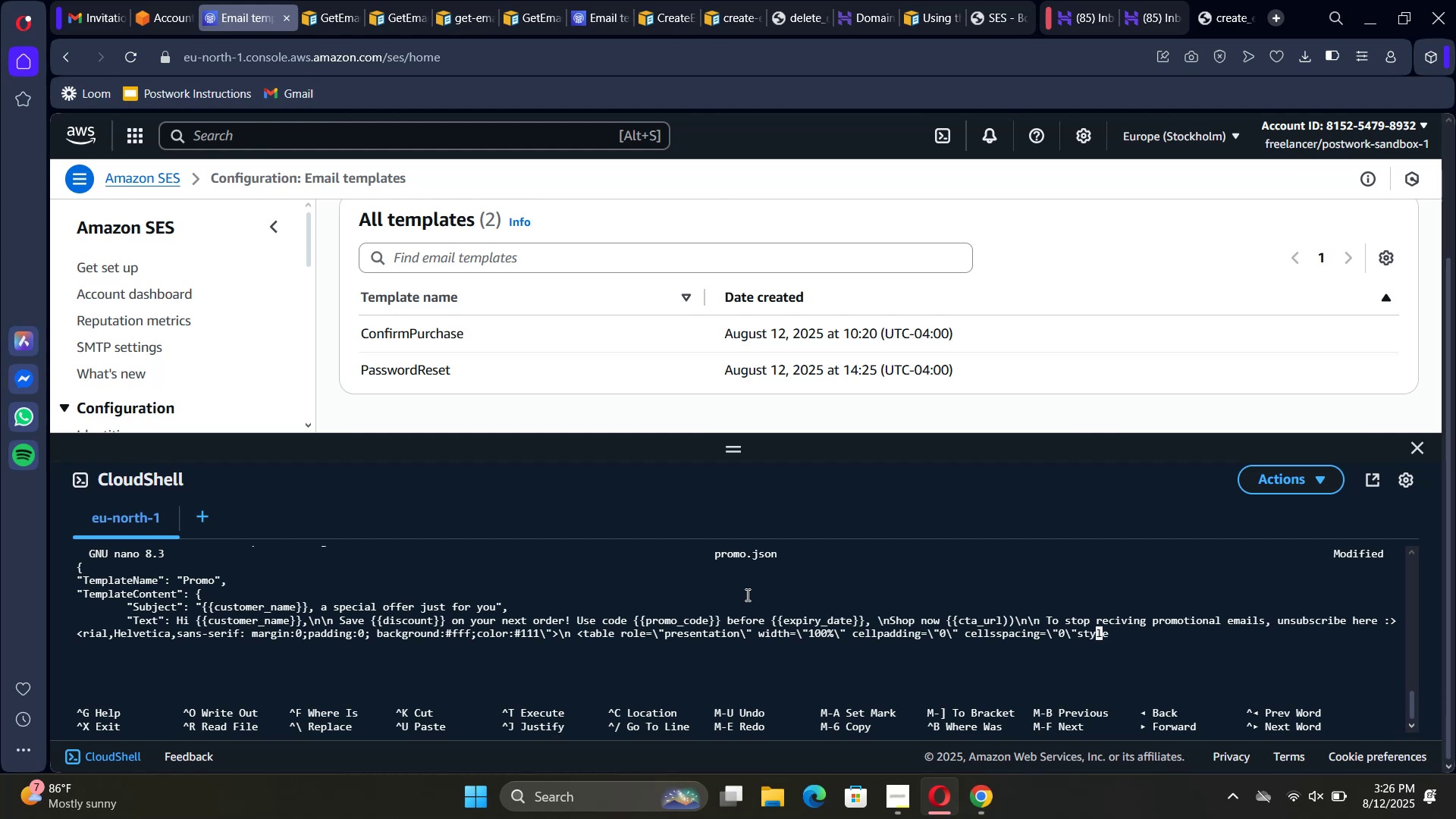 
key(ArrowLeft)
 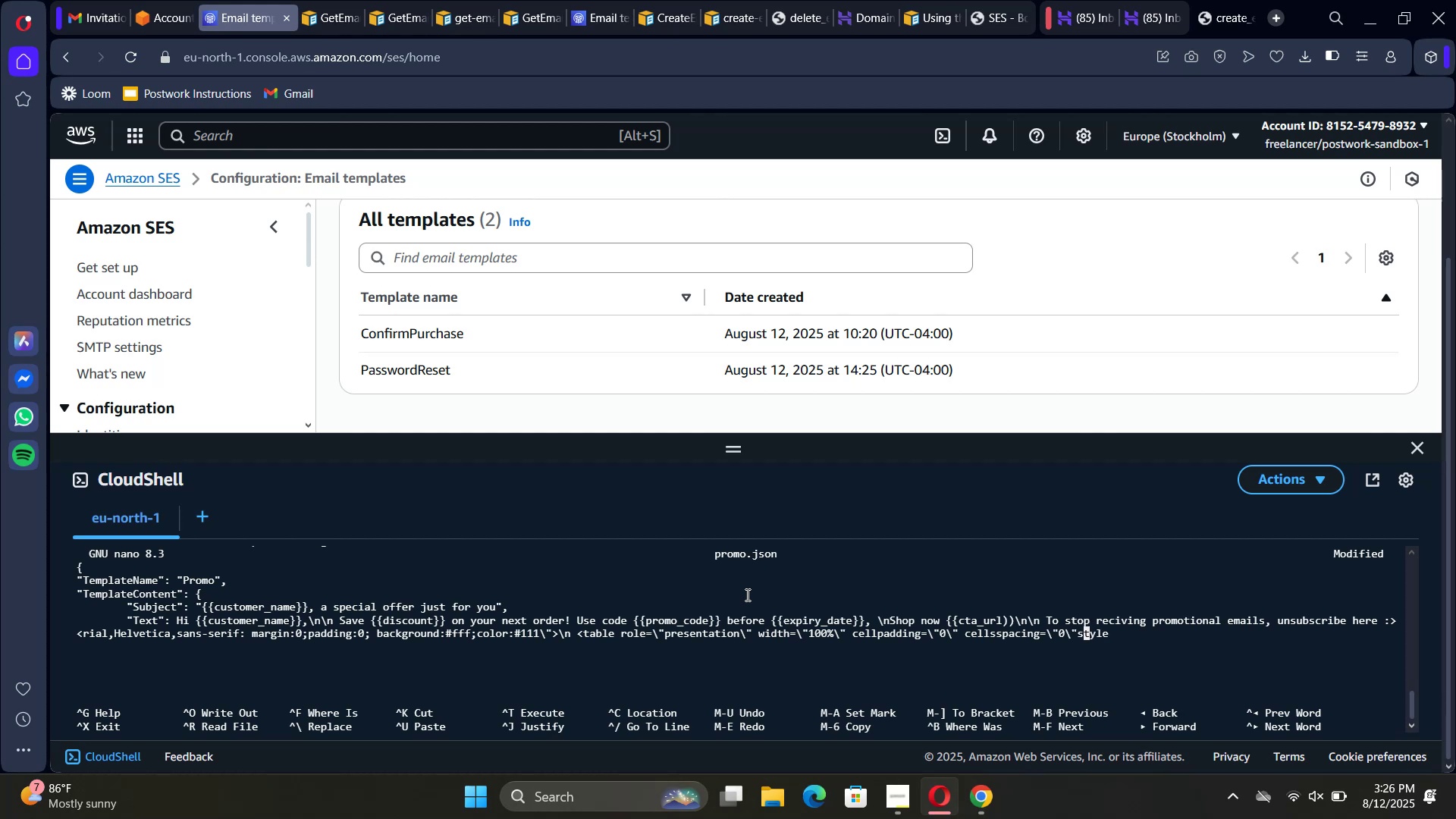 
key(ArrowLeft)
 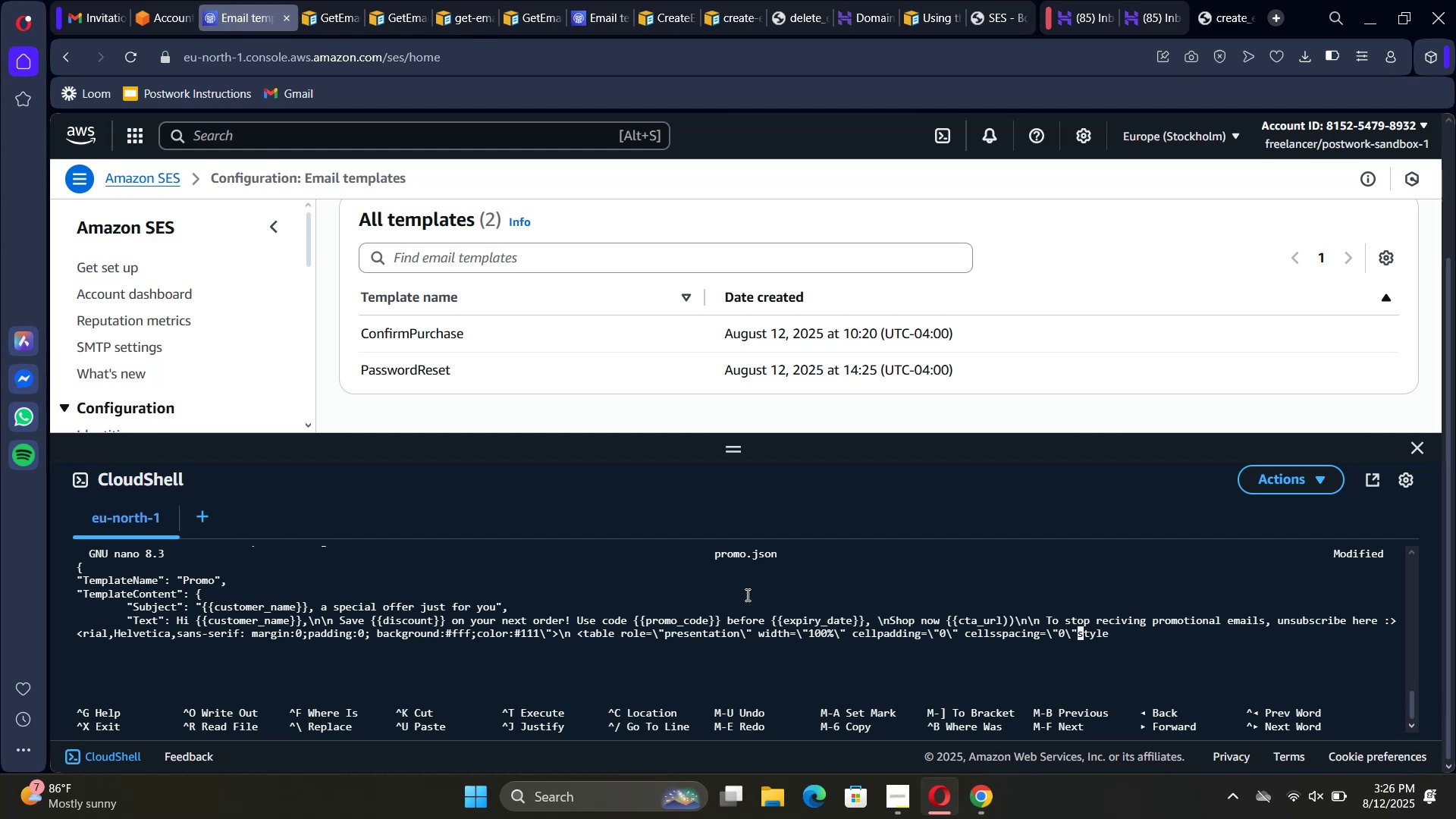 
key(Space)
 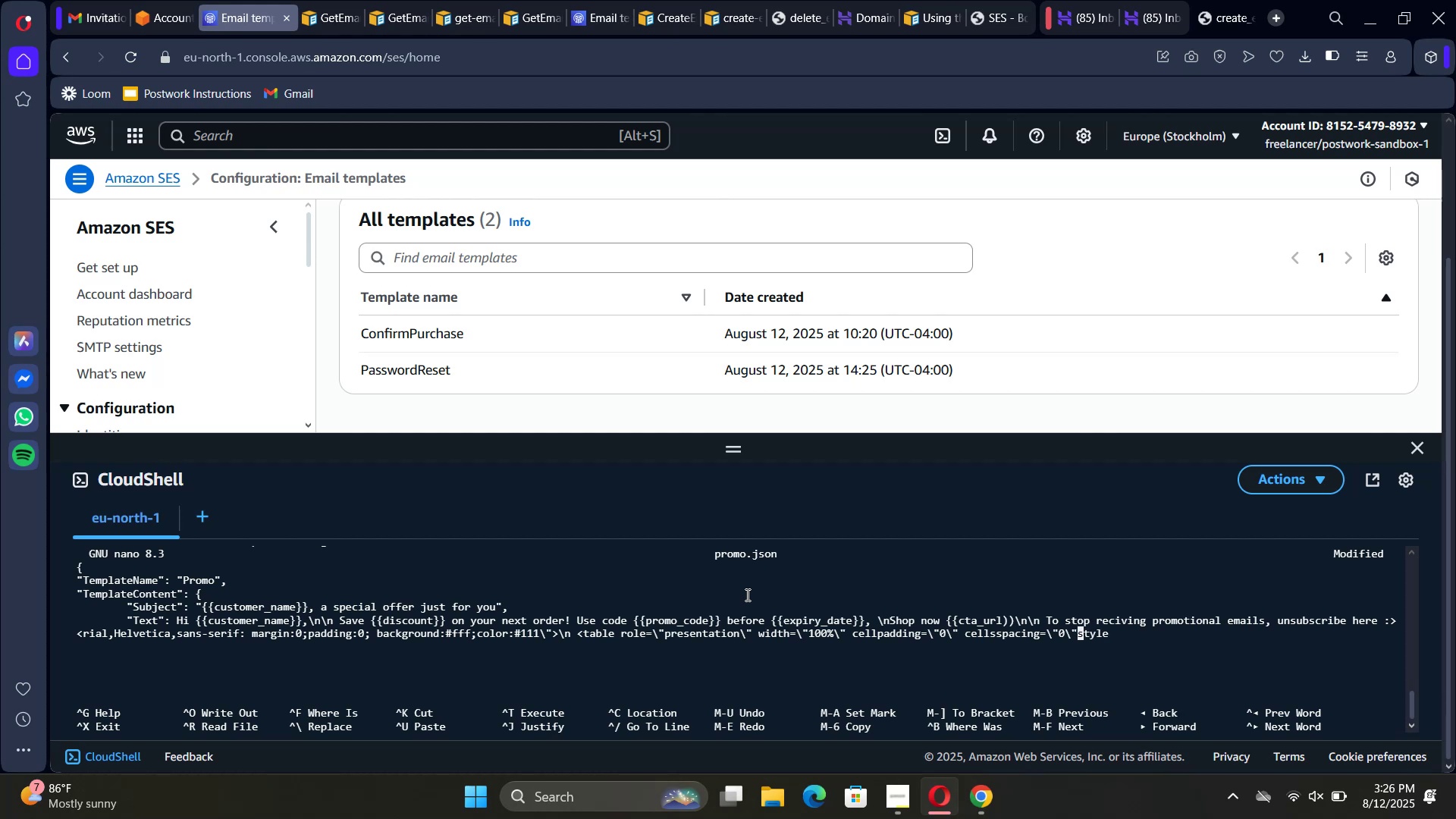 
key(ArrowRight)
 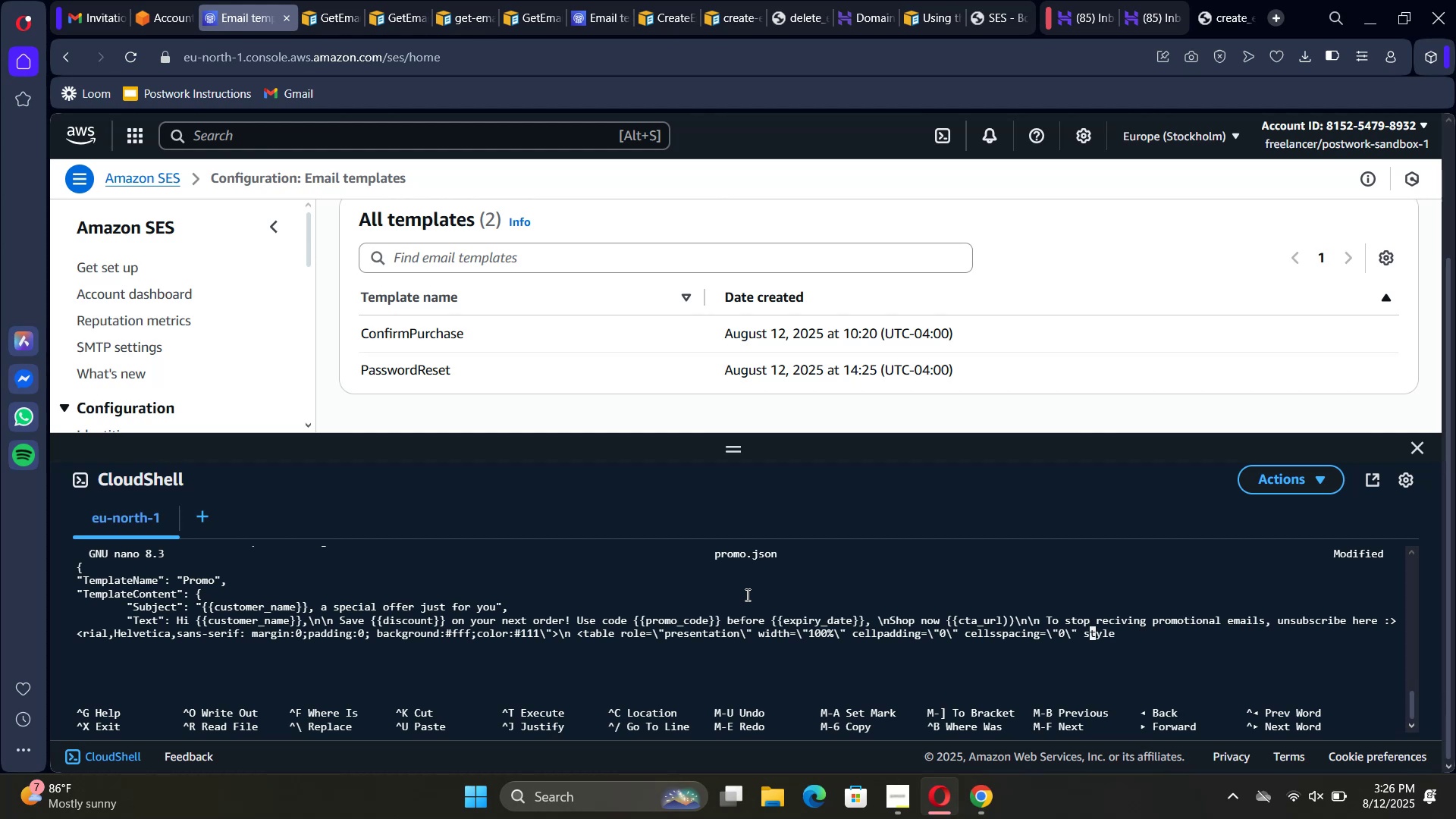 
key(ArrowRight)
 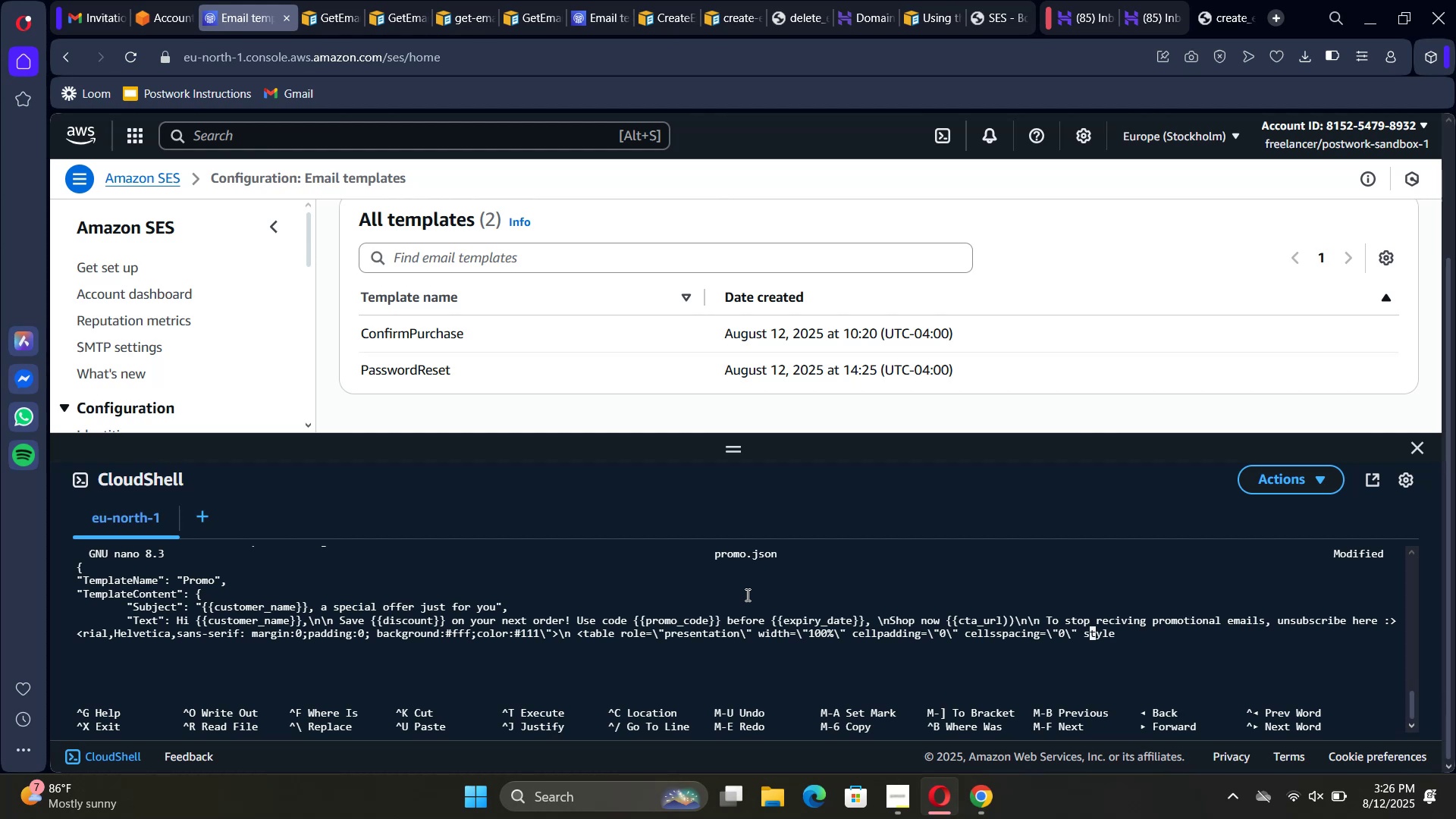 
key(ArrowRight)
 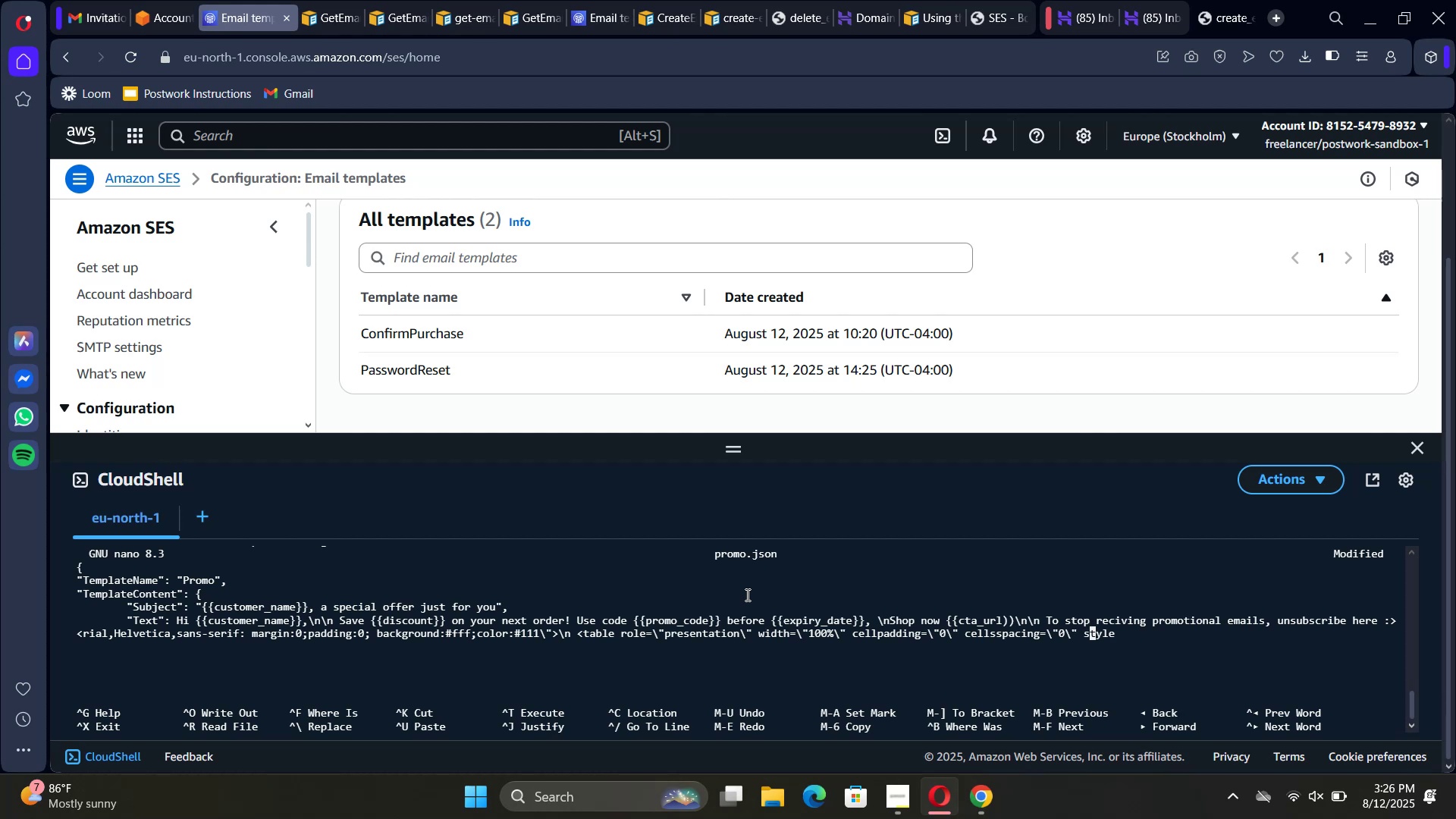 
key(ArrowRight)
 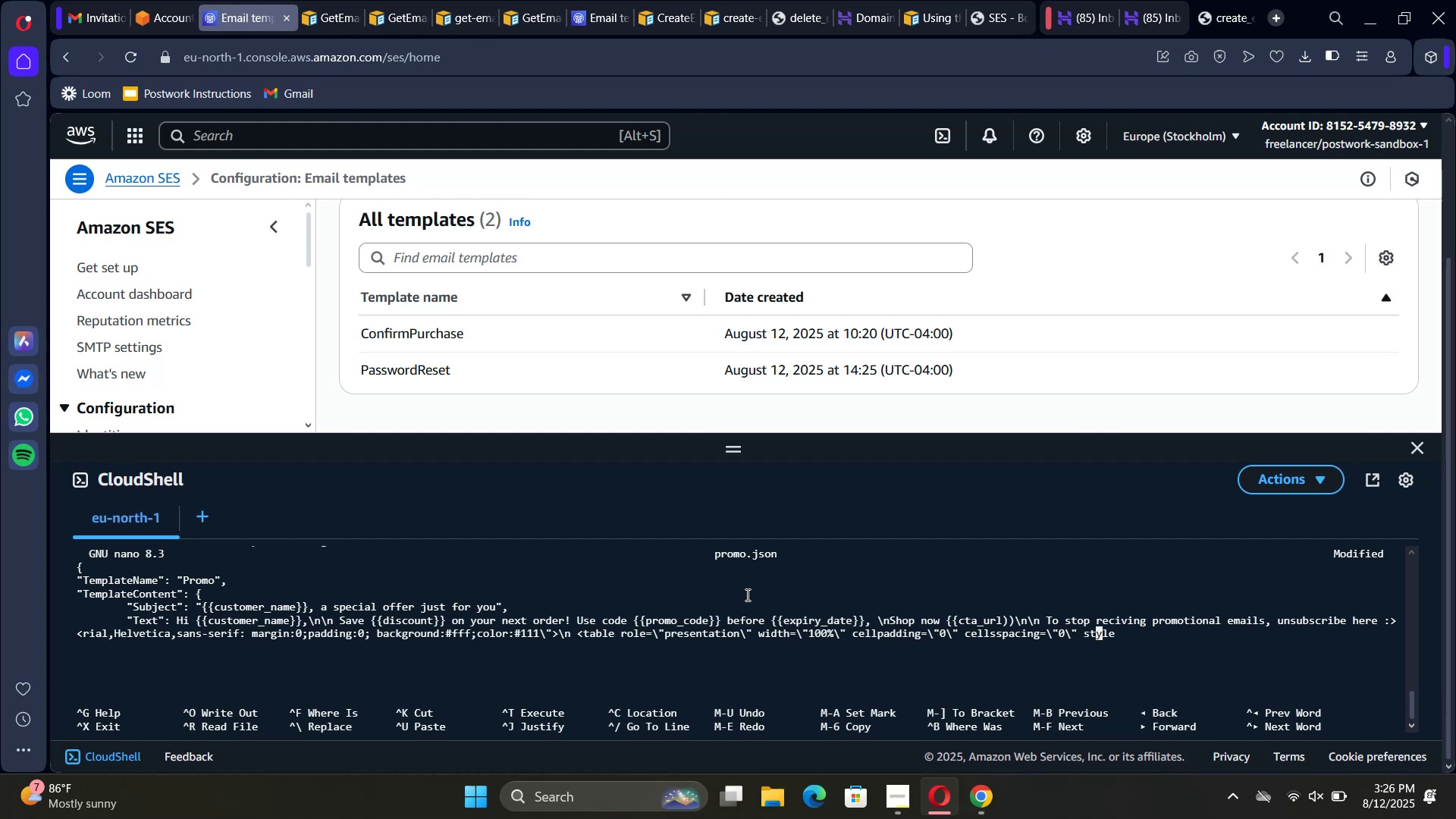 
key(ArrowRight)
 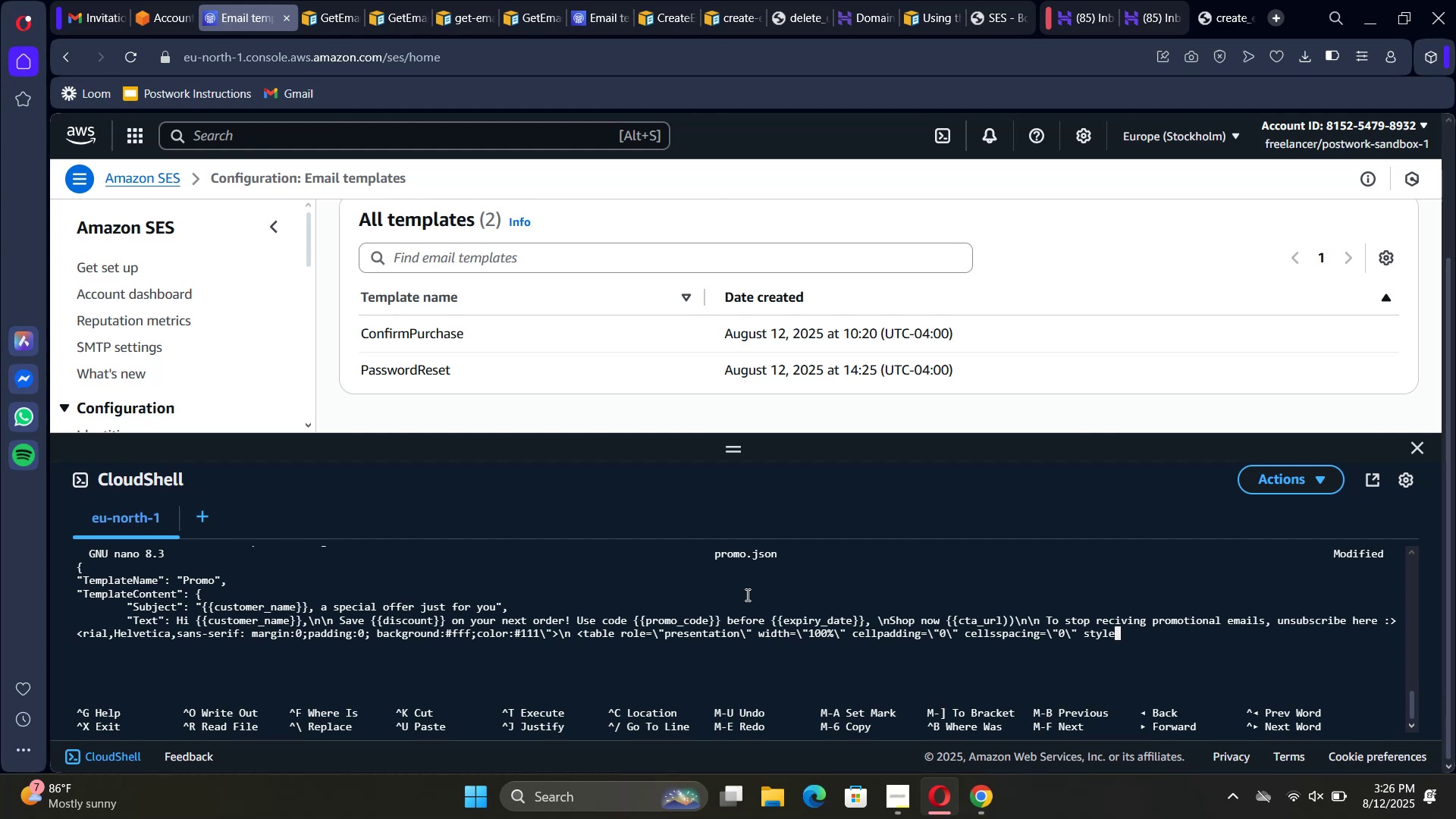 
wait(5.33)
 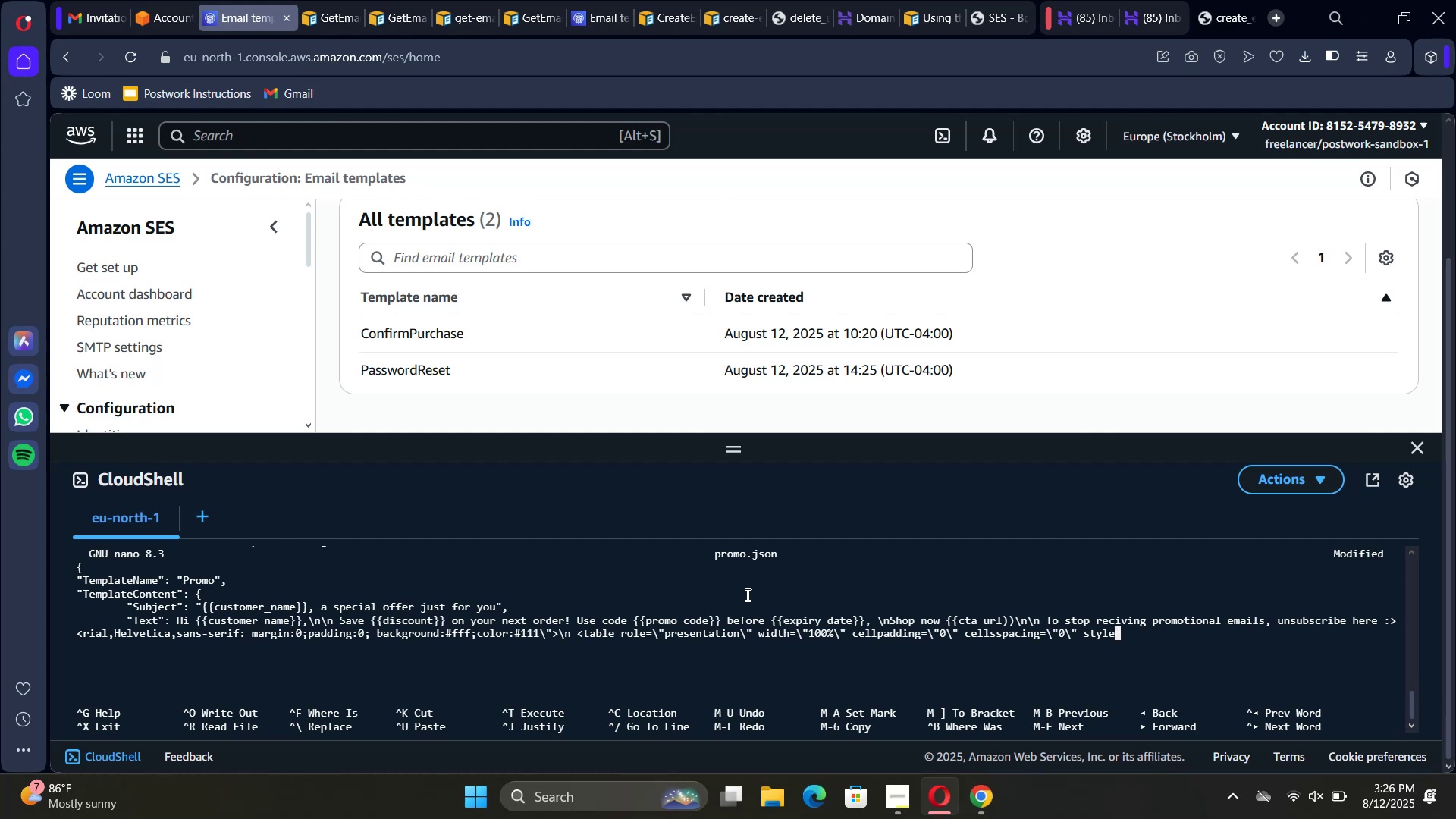 
type(=\"padding:24px 0:)
key(Backspace)
type(; background#)
 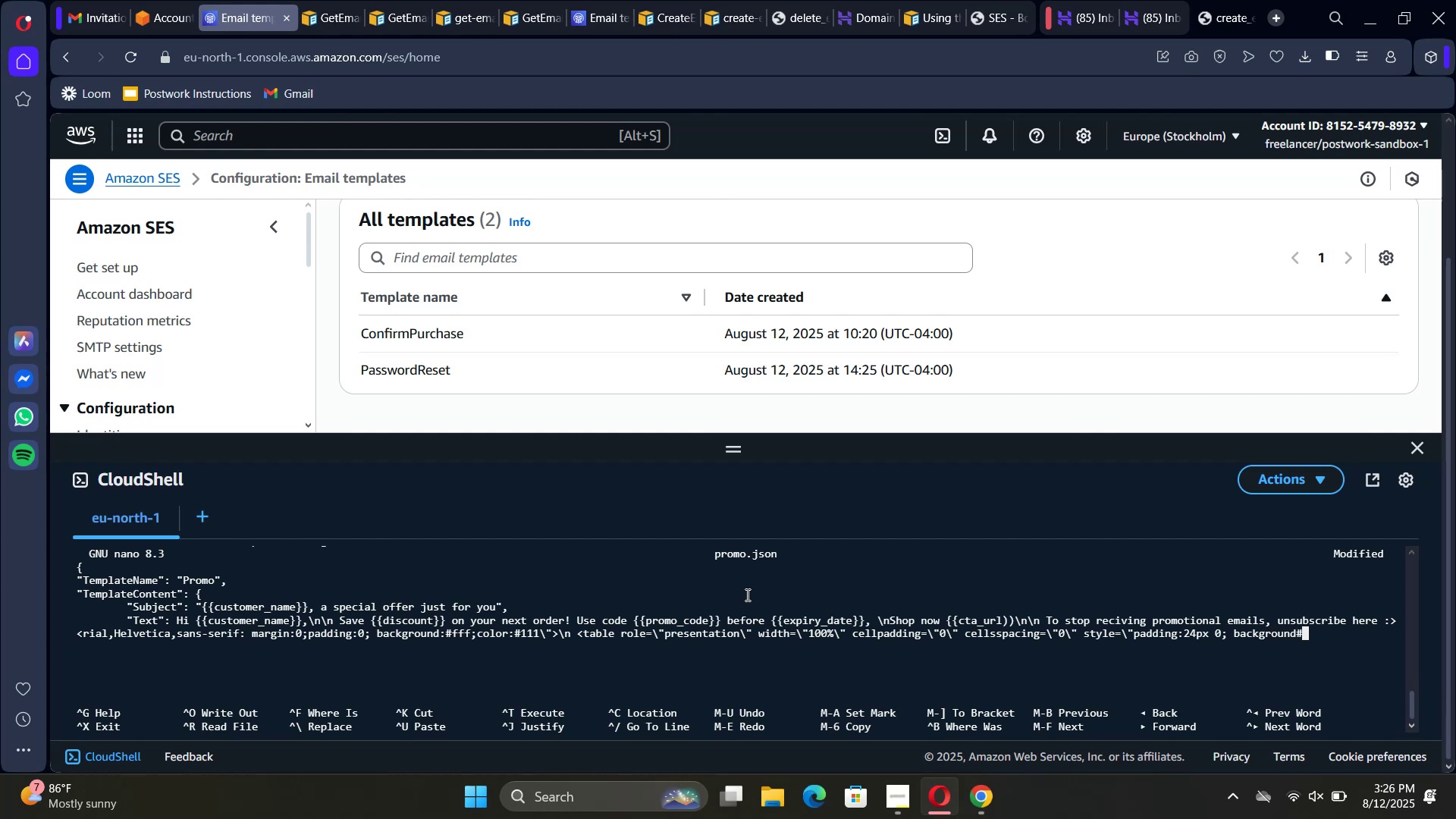 
wait(5.33)
 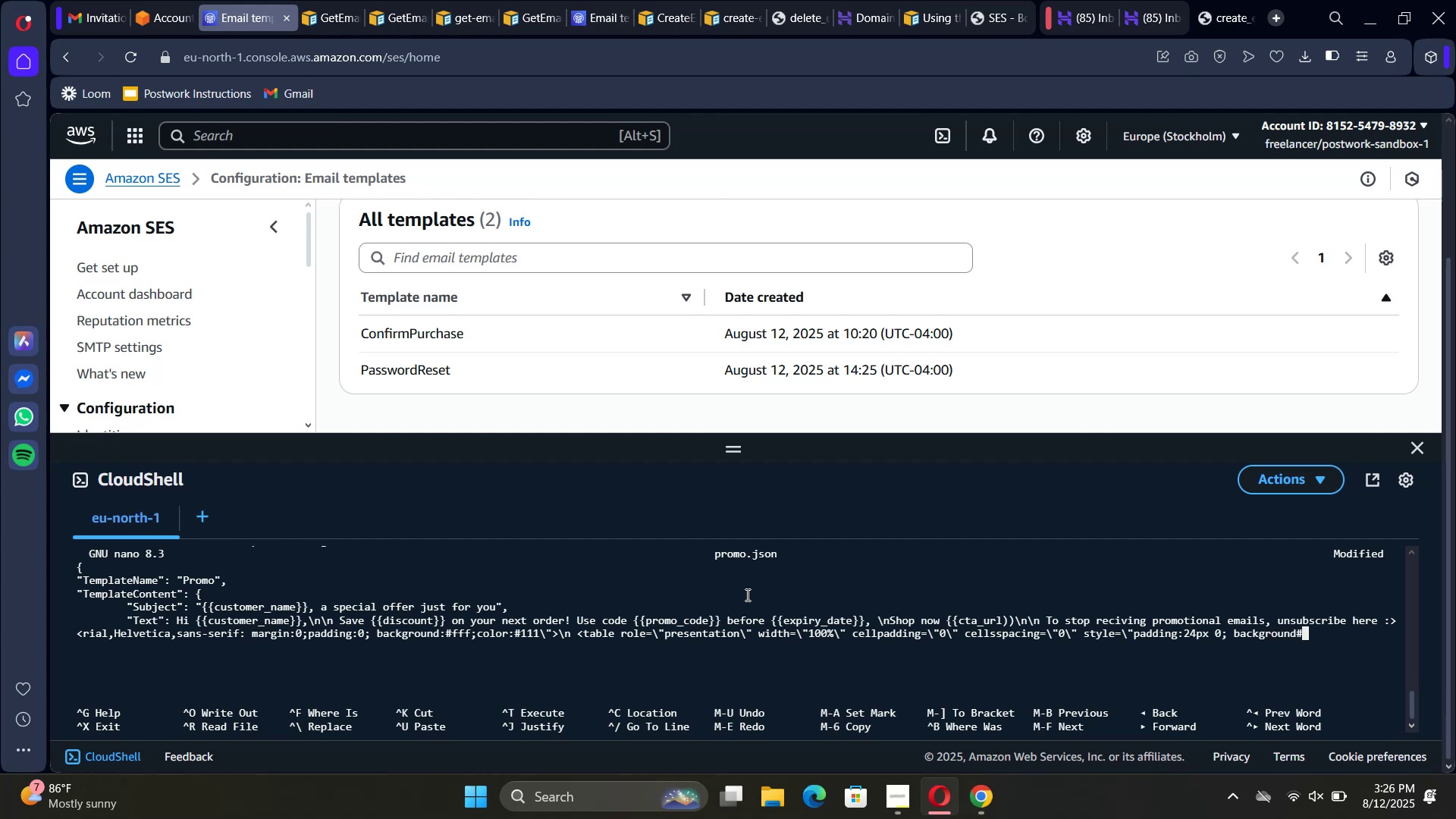 
type(f6f7f9)
 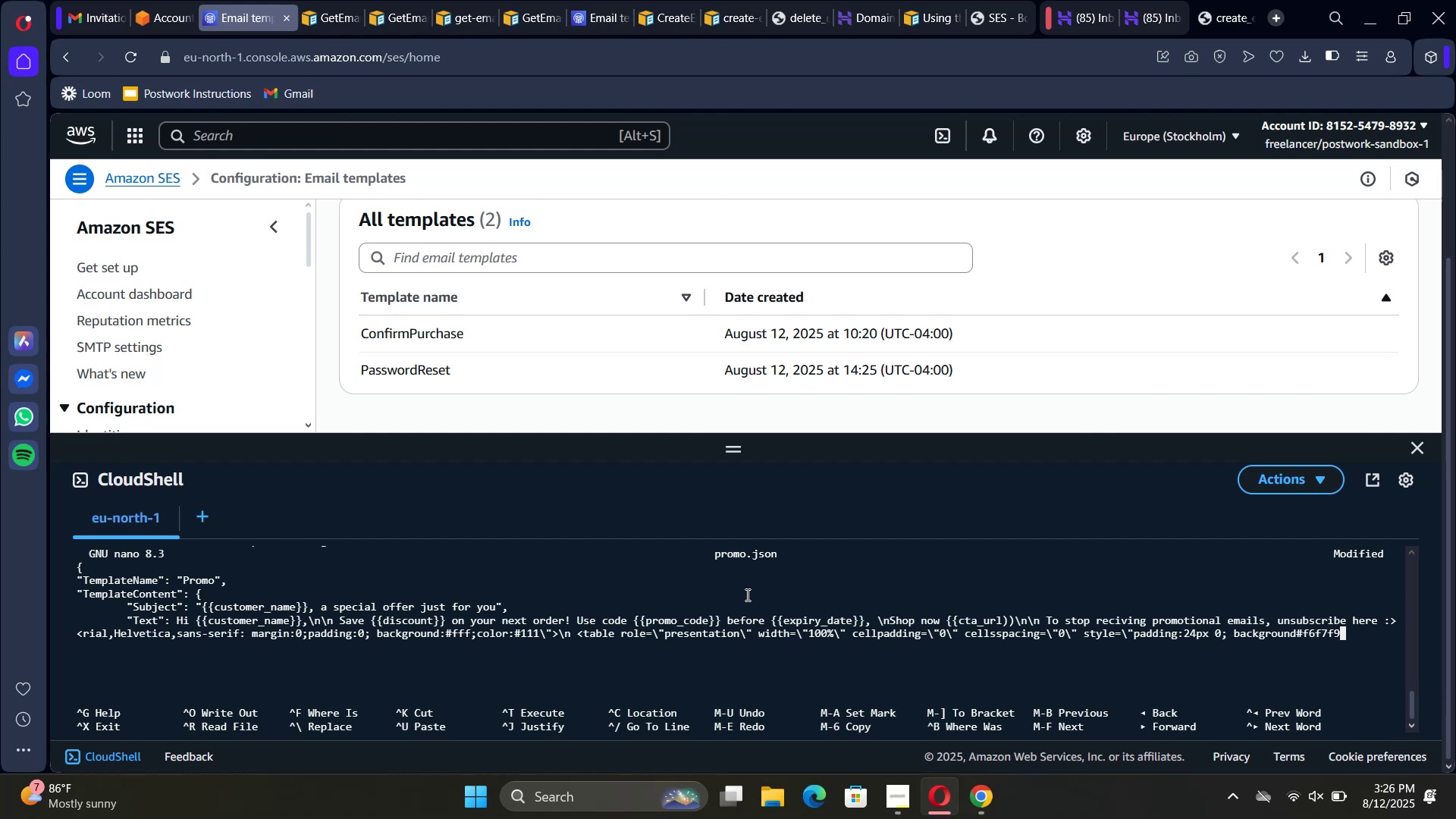 
wait(5.27)
 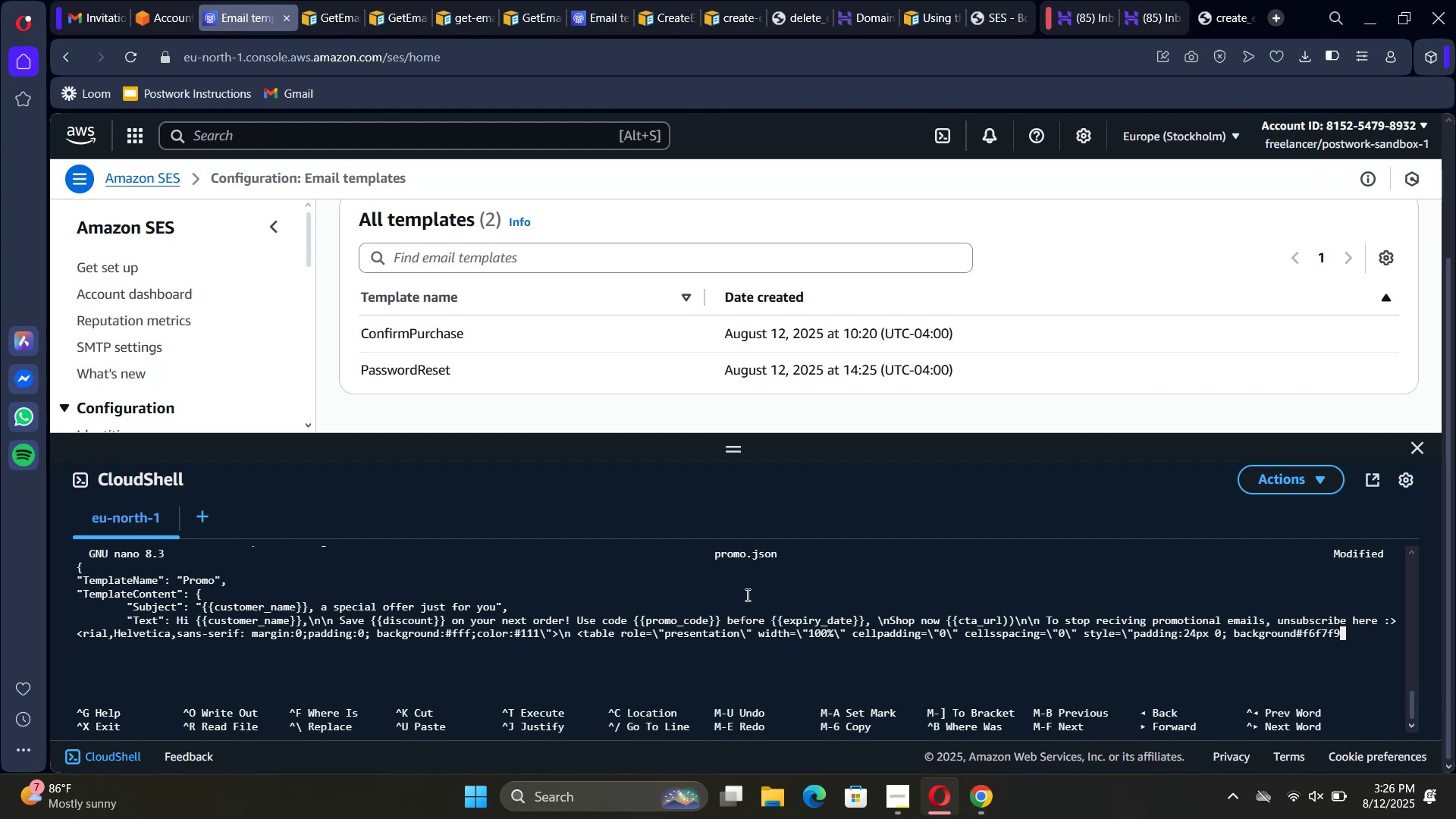 
hold_key(key=ArrowLeft, duration=0.36)
 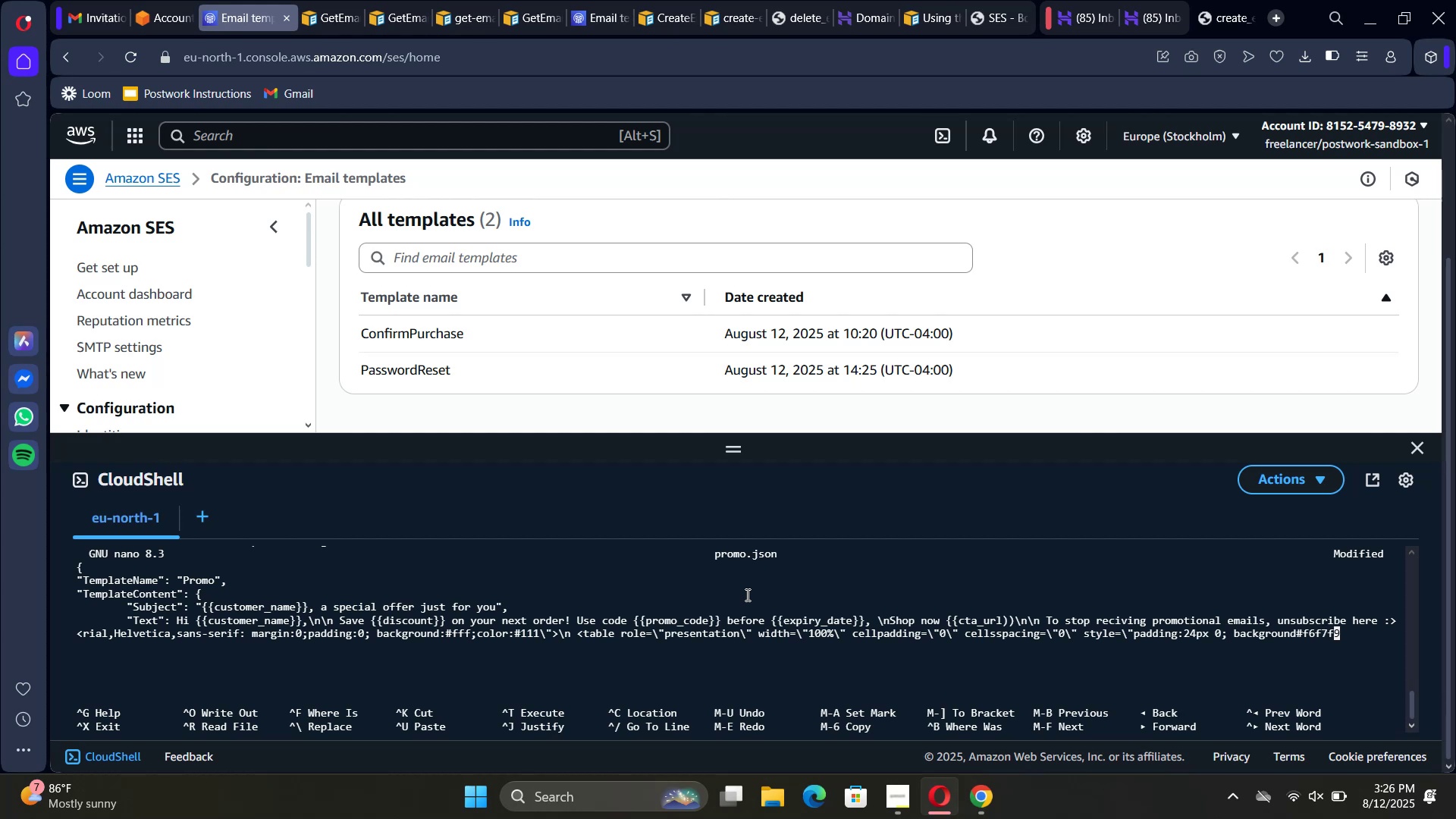 
key(ArrowLeft)
 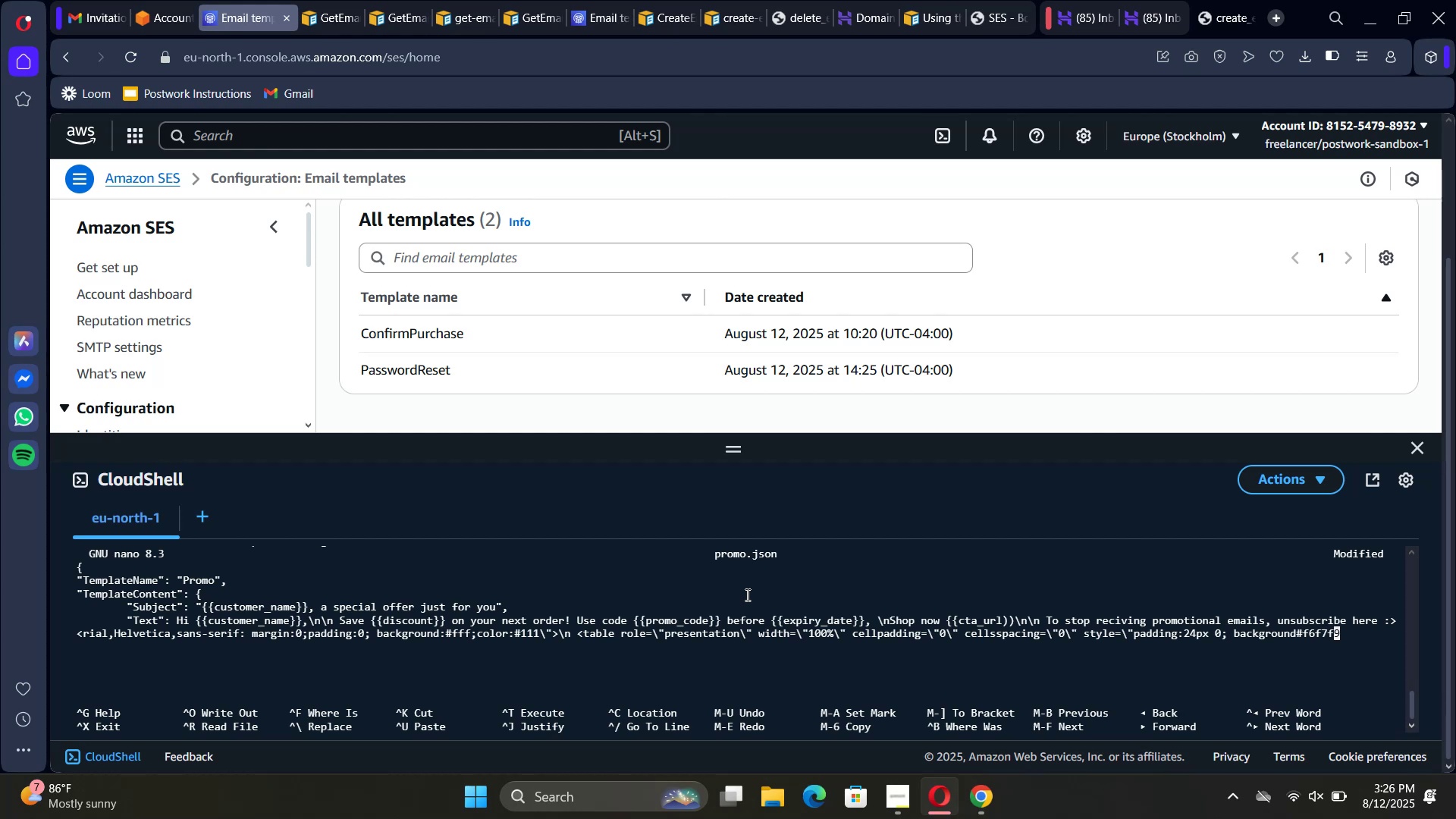 
key(ArrowLeft)
 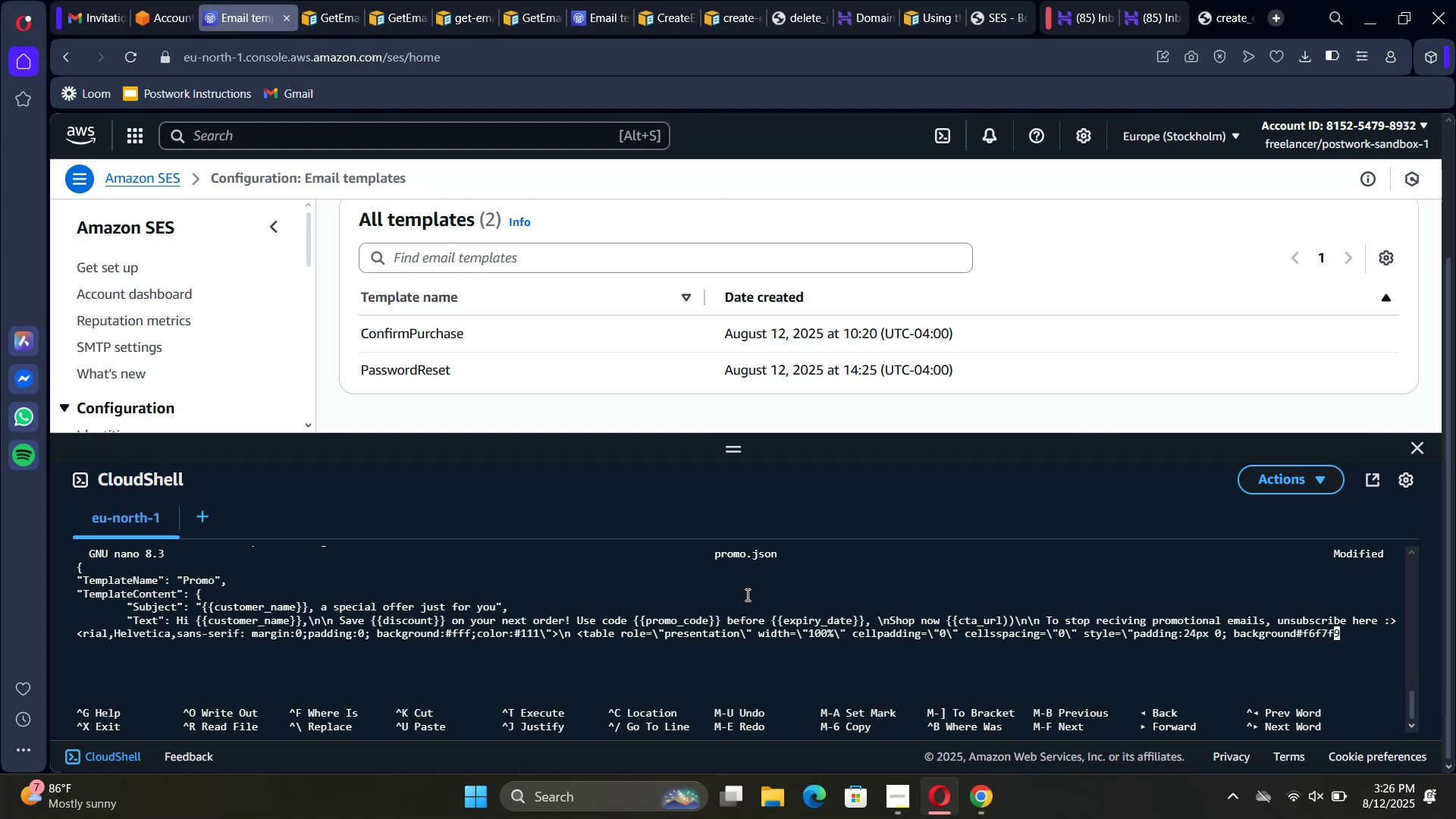 
key(ArrowLeft)
 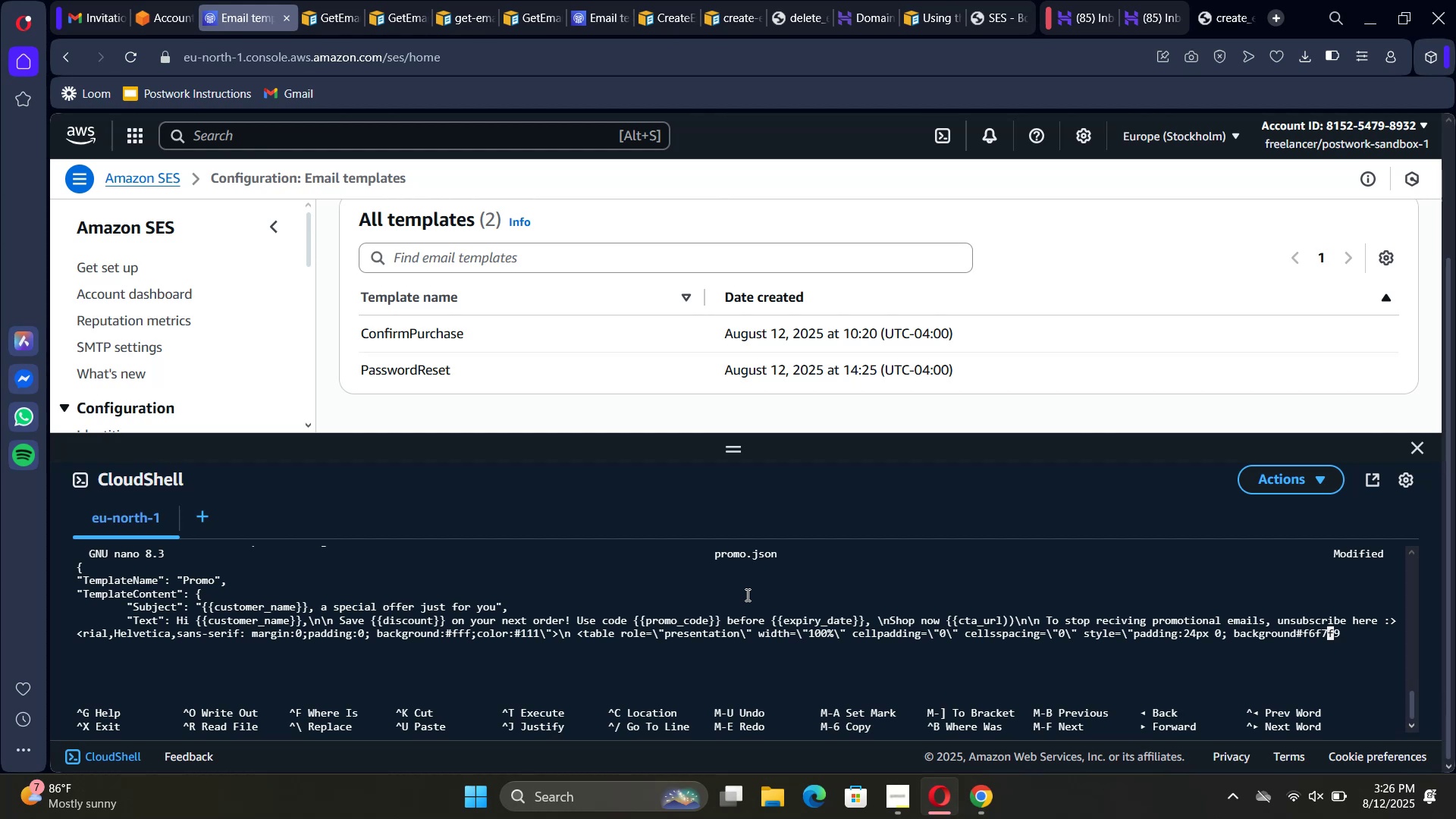 
key(ArrowLeft)
 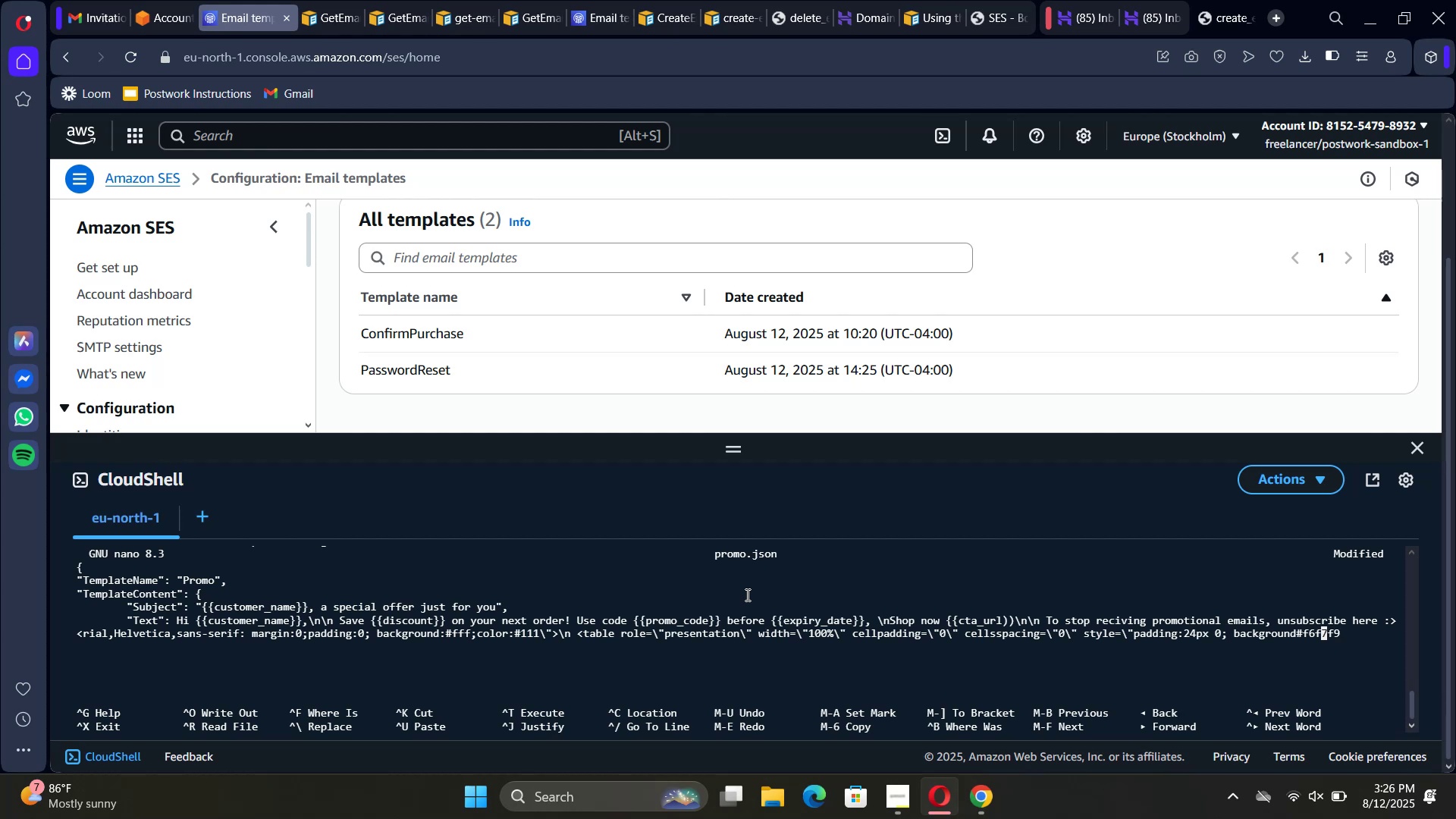 
key(ArrowLeft)
 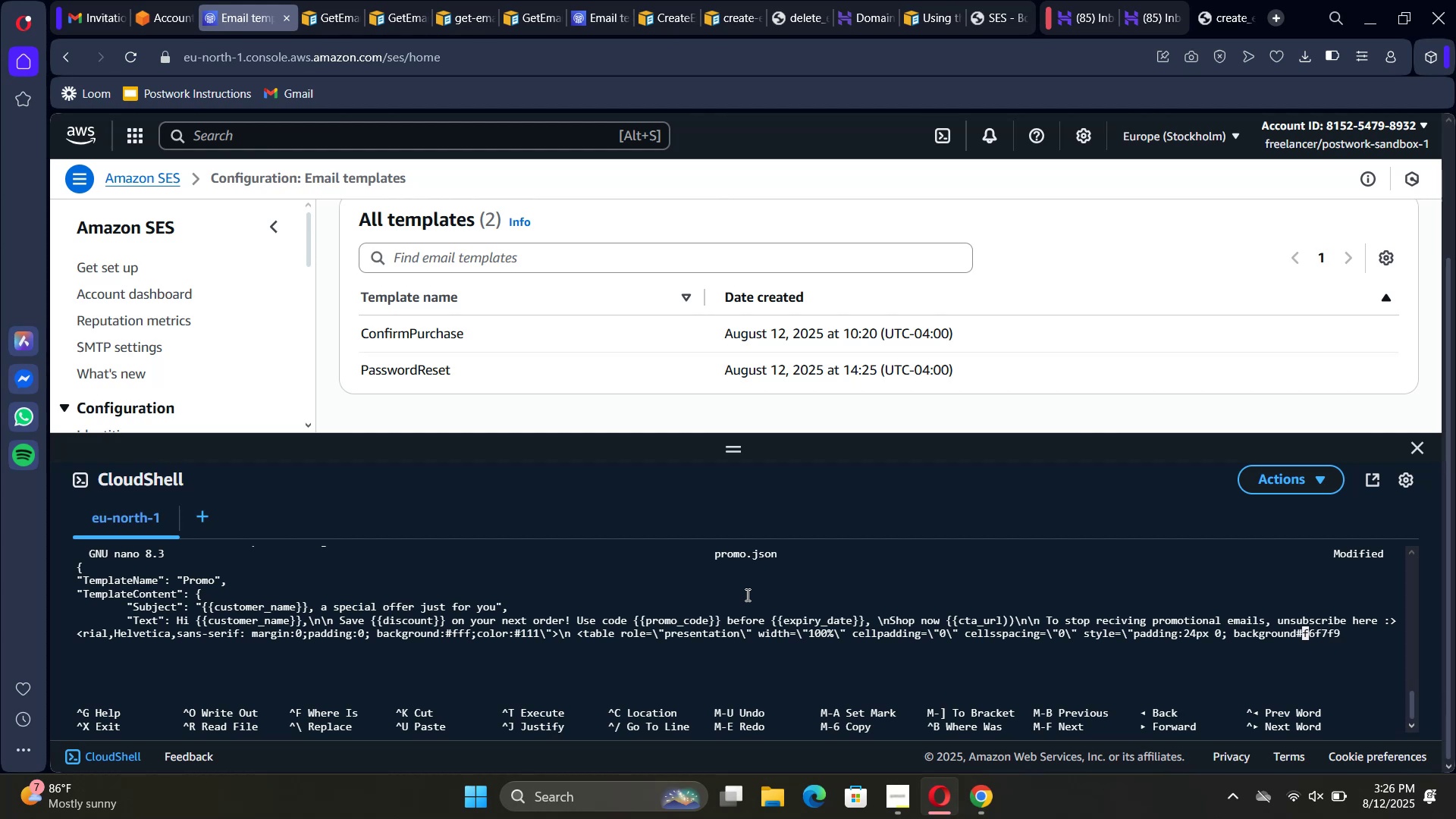 
key(ArrowLeft)
 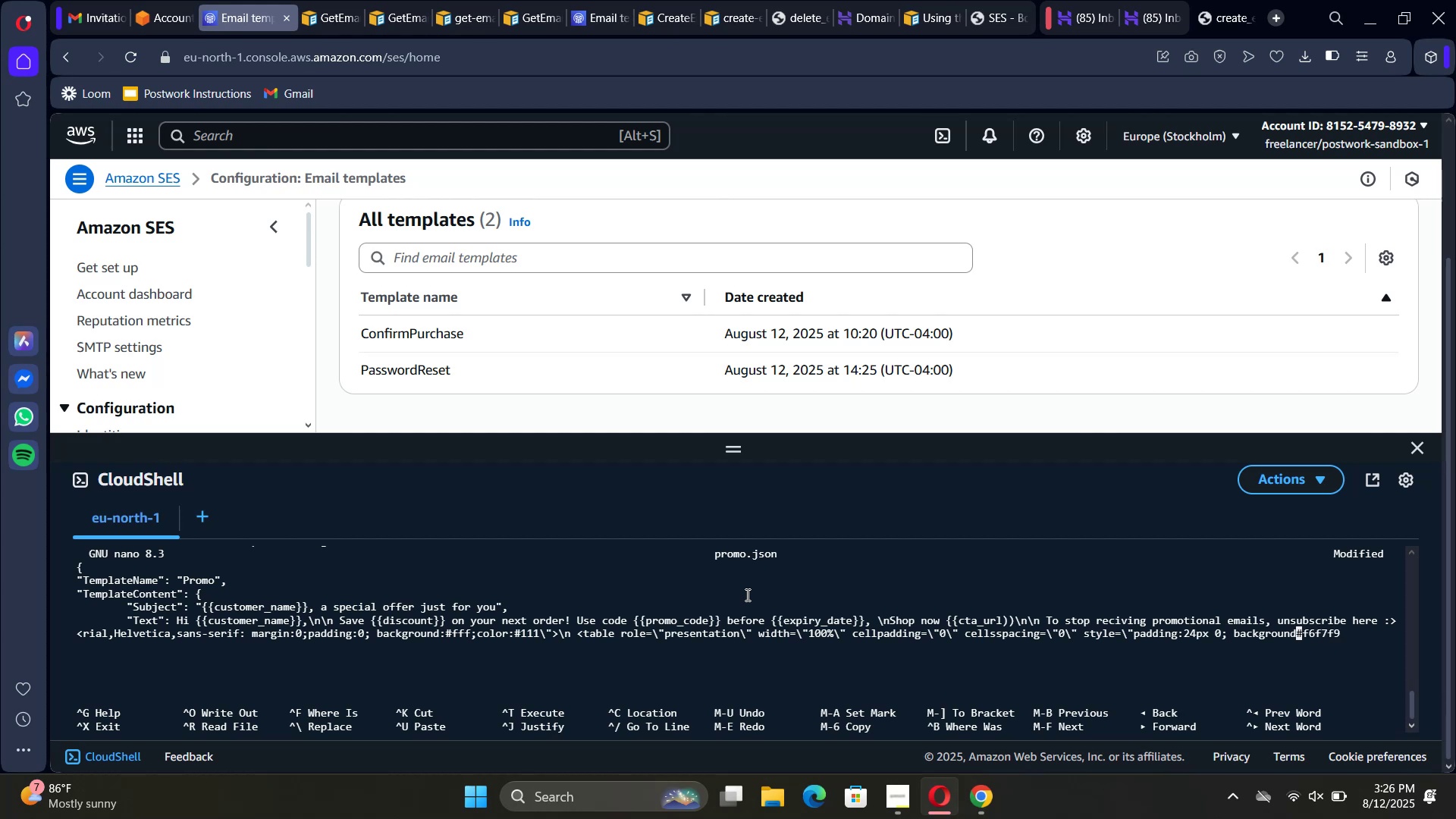 
key(Shift+Semicolon)
 